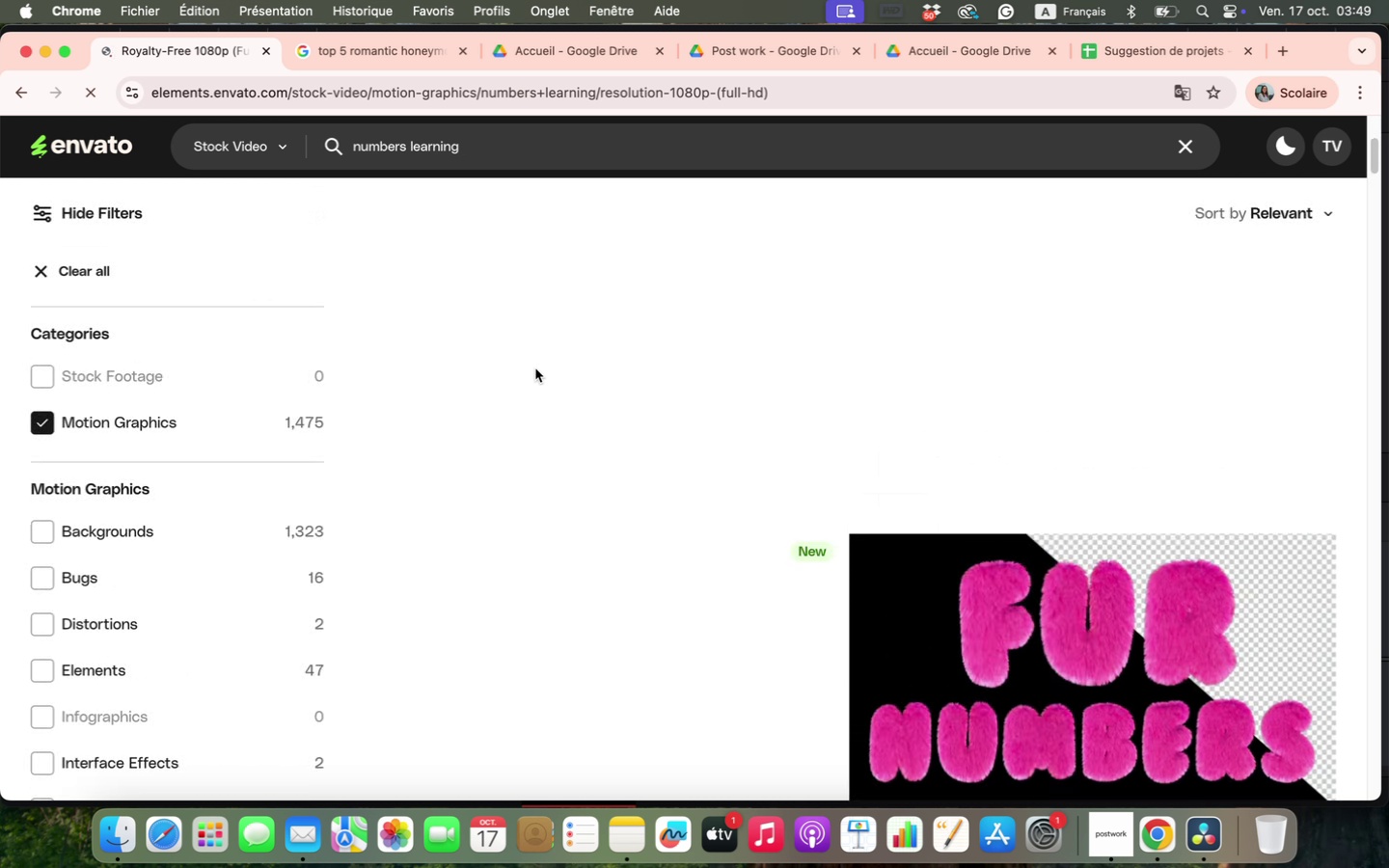 
scroll: coordinate [535, 368], scroll_direction: down, amount: 3.0
 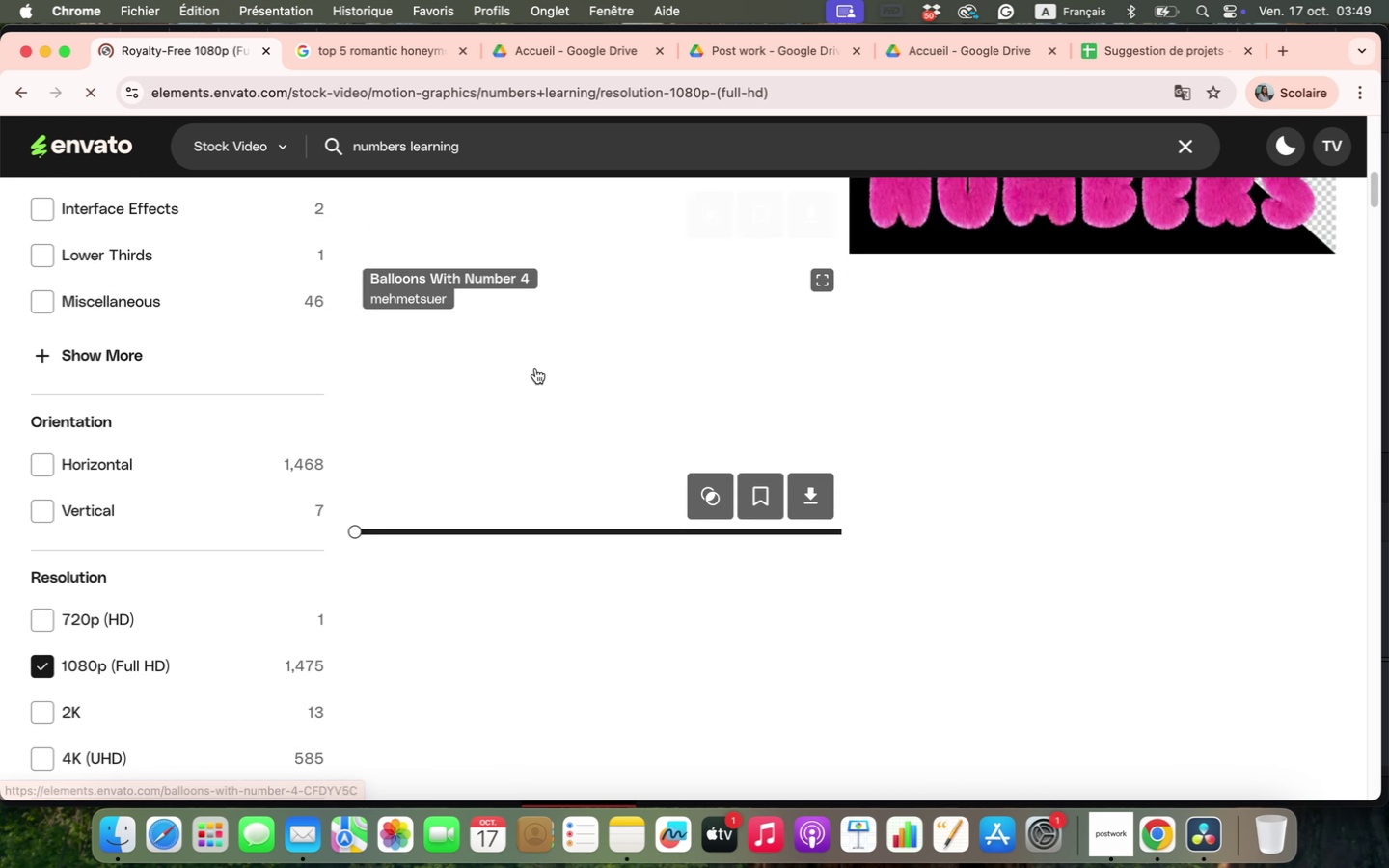 
scroll: coordinate [535, 368], scroll_direction: up, amount: 36.0
 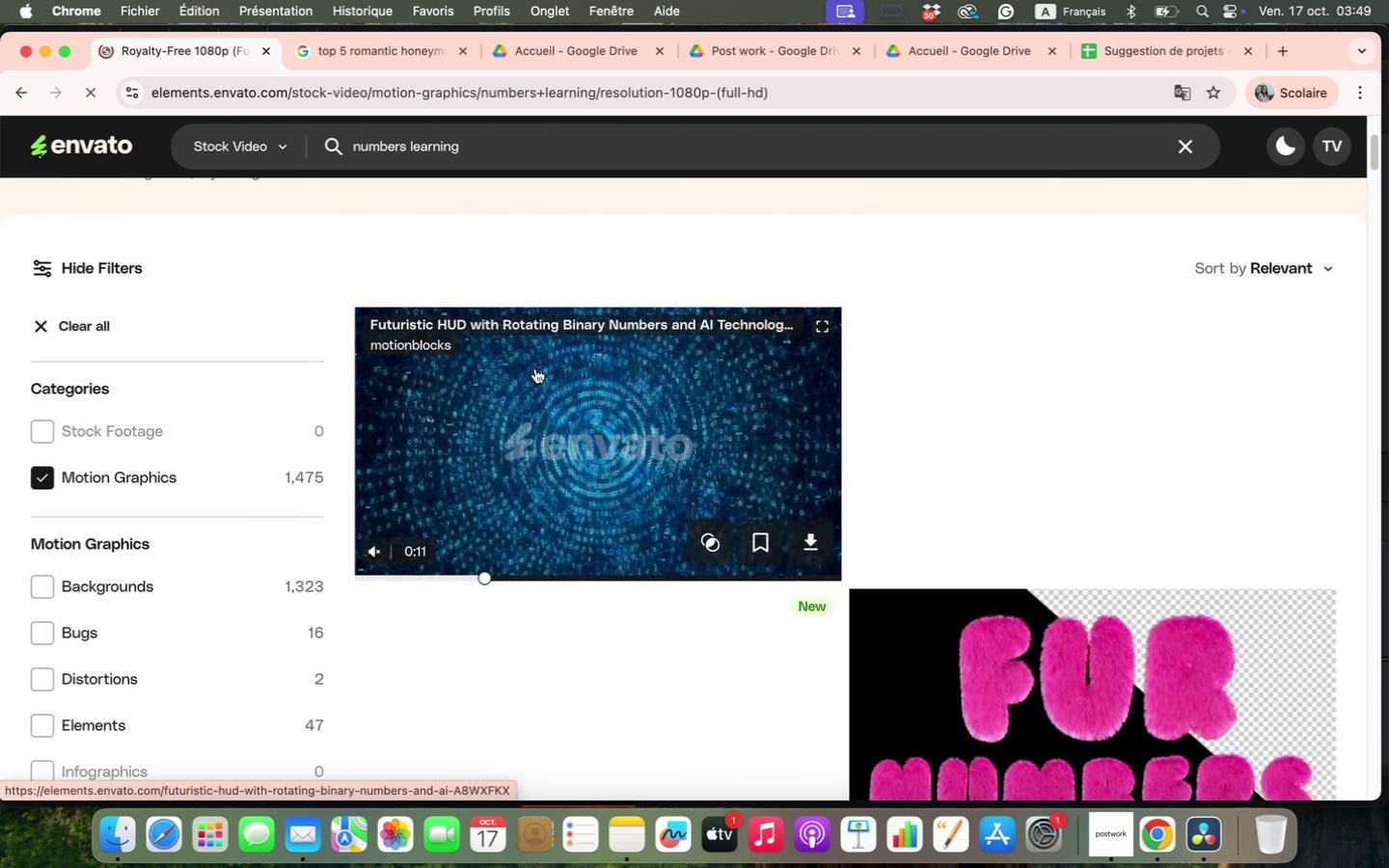 
wait(8.82)
 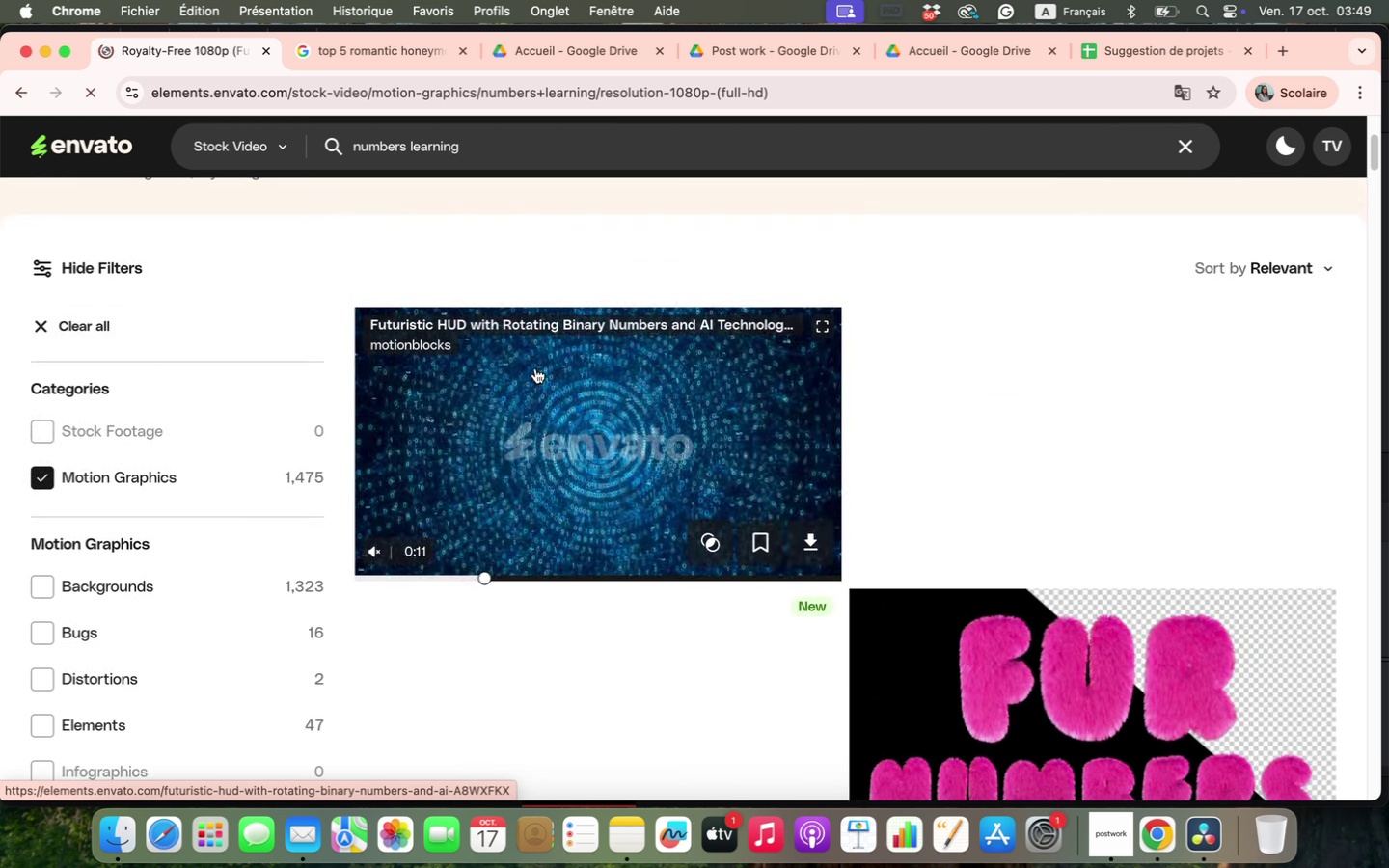 
mouse_move([613, 312])
 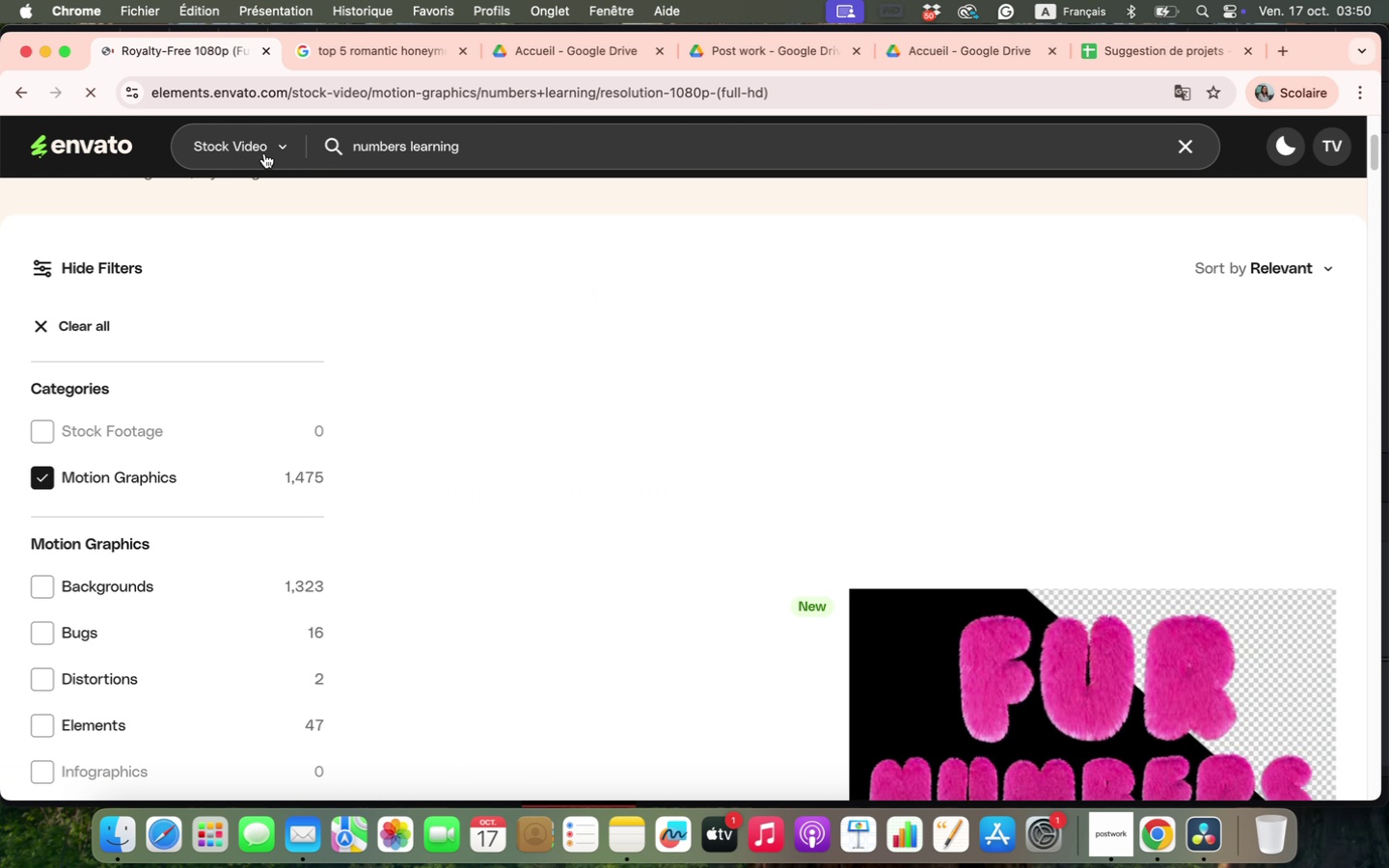 
left_click([264, 152])
 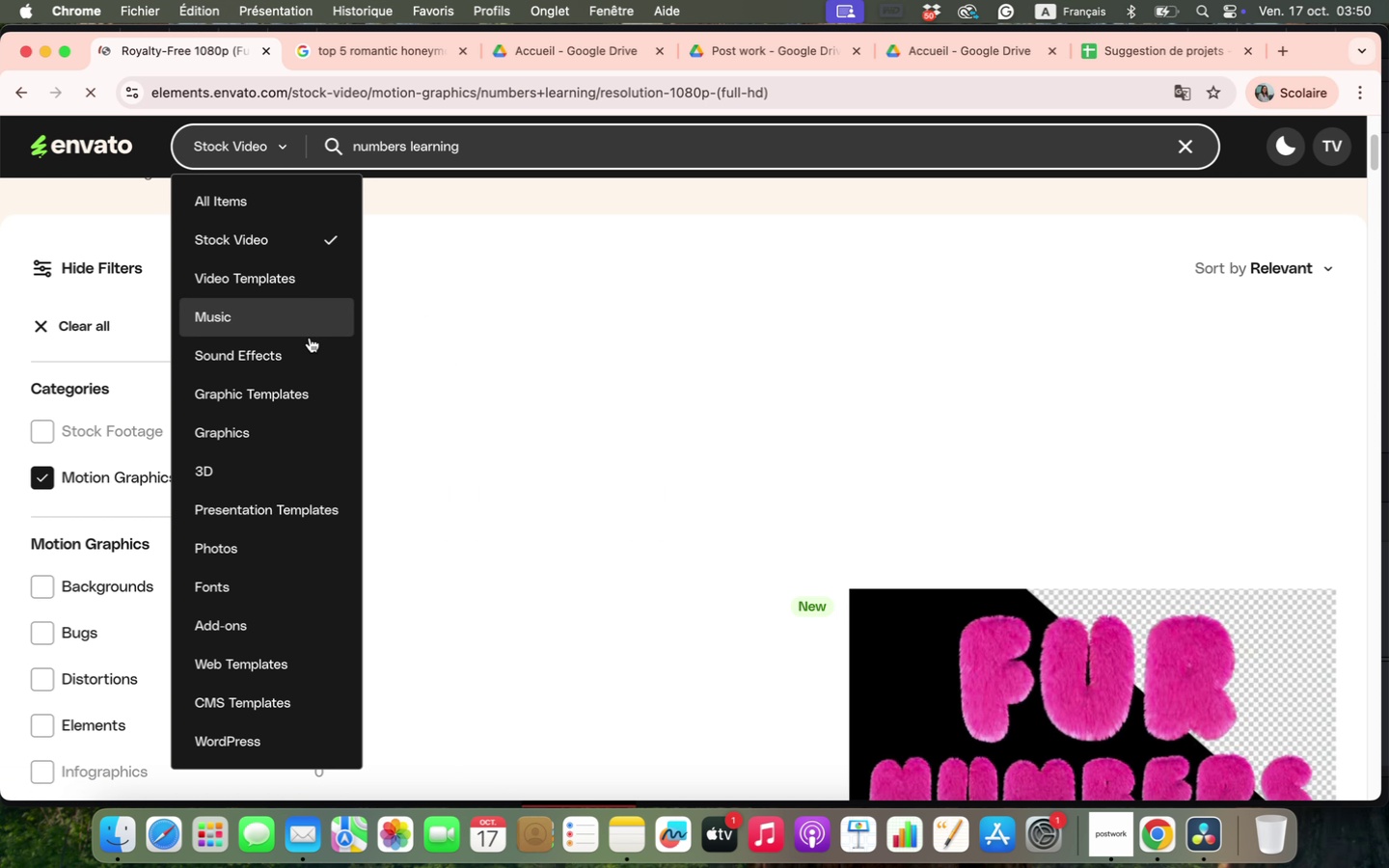 
left_click([291, 392])
 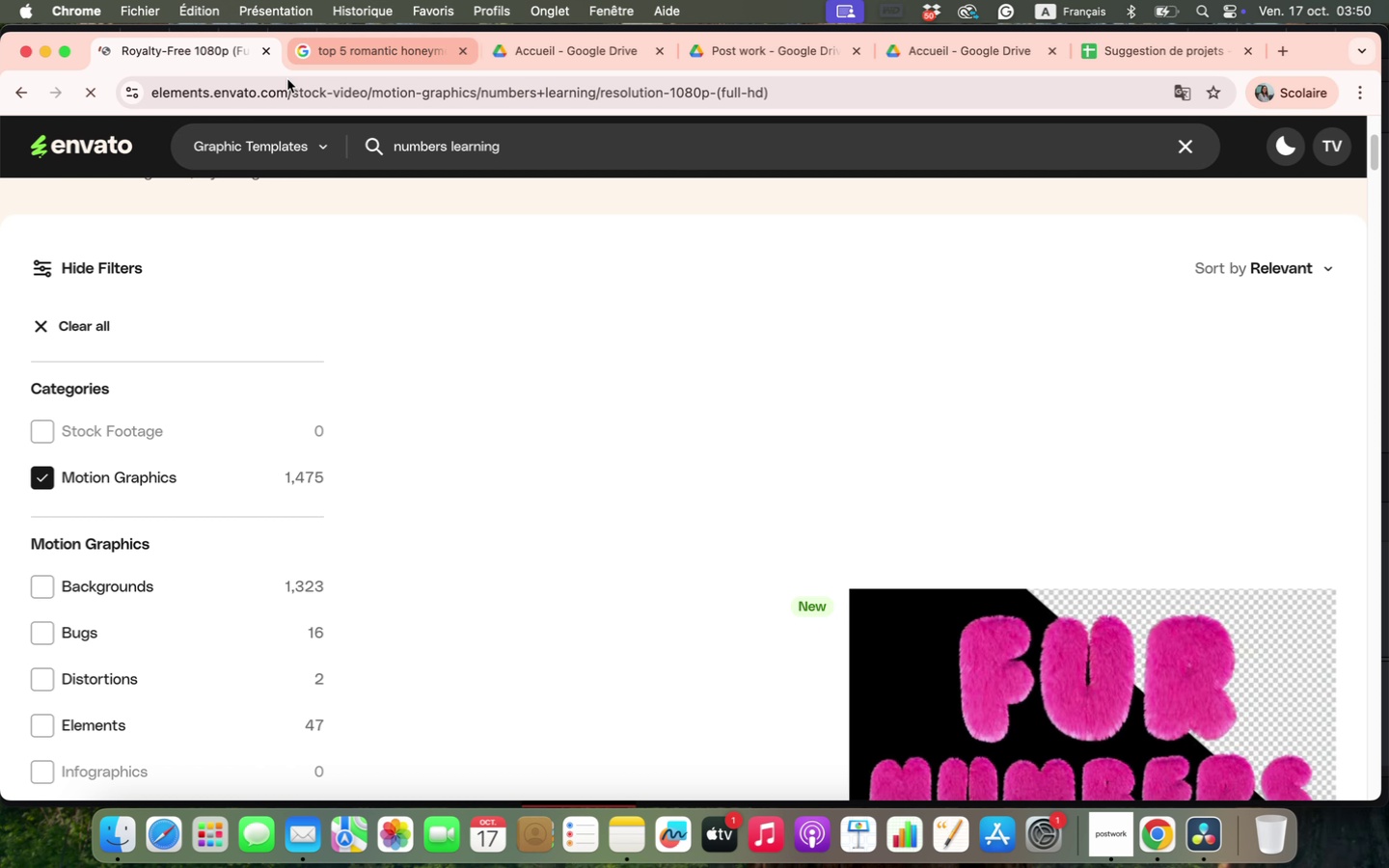 
wait(5.36)
 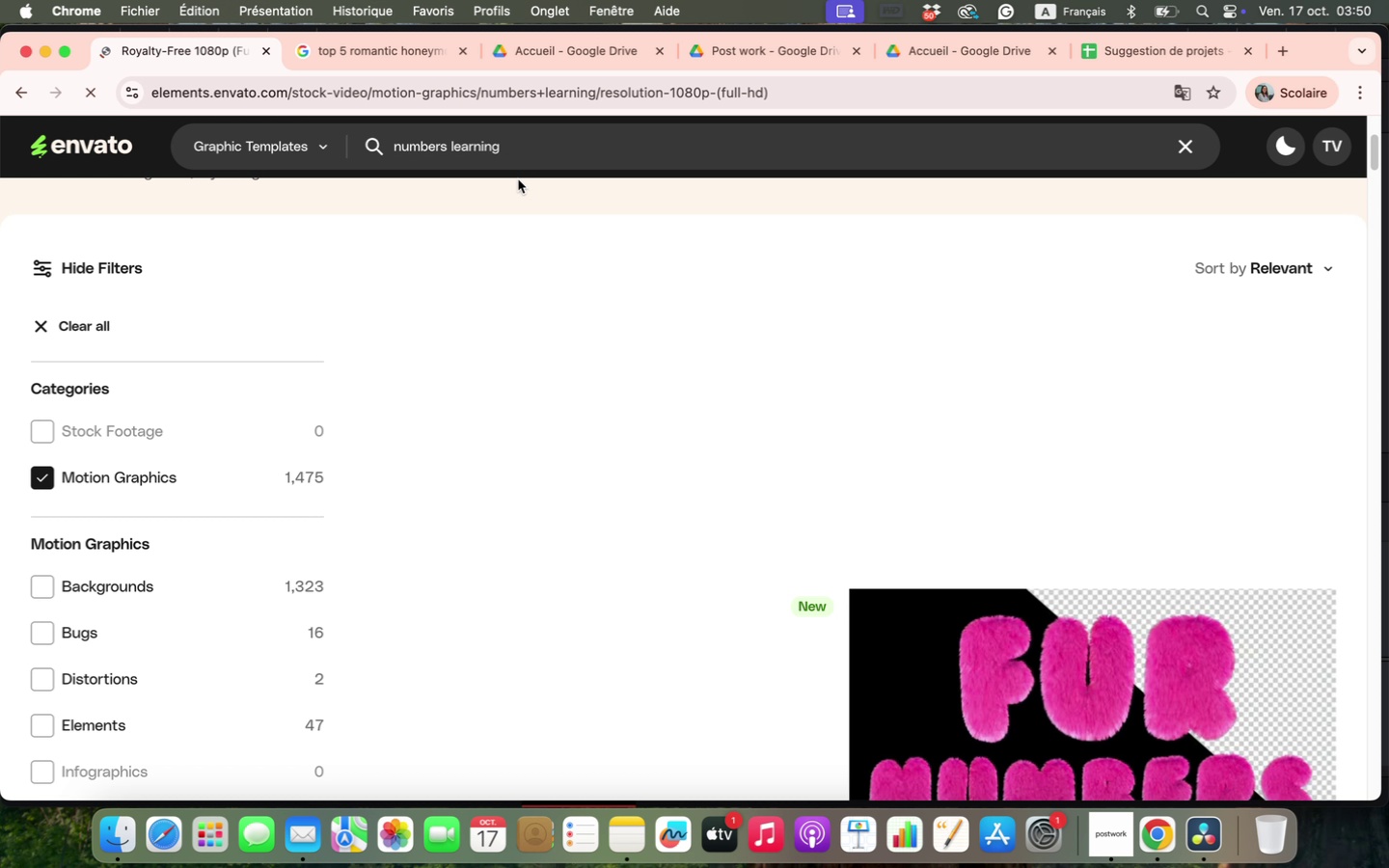 
left_click([86, 91])
 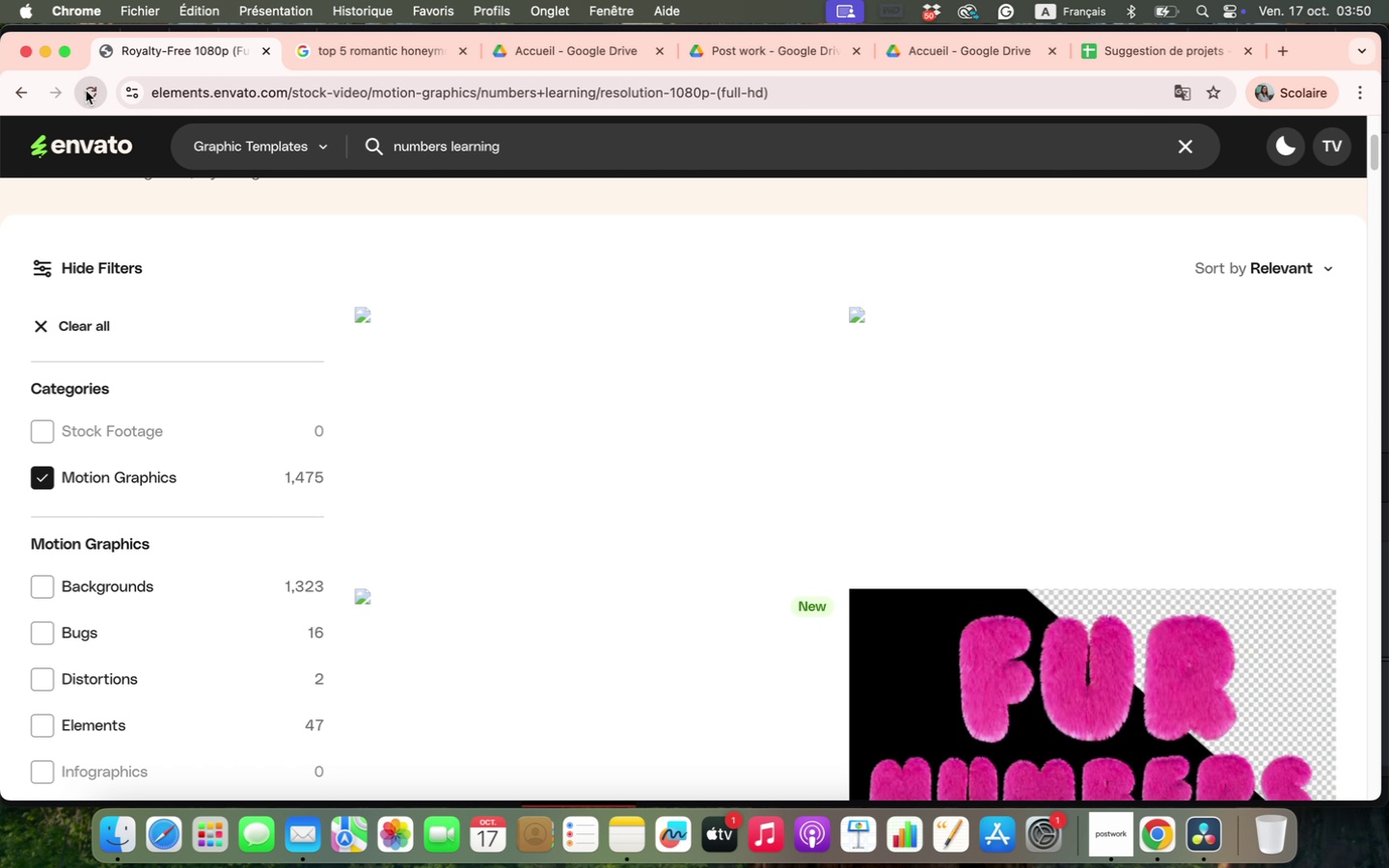 
left_click([86, 91])
 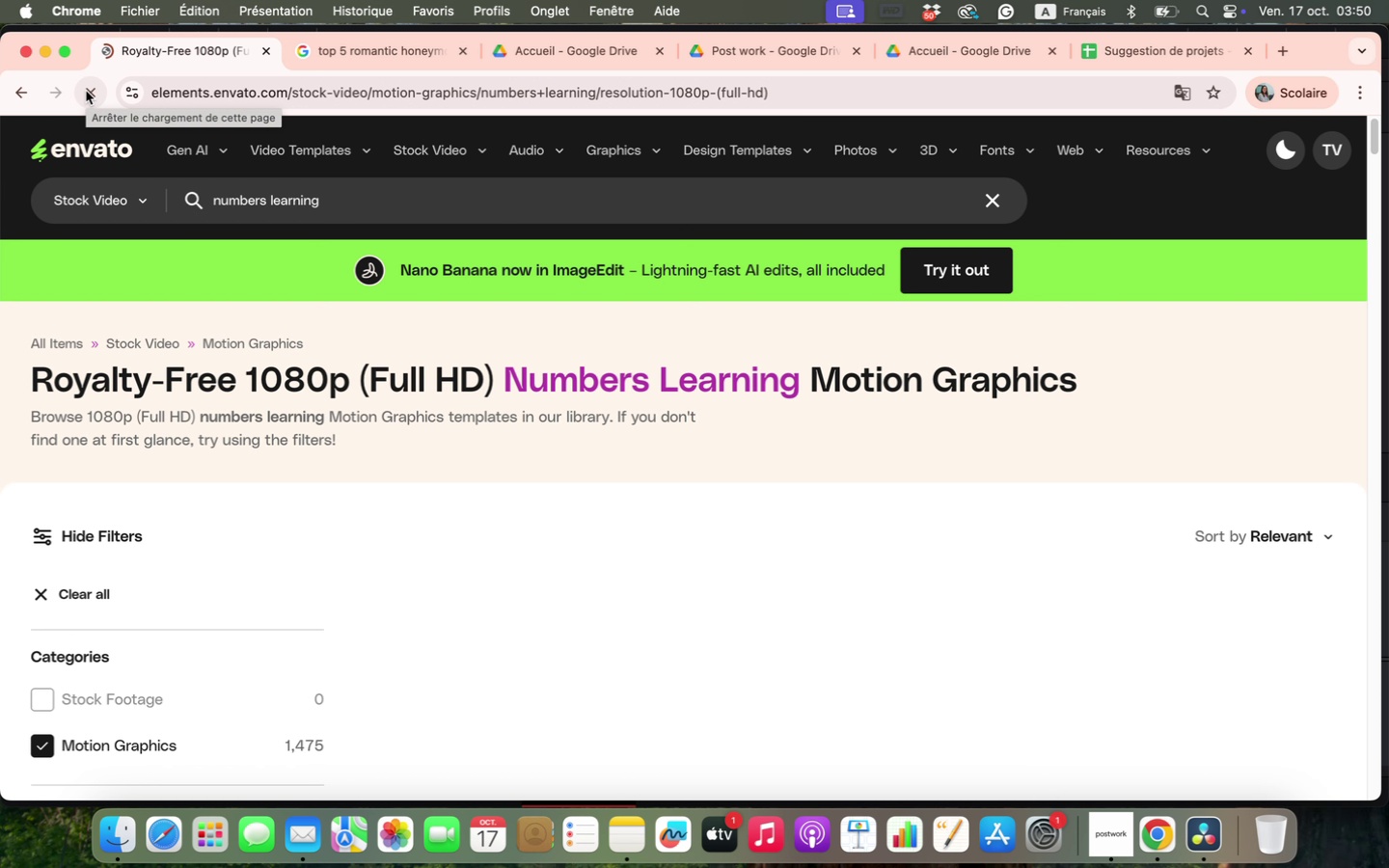 
wait(6.13)
 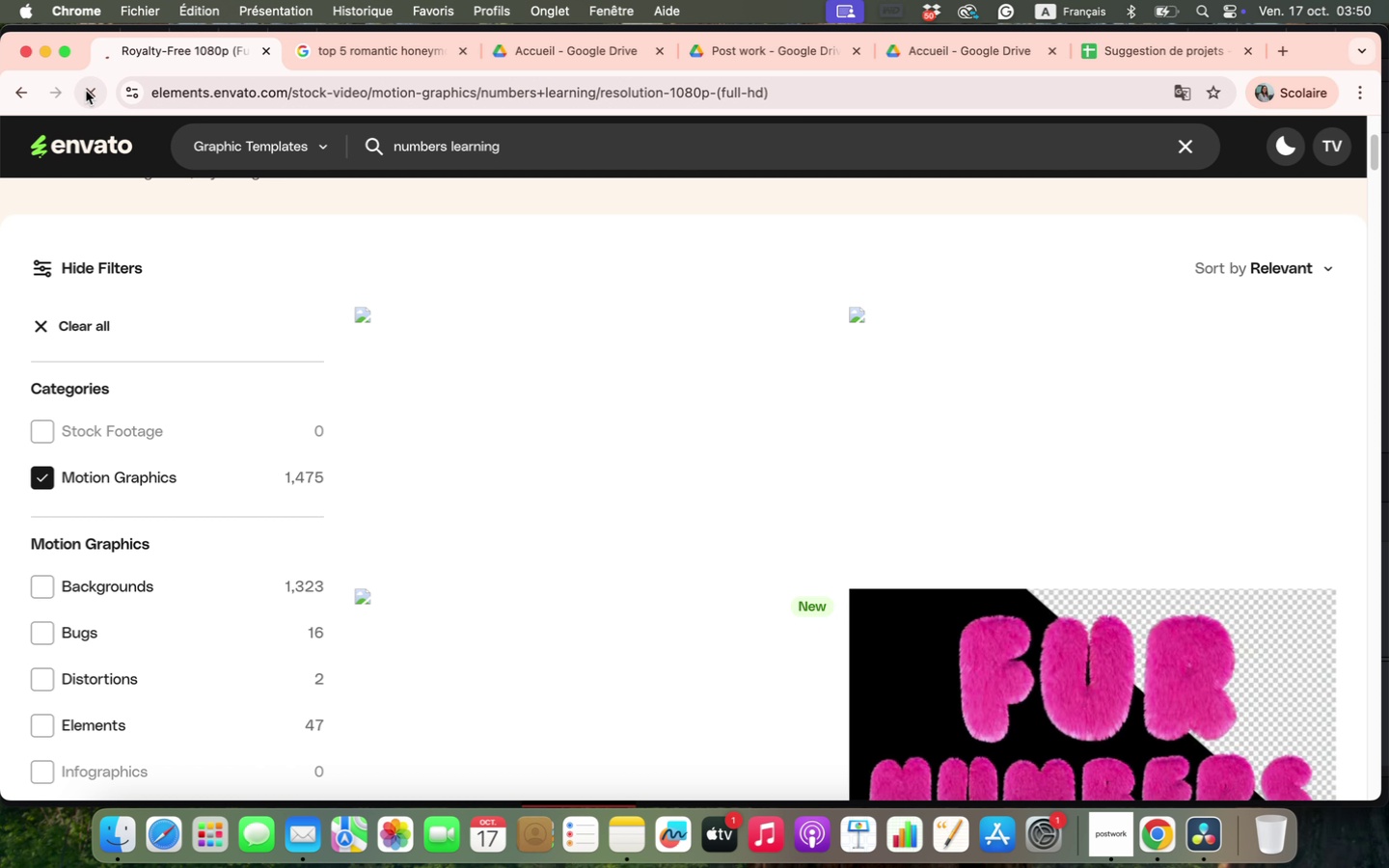 
scroll: coordinate [527, 322], scroll_direction: down, amount: 9.0
 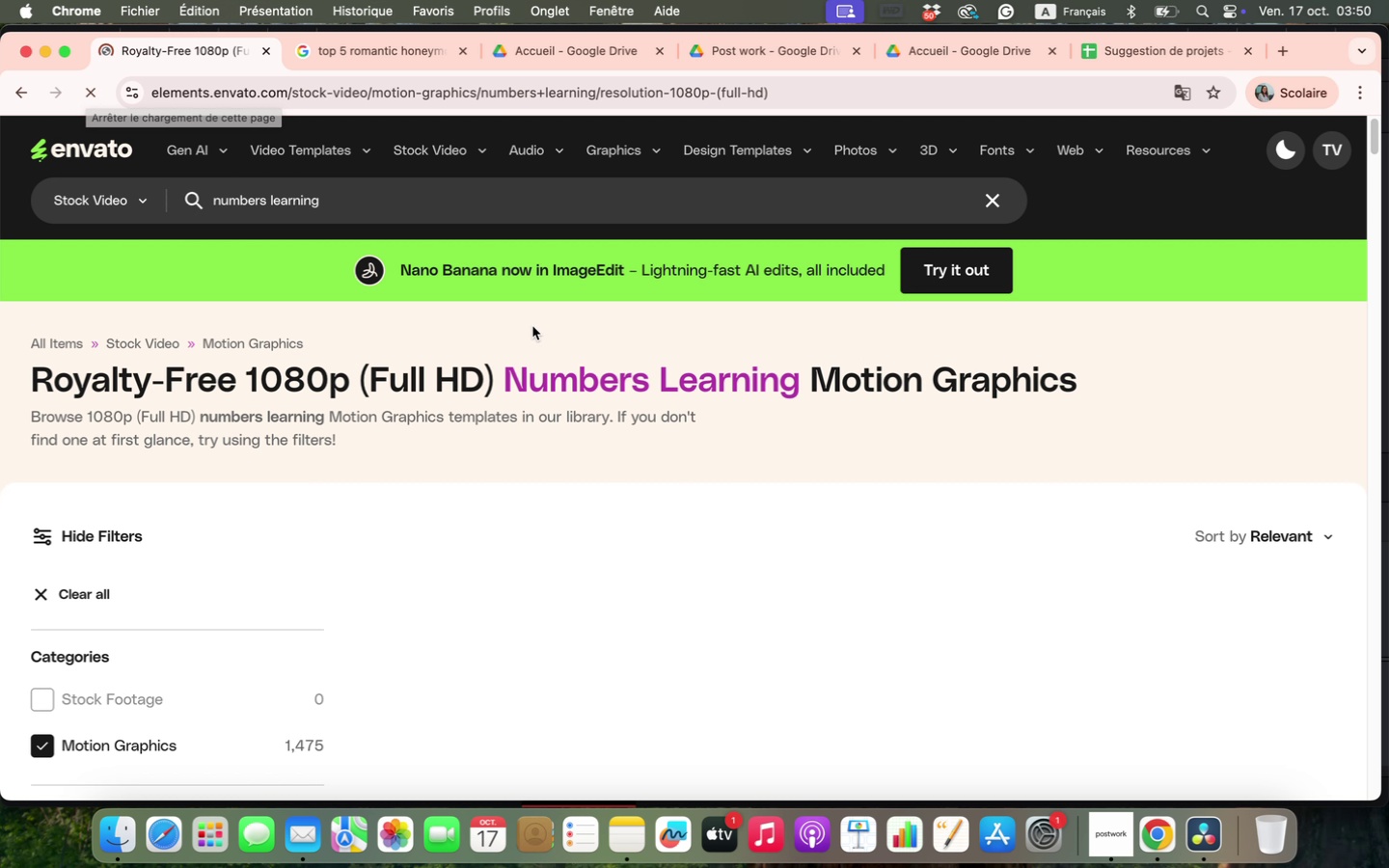 
scroll: coordinate [425, 267], scroll_direction: up, amount: 9.0
 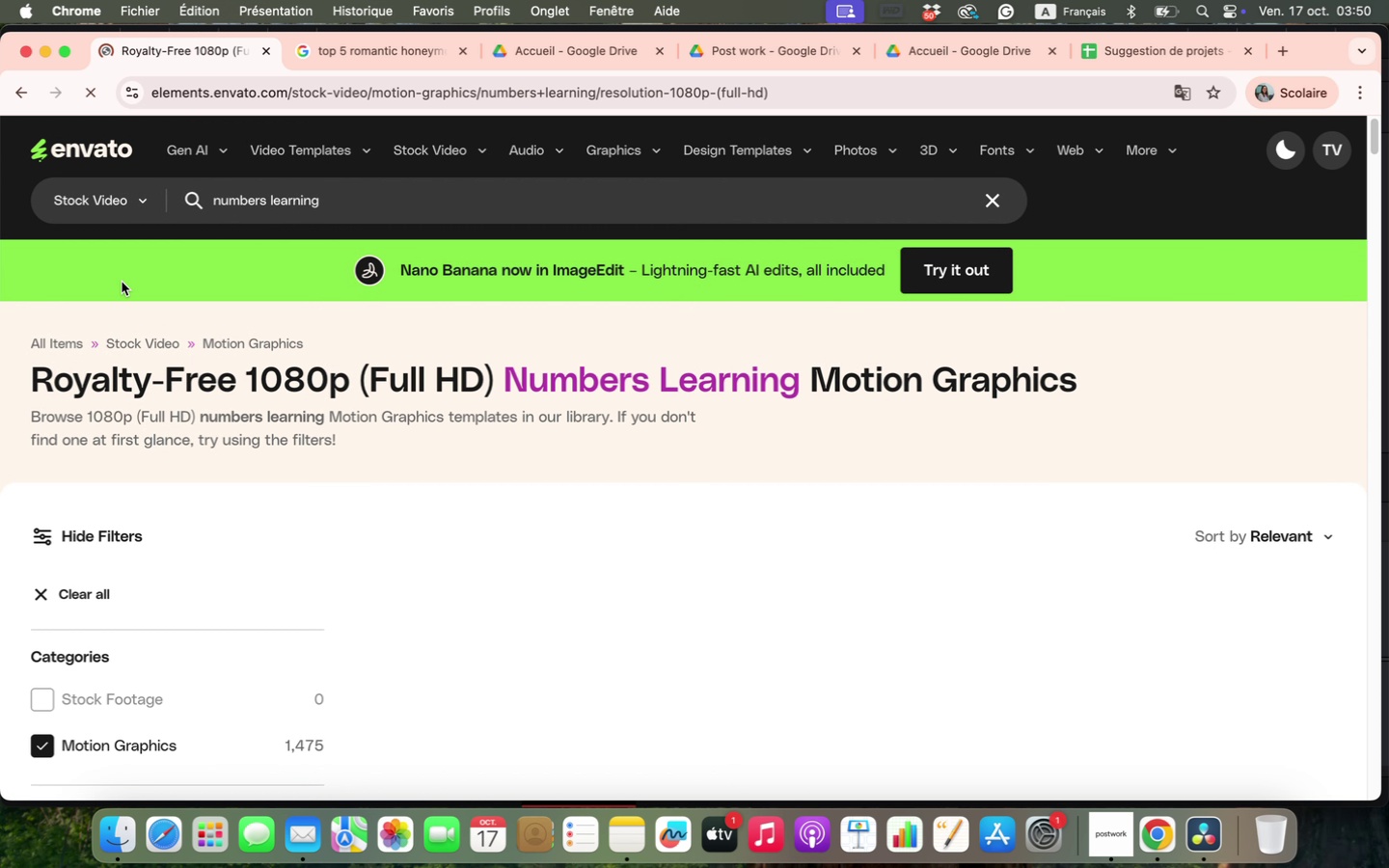 
left_click([131, 186])
 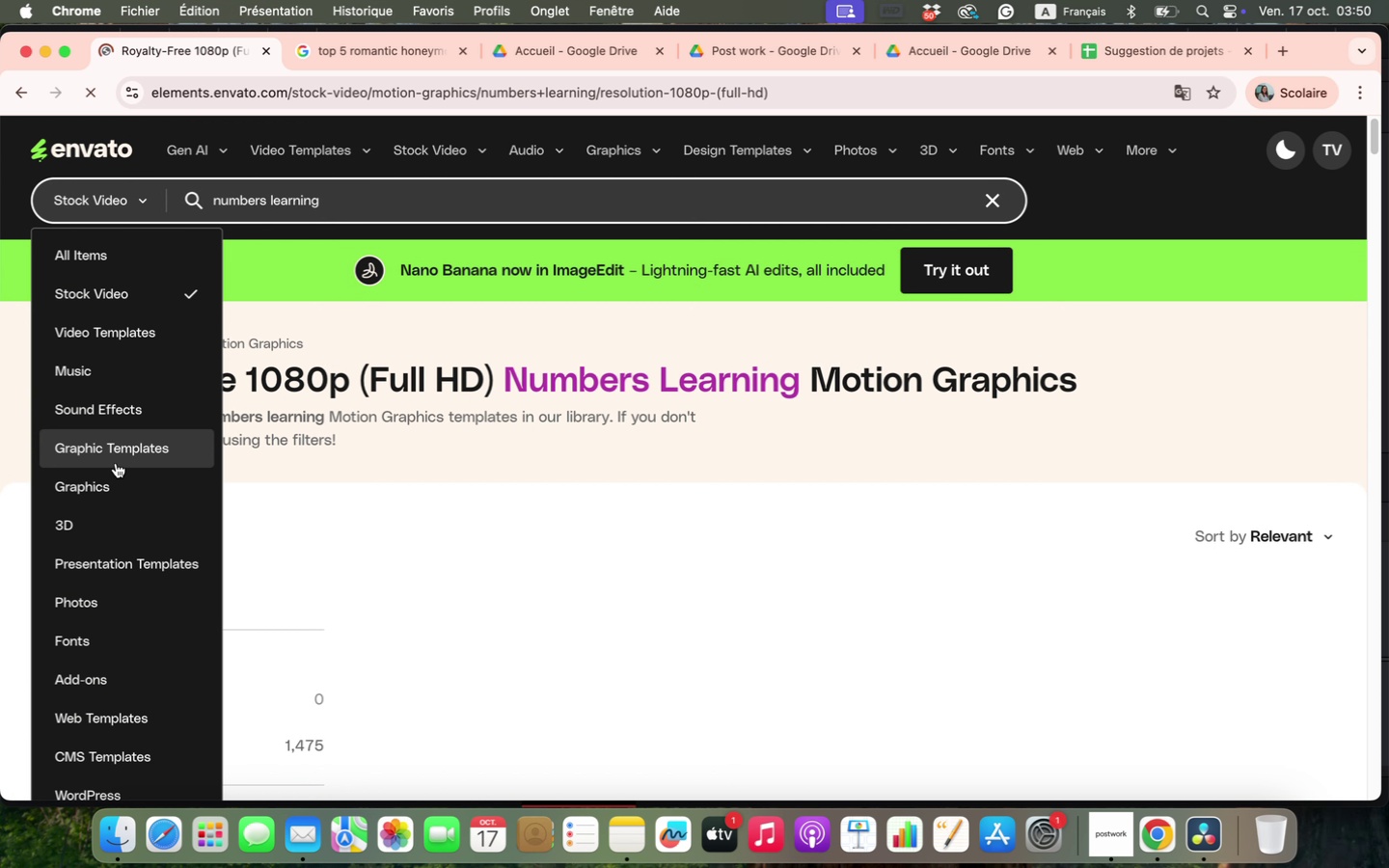 
left_click([116, 463])
 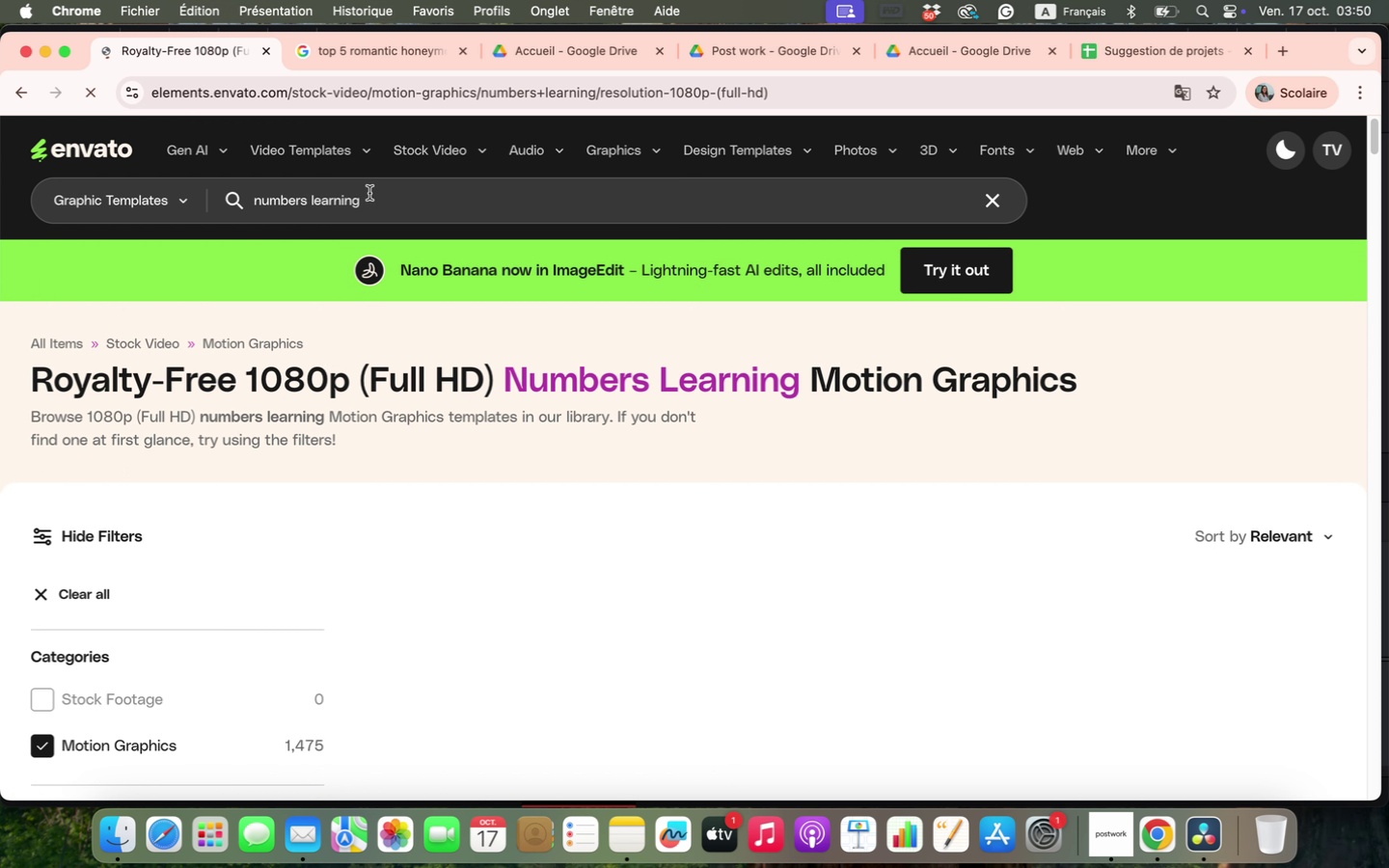 
left_click([375, 200])
 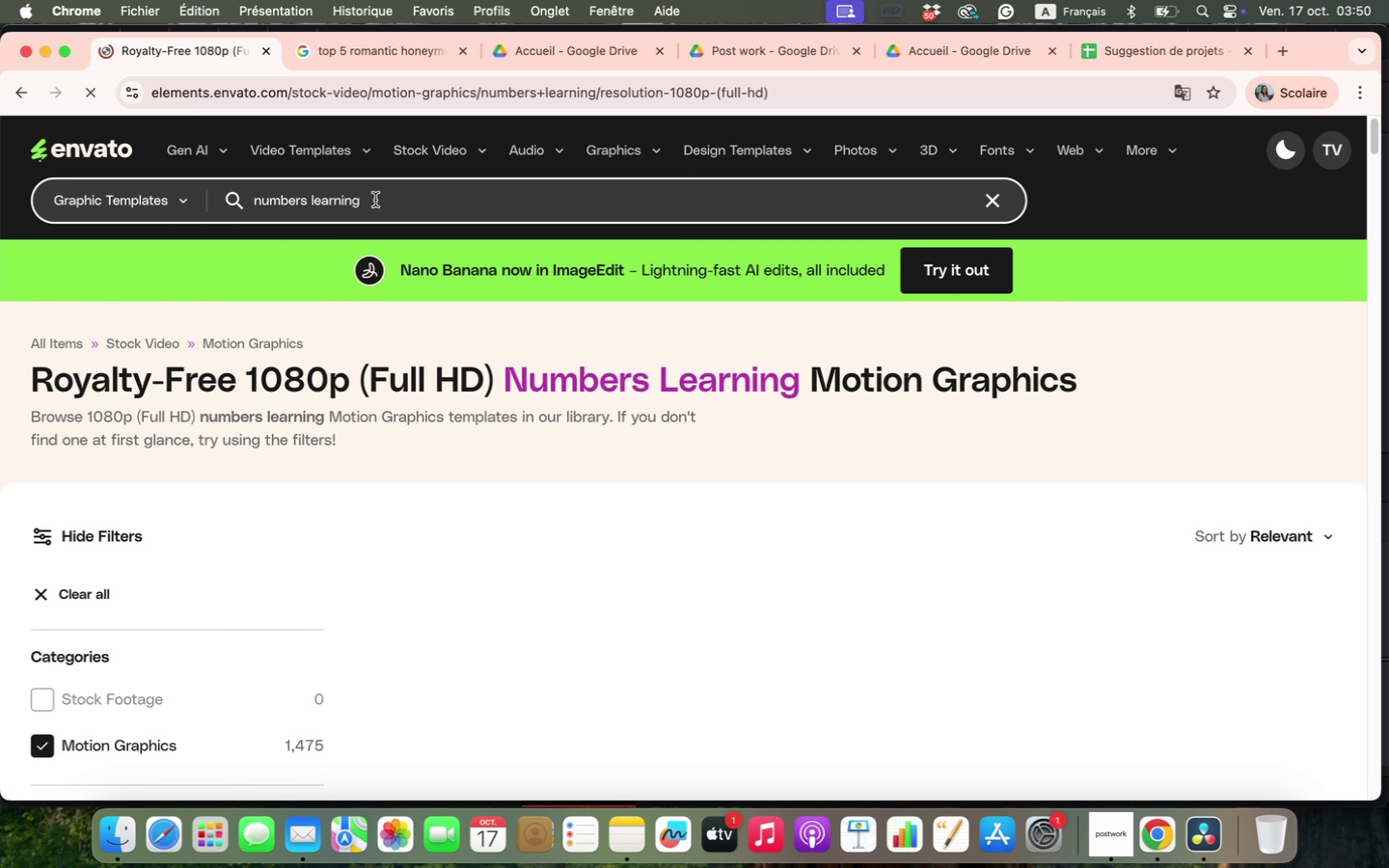 
key(Enter)
 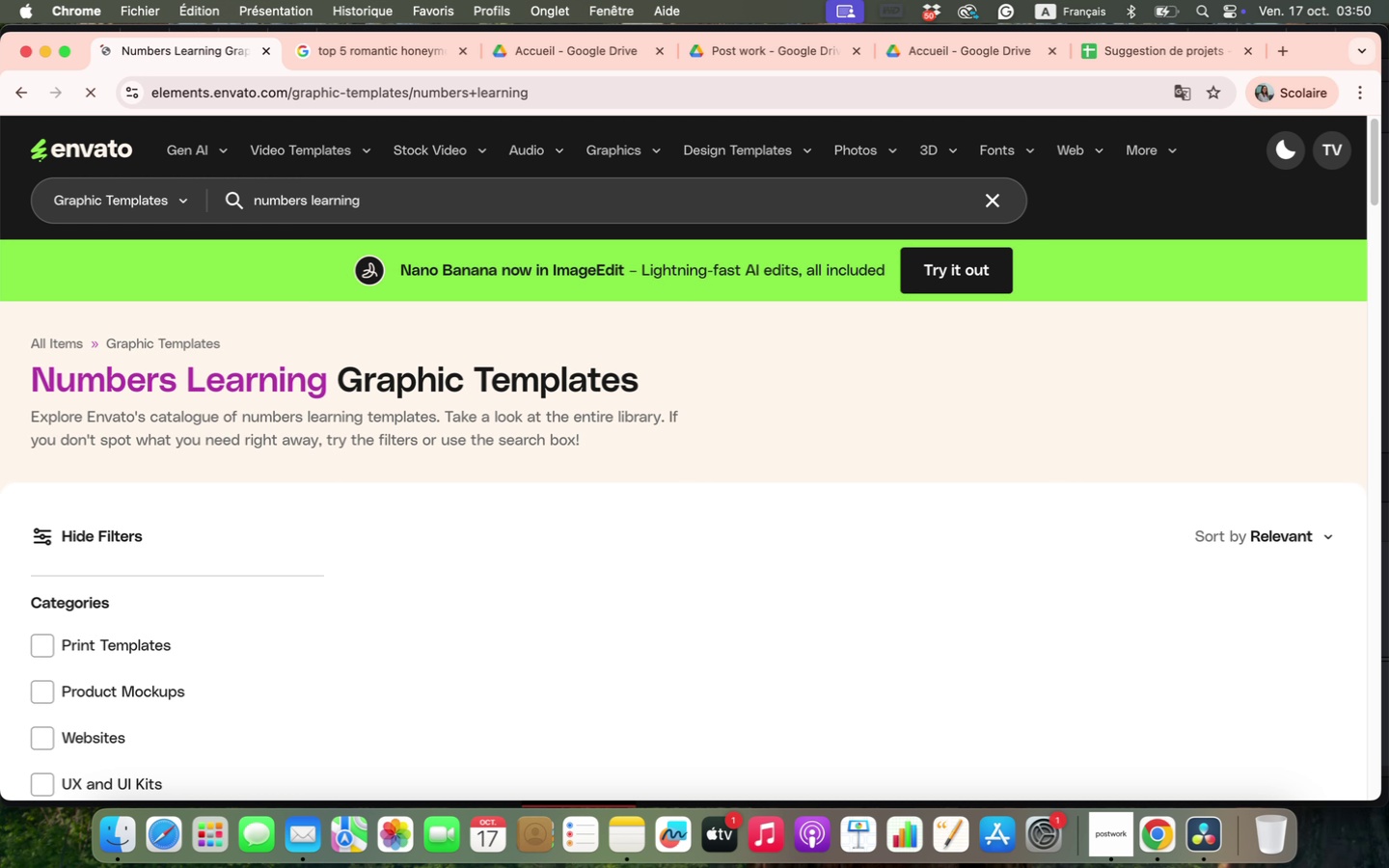 
scroll: coordinate [747, 611], scroll_direction: down, amount: 13.0
 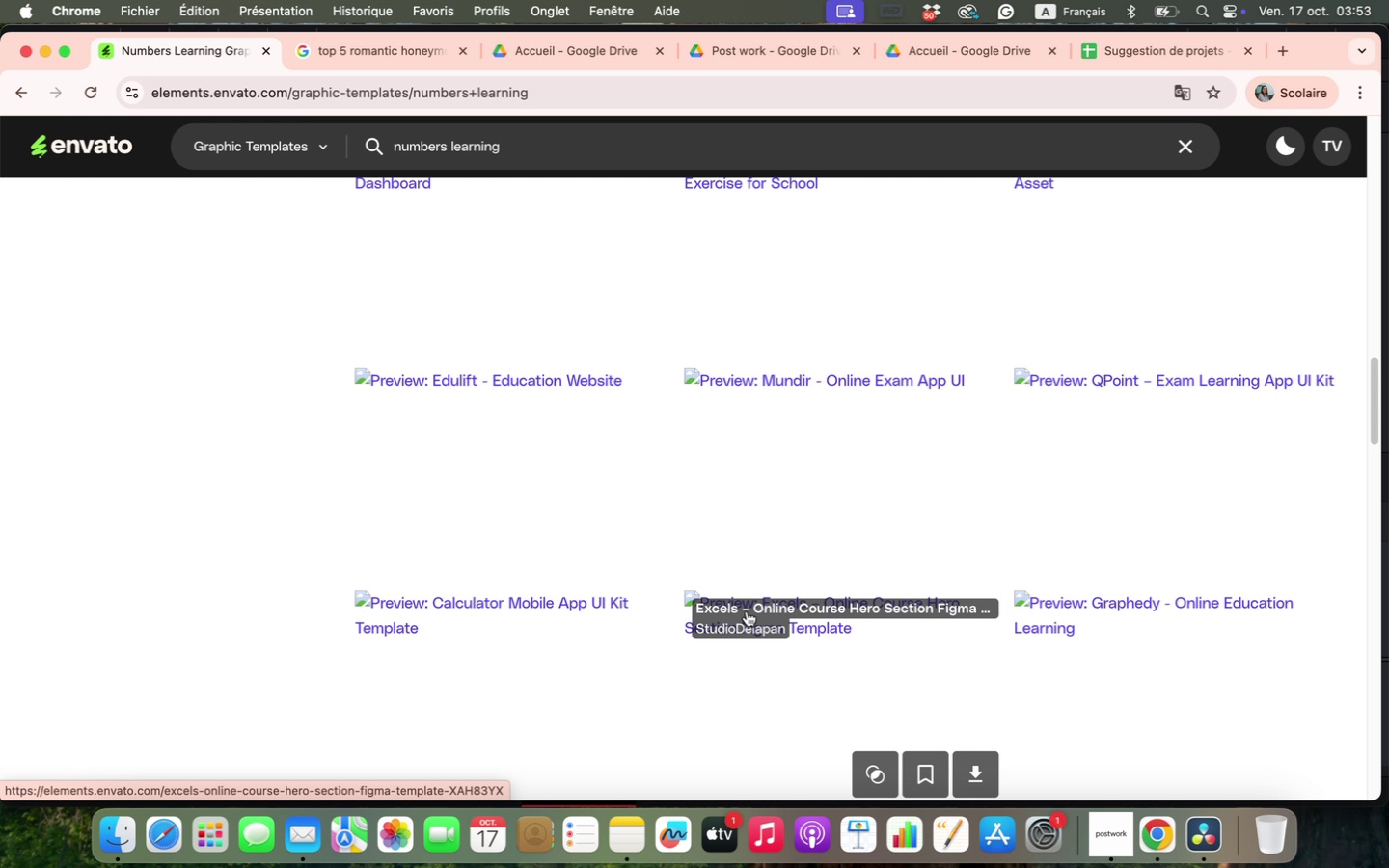 
wait(151.3)
 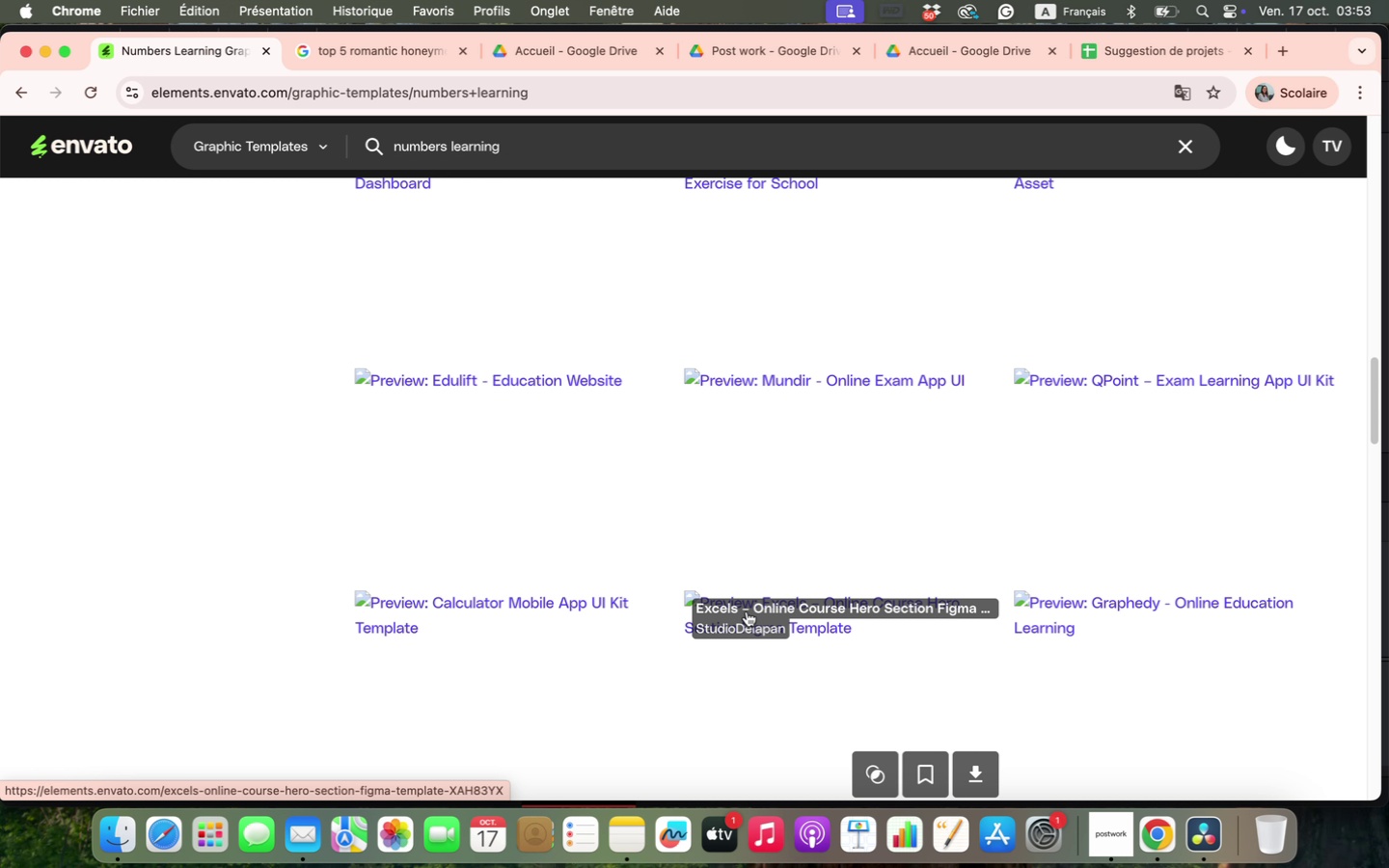 
left_click([94, 91])
 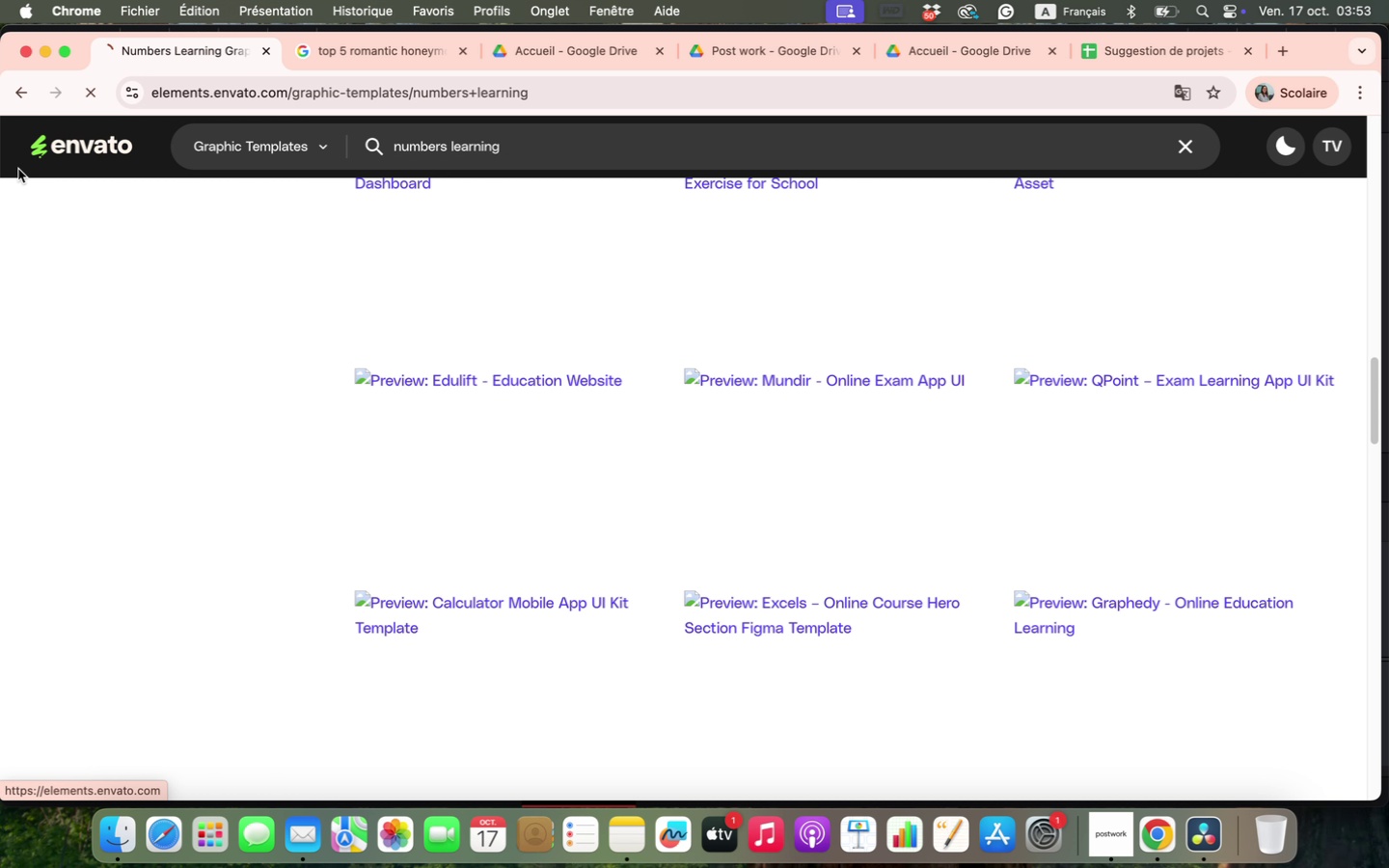 
wait(6.61)
 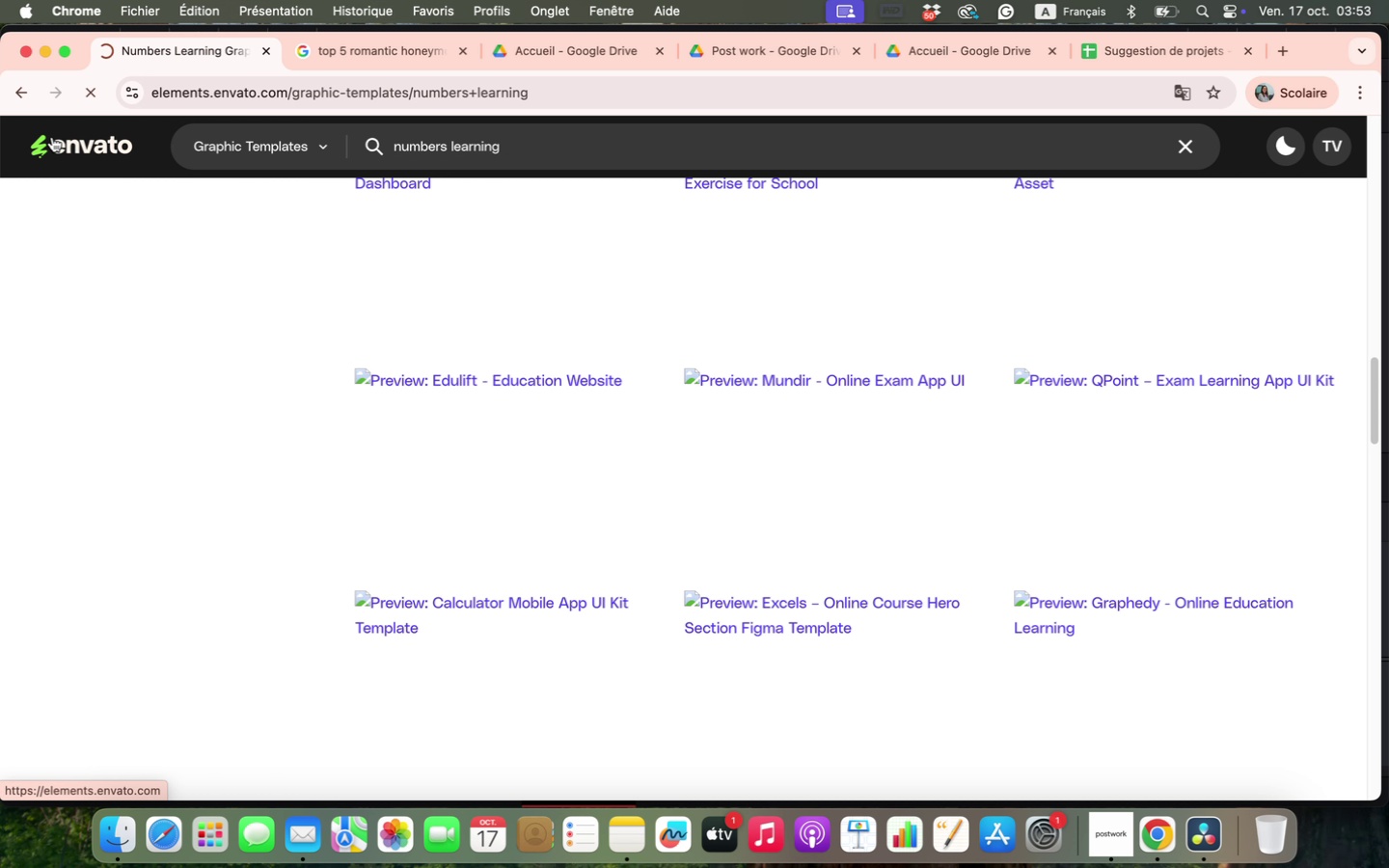 
mouse_move([886, 591])
 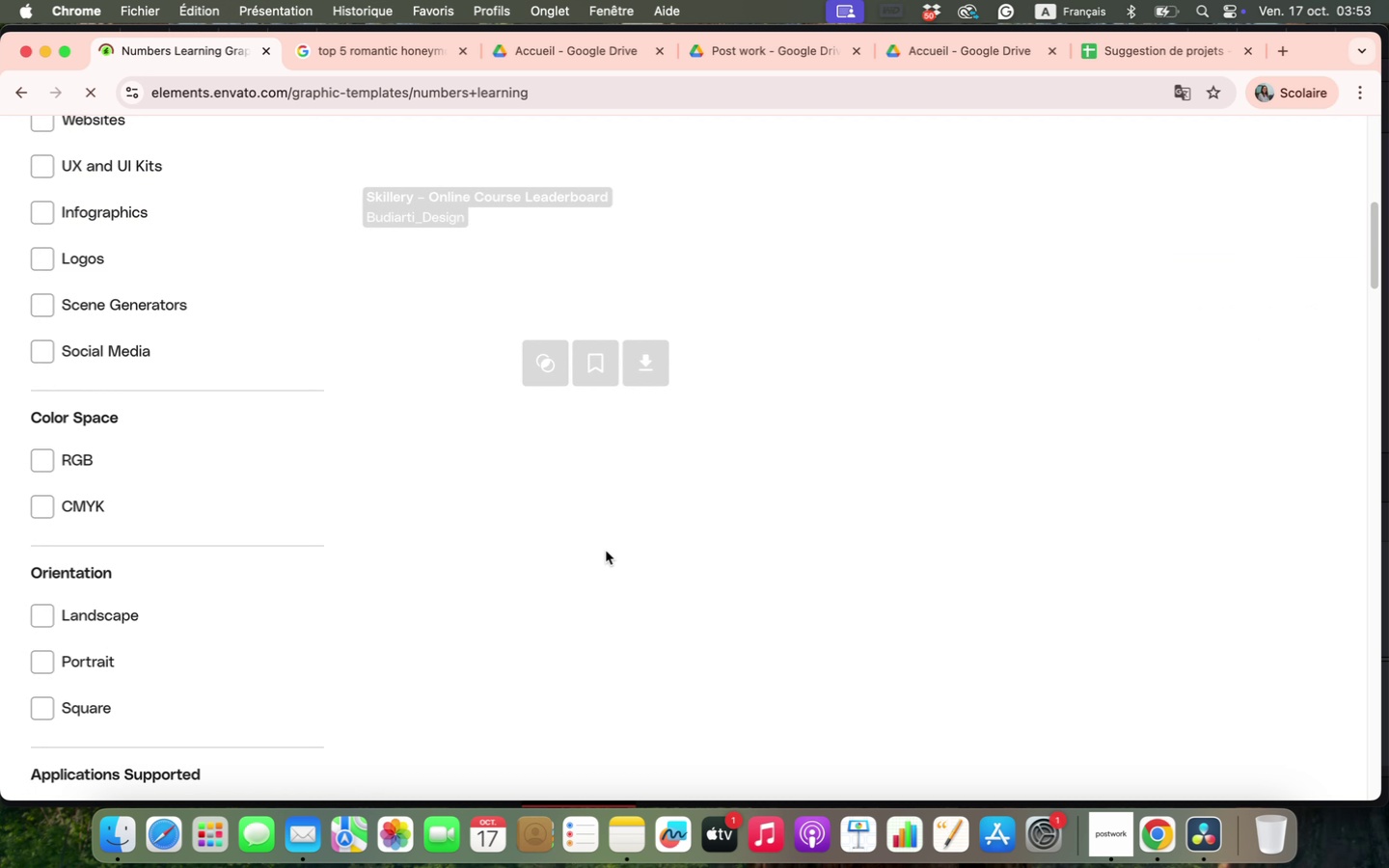 
scroll: coordinate [606, 551], scroll_direction: down, amount: 15.0
 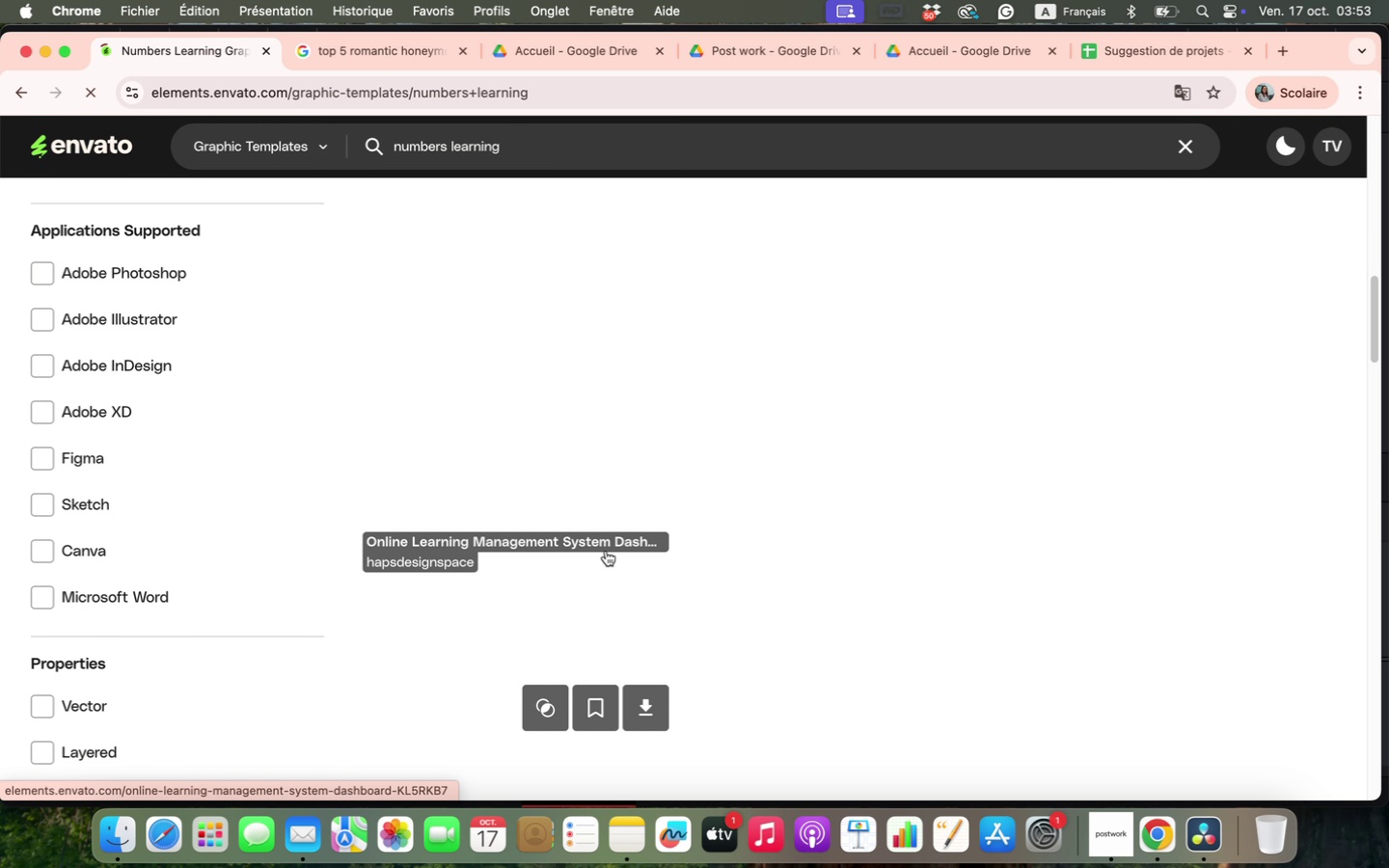 
wait(7.2)
 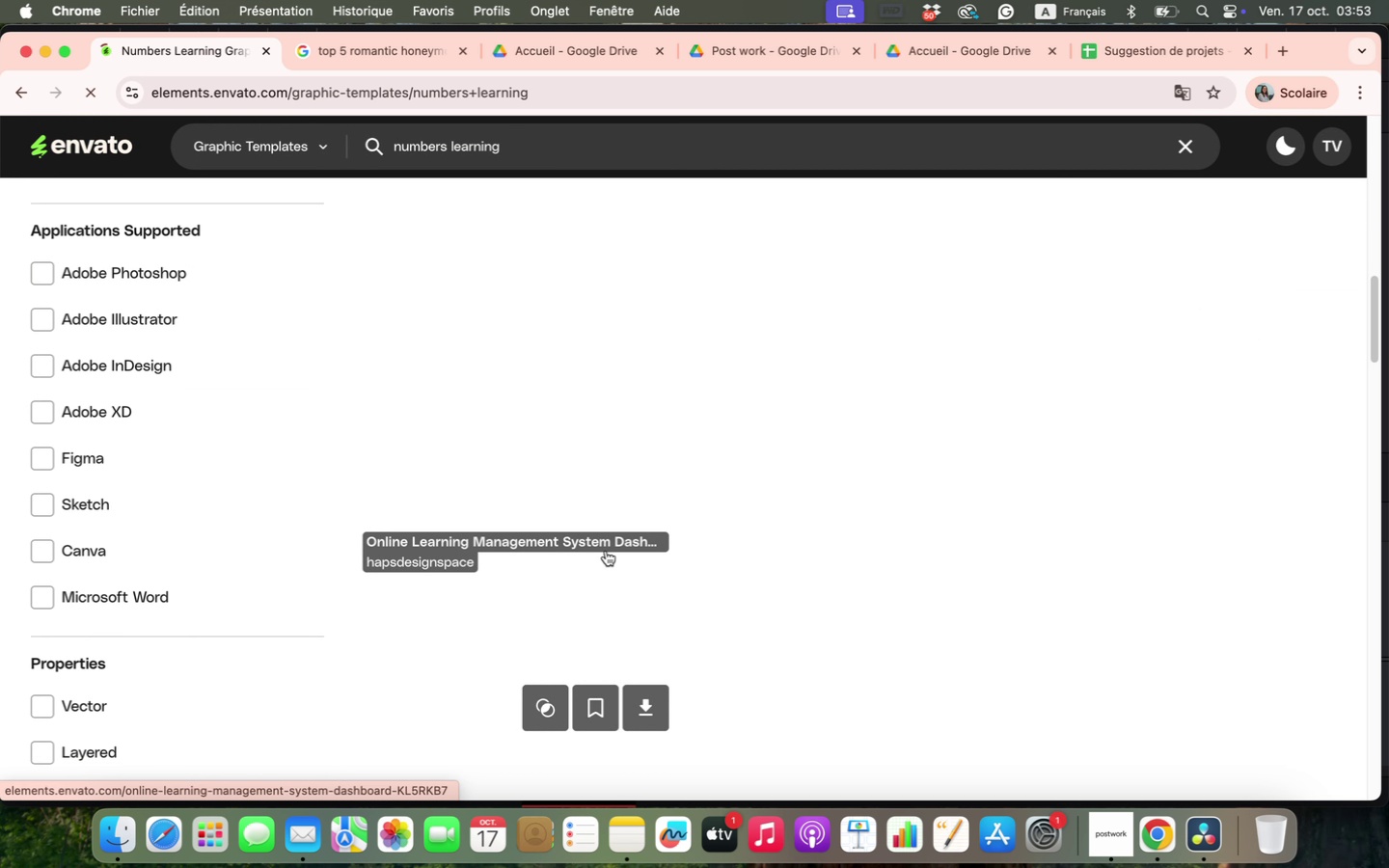 
scroll: coordinate [320, 468], scroll_direction: down, amount: 21.0
 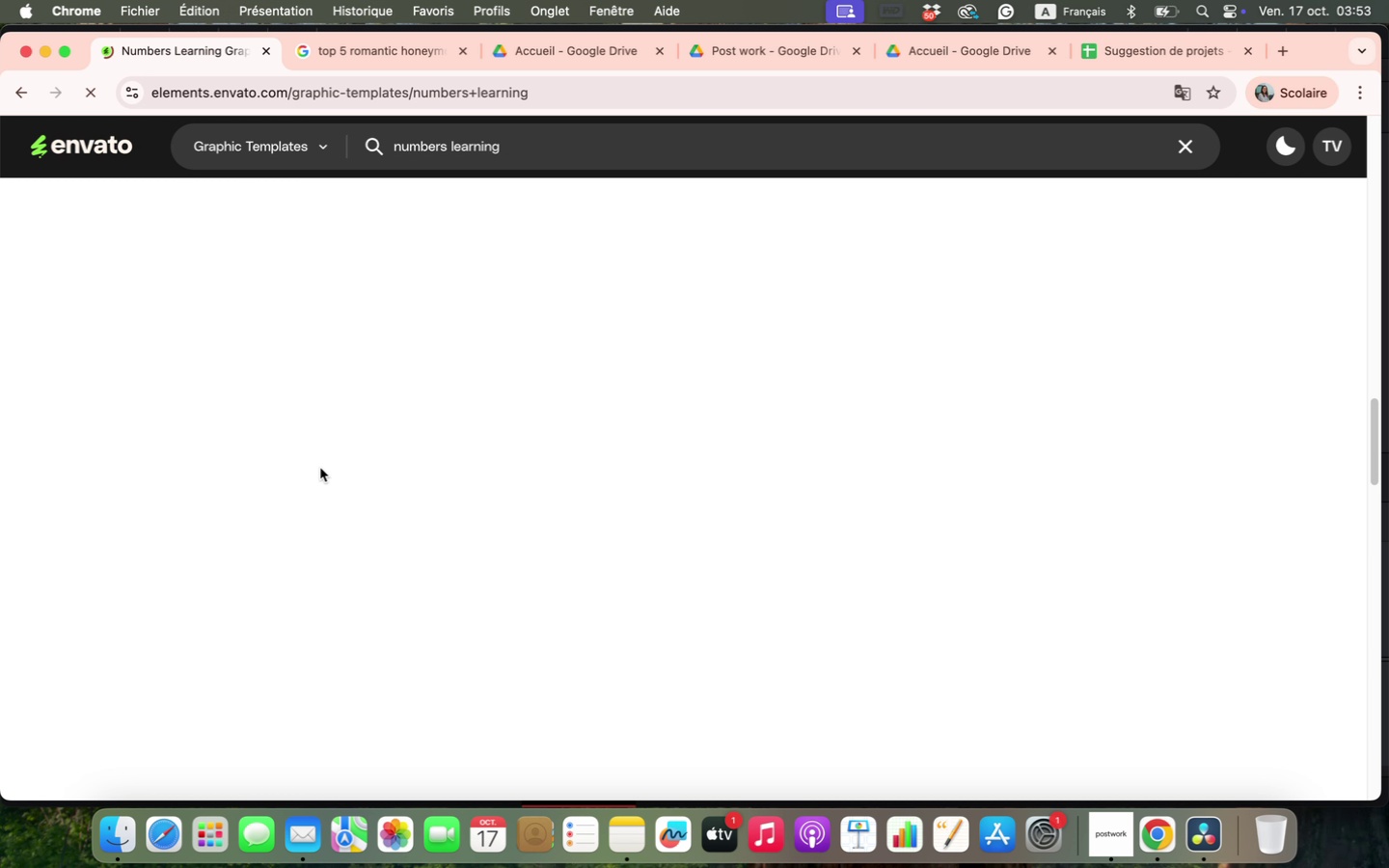 
wait(13.7)
 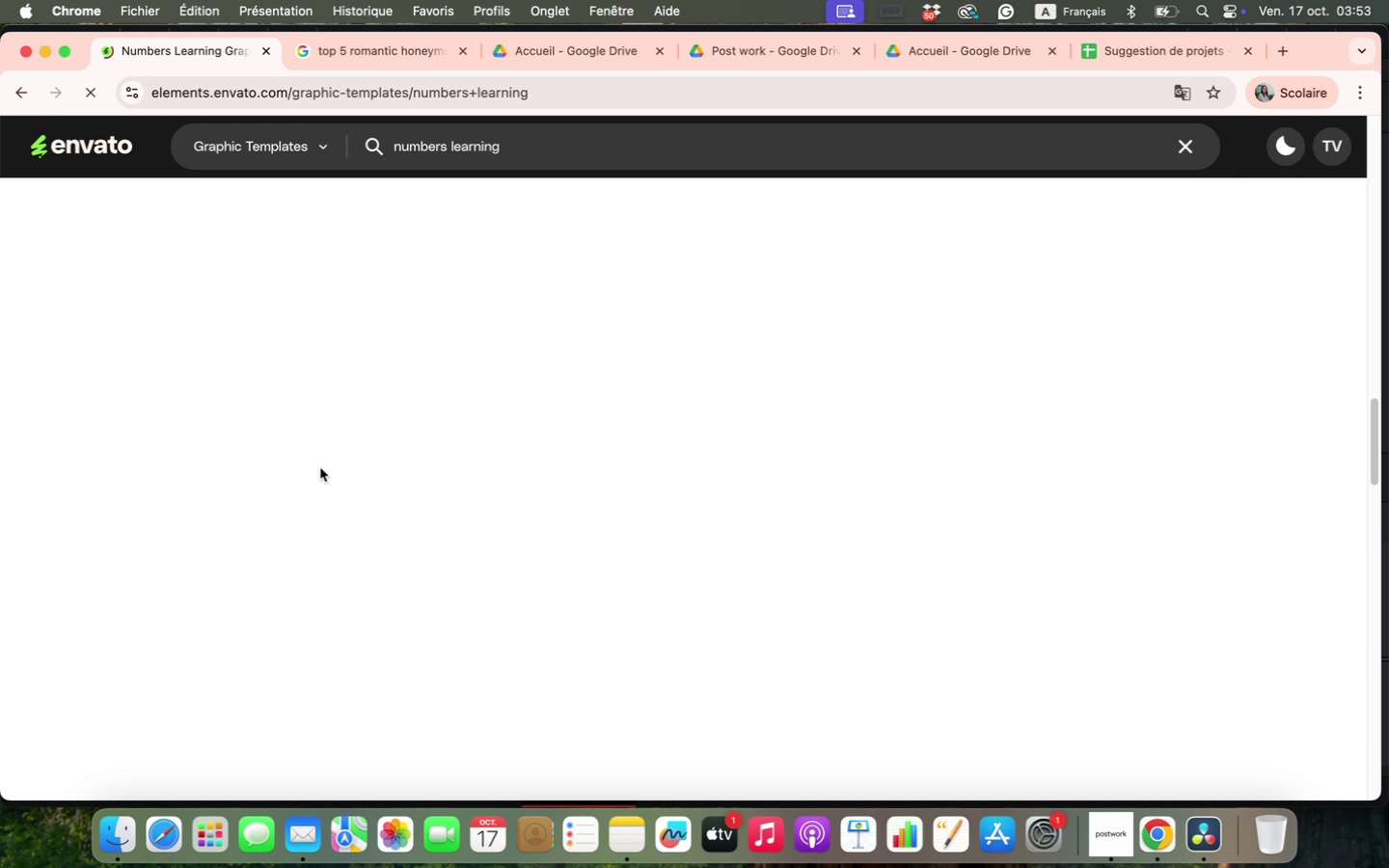 
scroll: coordinate [506, 503], scroll_direction: up, amount: 5.0
 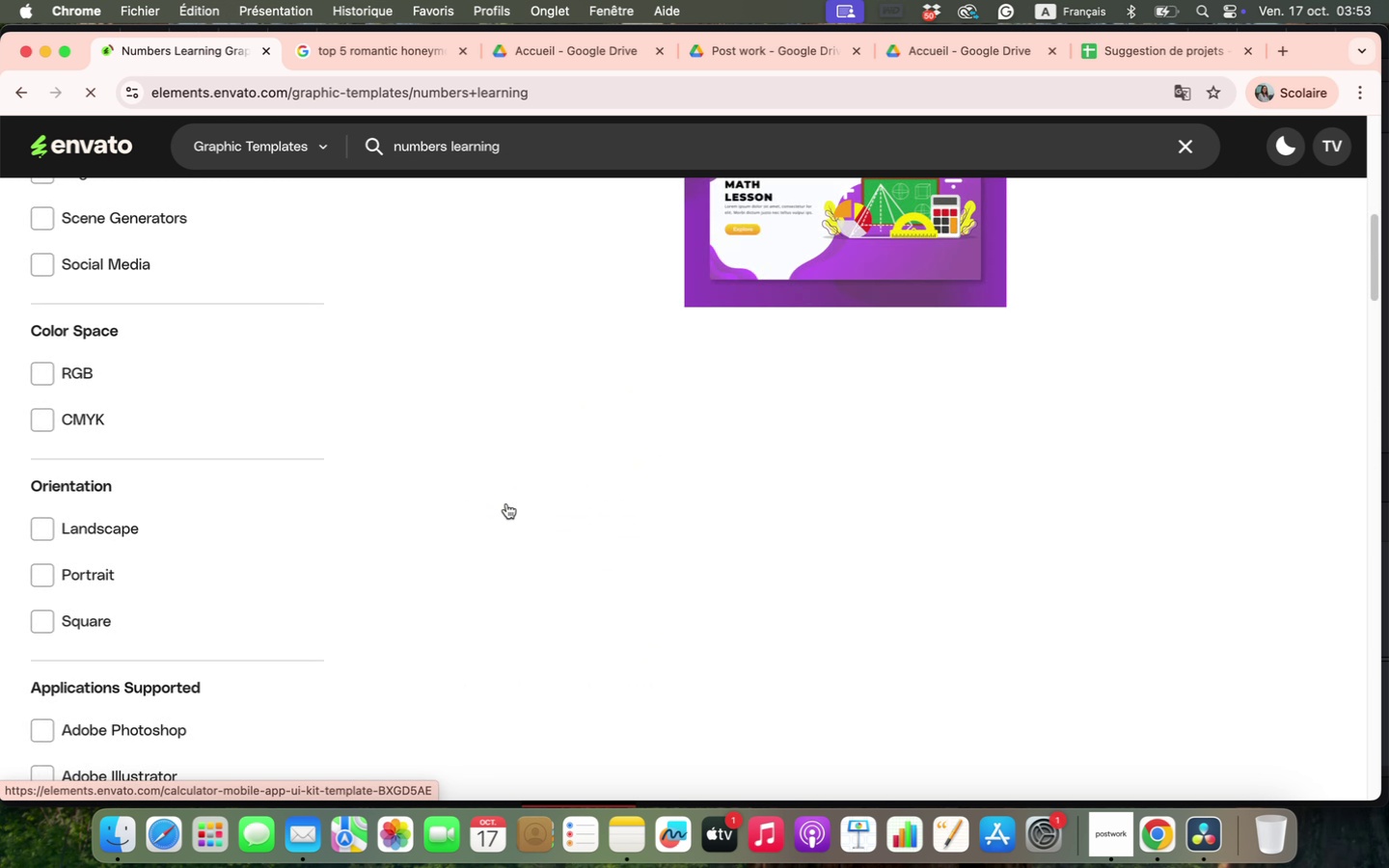 
scroll: coordinate [506, 503], scroll_direction: down, amount: 7.0
 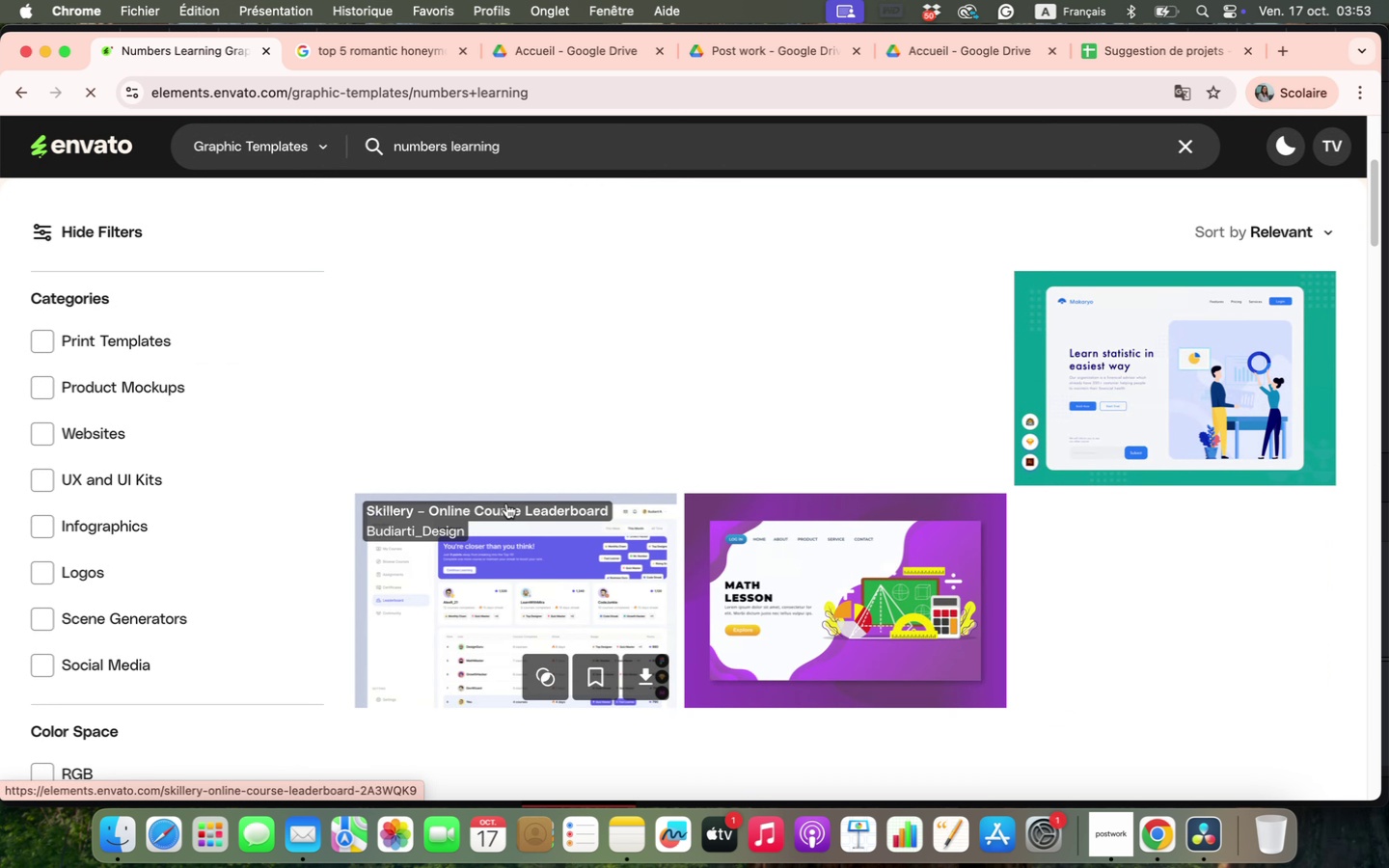 
mouse_move([385, 436])
 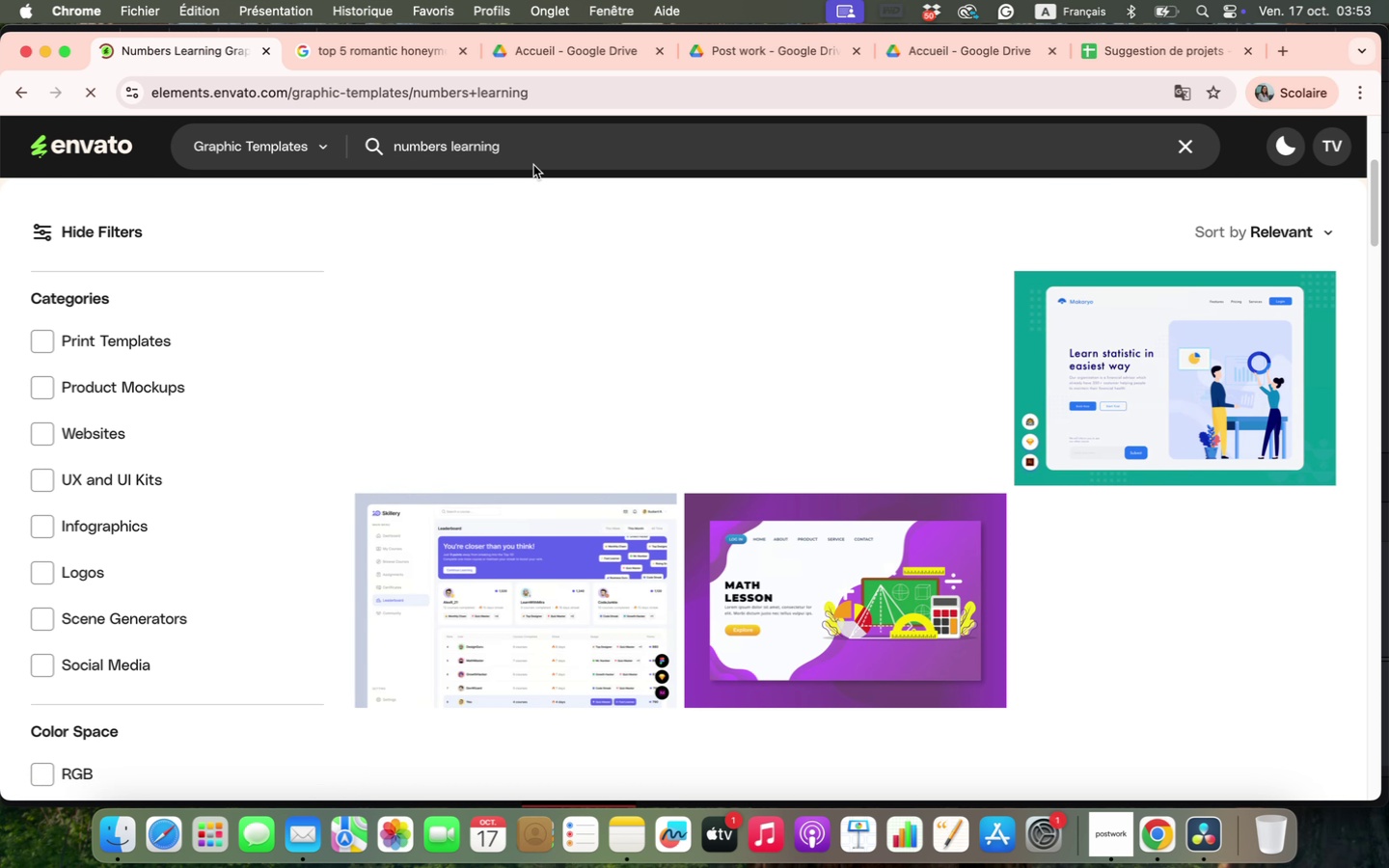 
double_click([535, 149])
 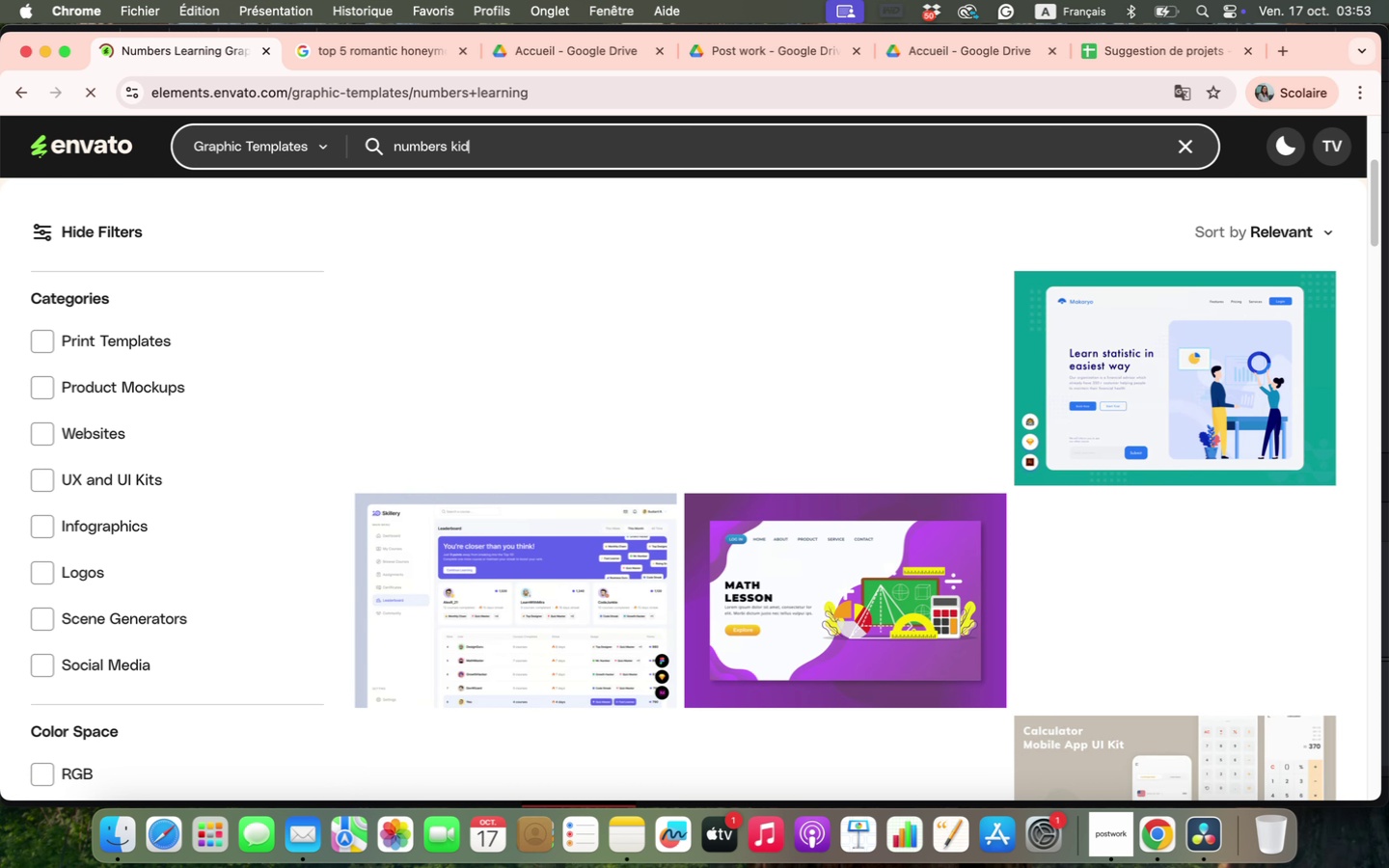 
type(kids)
 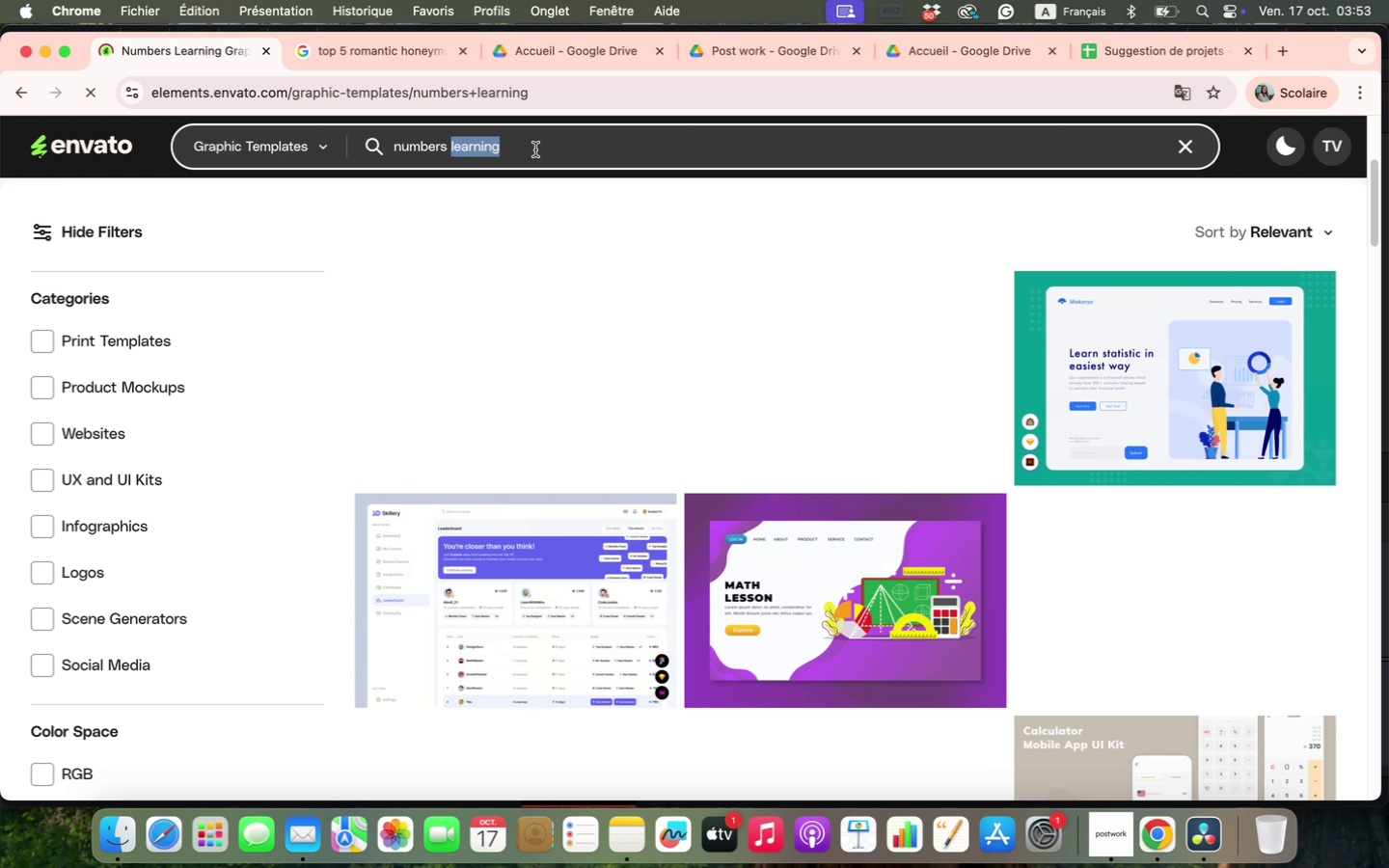 
key(Enter)
 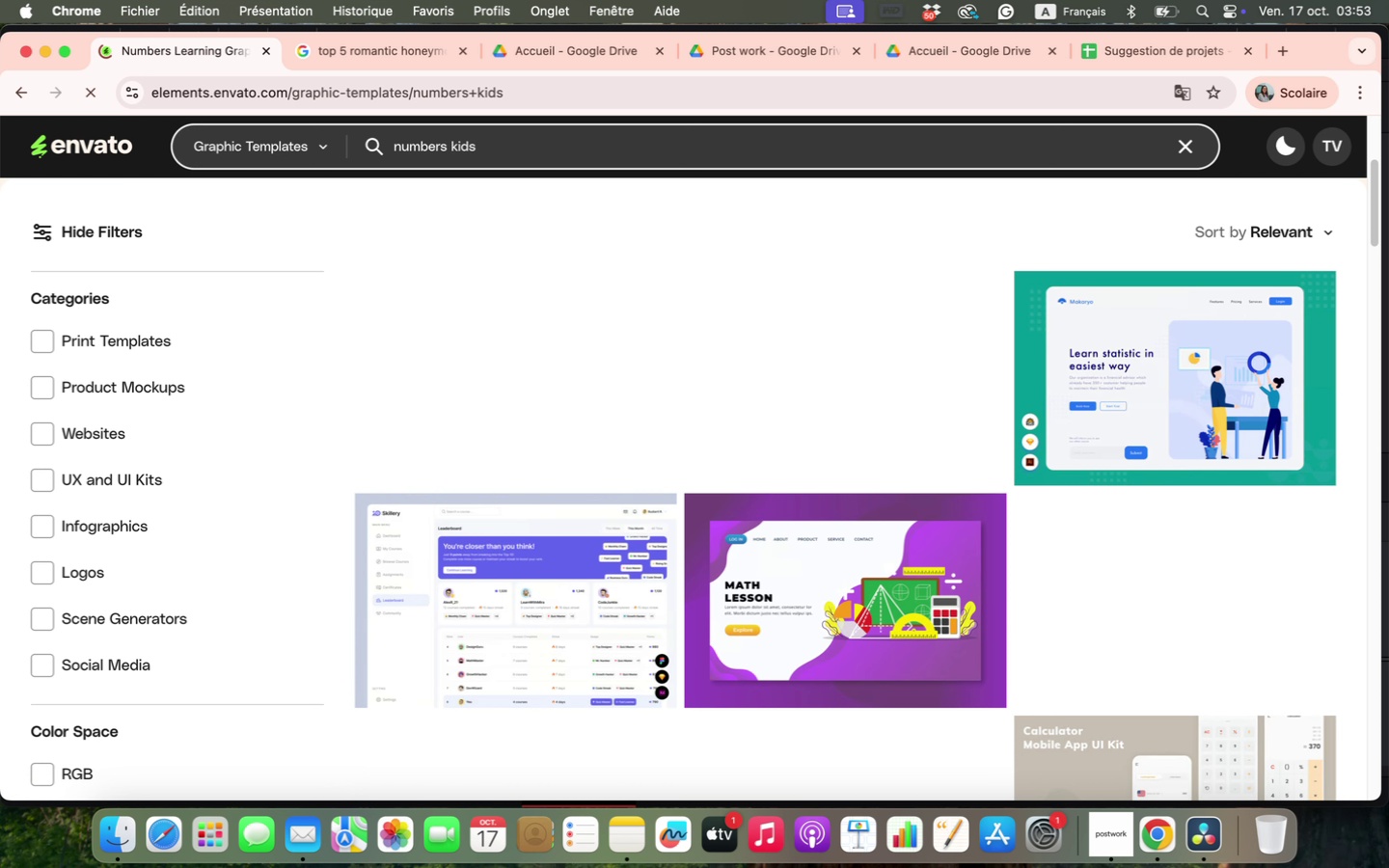 
scroll: coordinate [507, 460], scroll_direction: down, amount: 10.0
 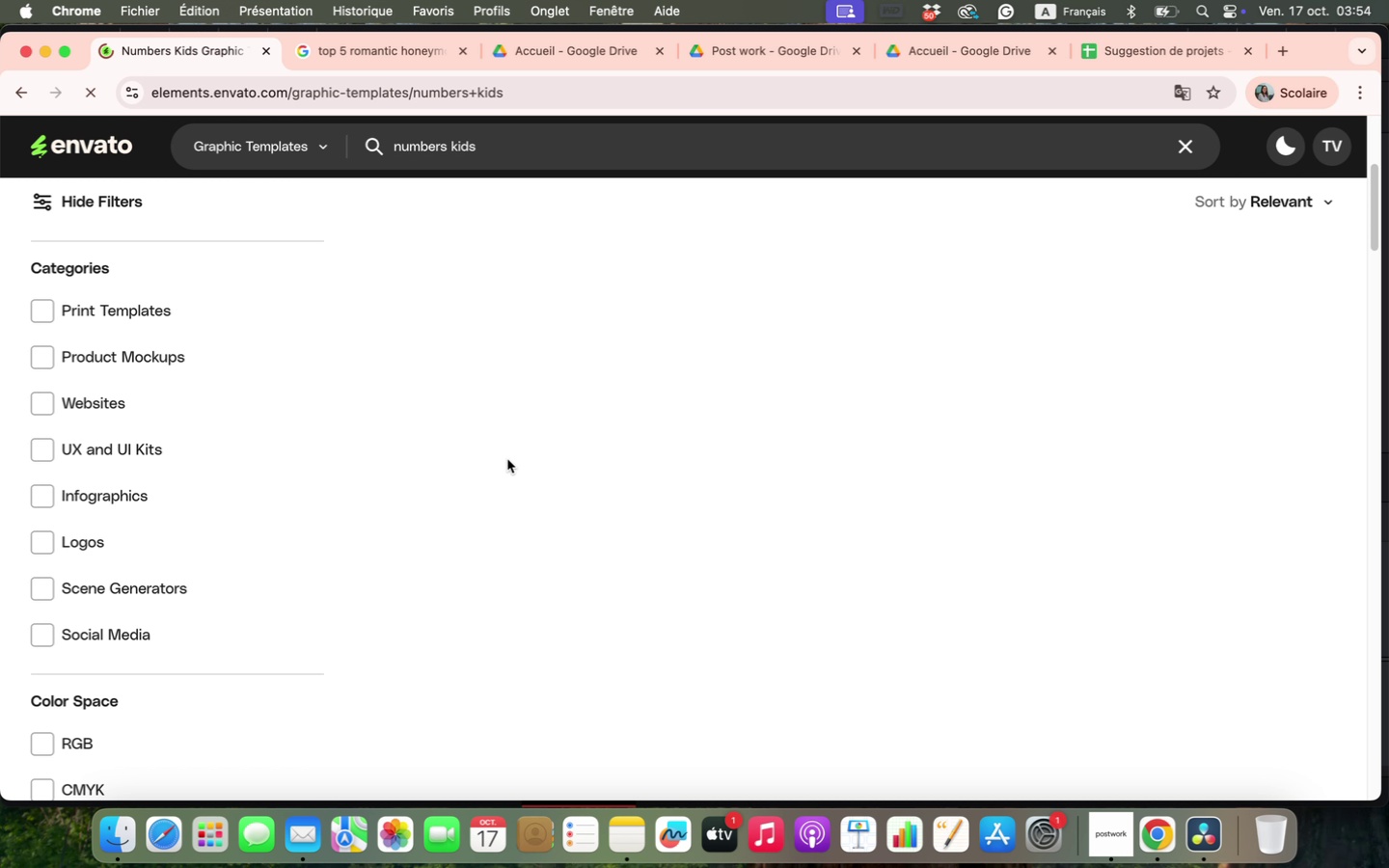 
wait(13.61)
 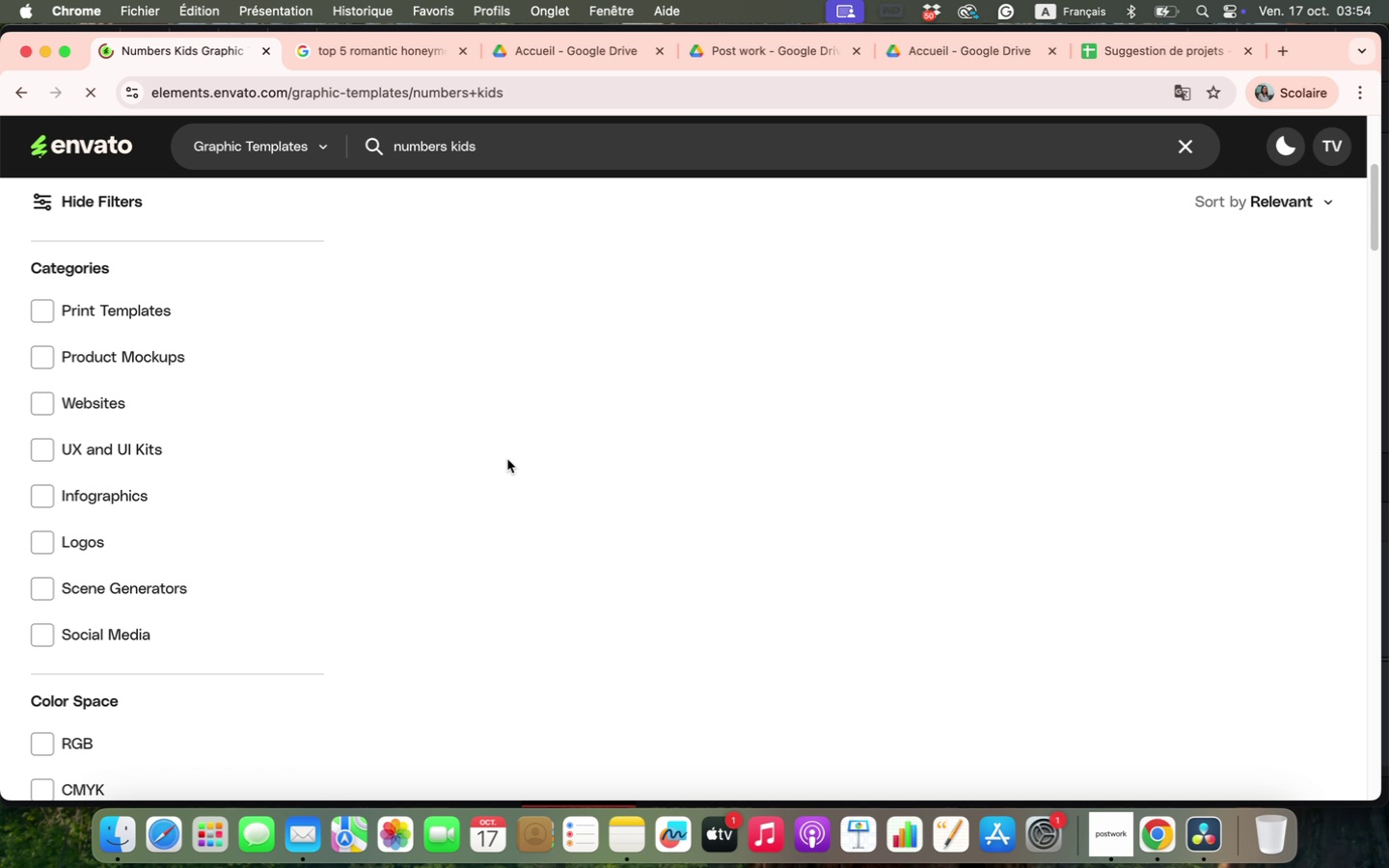 
type(nu;bers educqtion)
 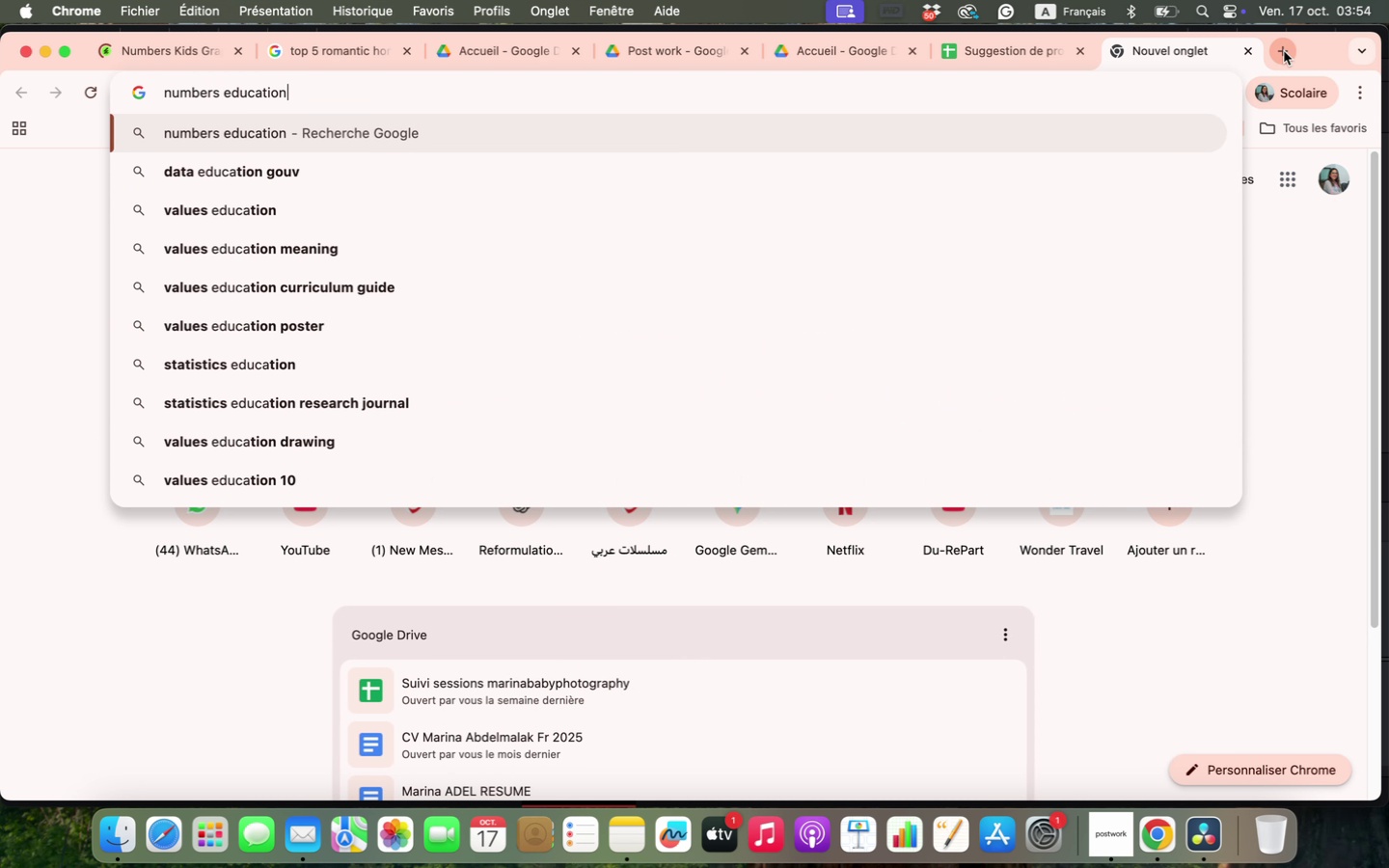 
key(Enter)
 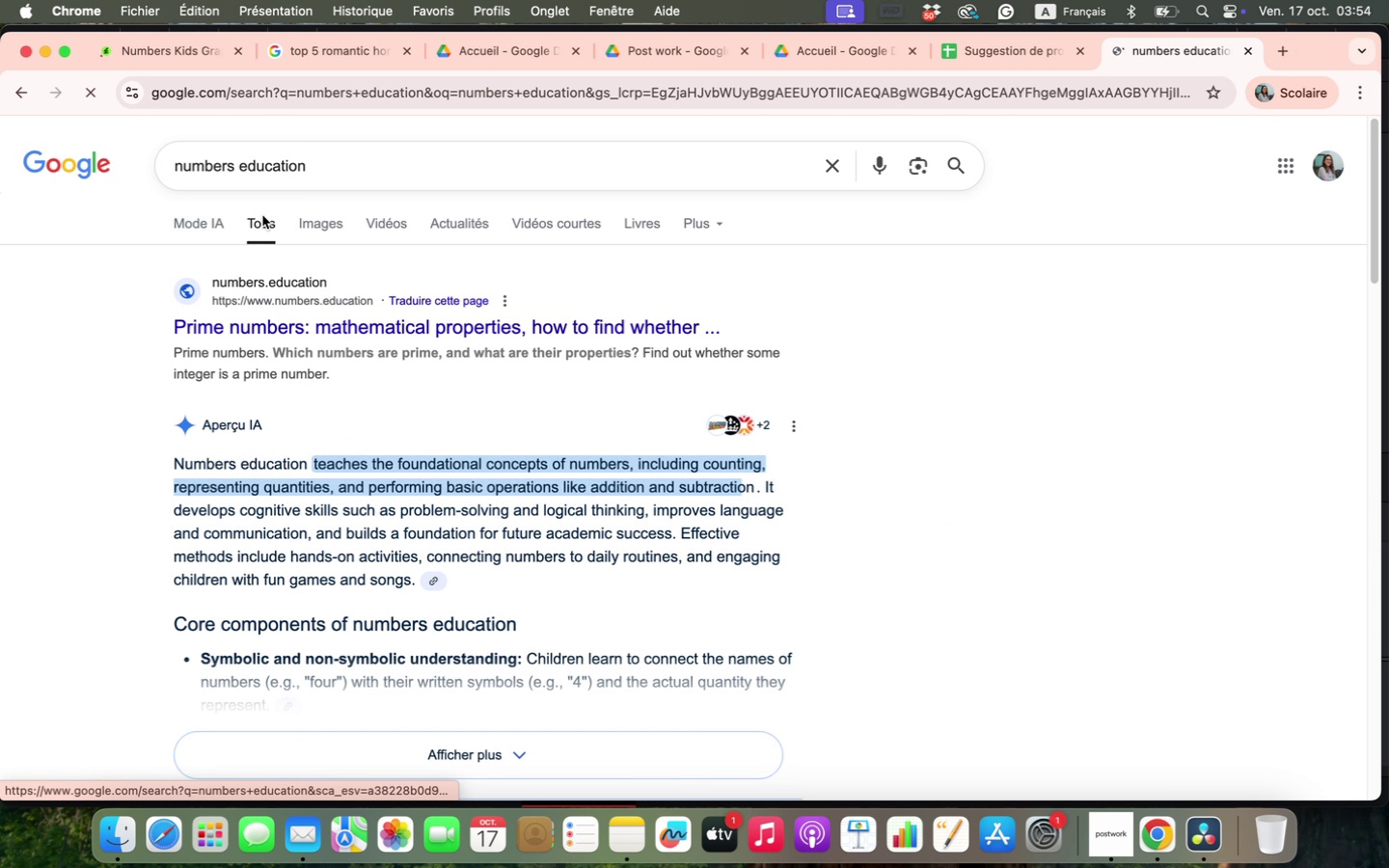 
left_click([312, 221])
 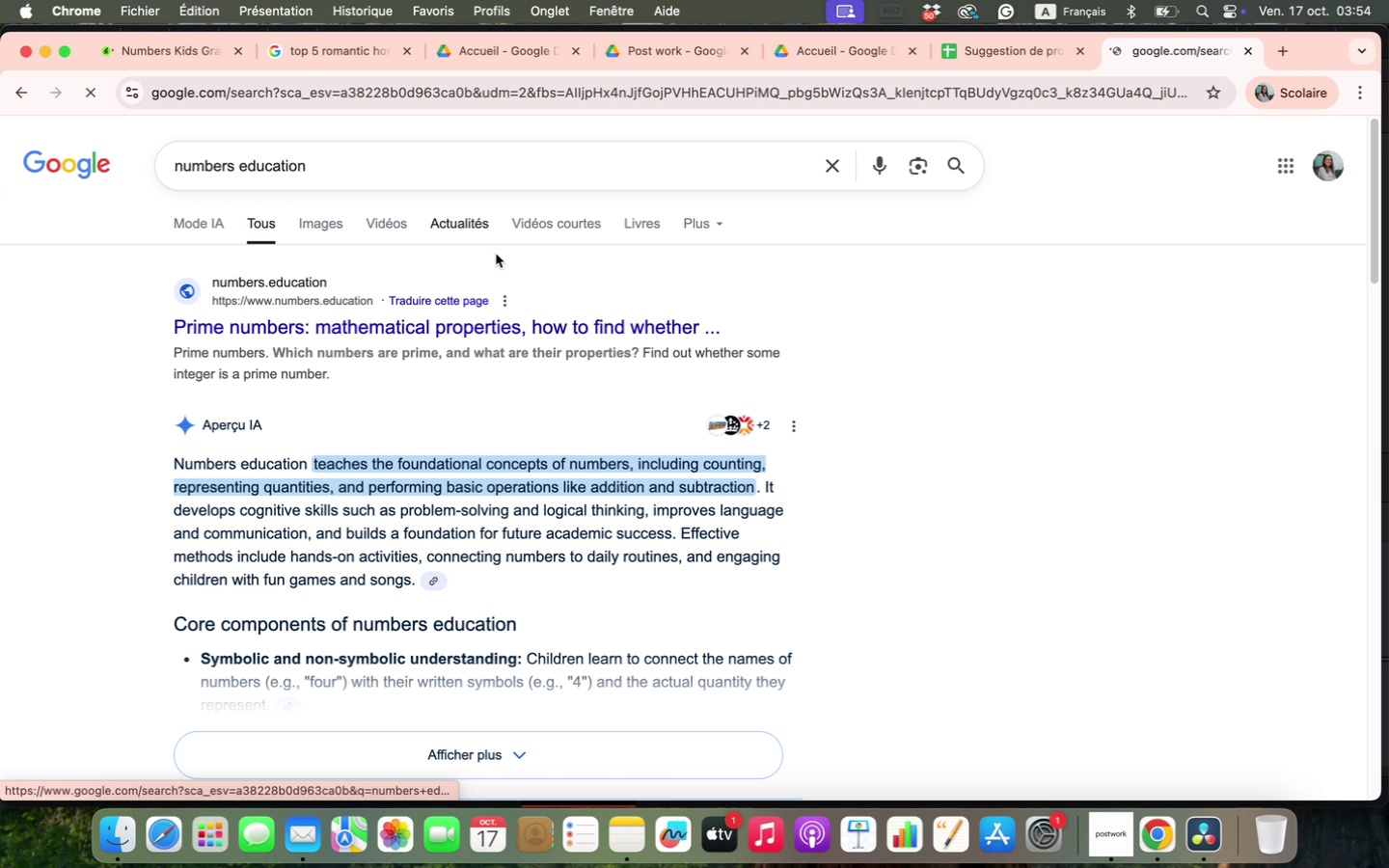 
mouse_move([546, 265])
 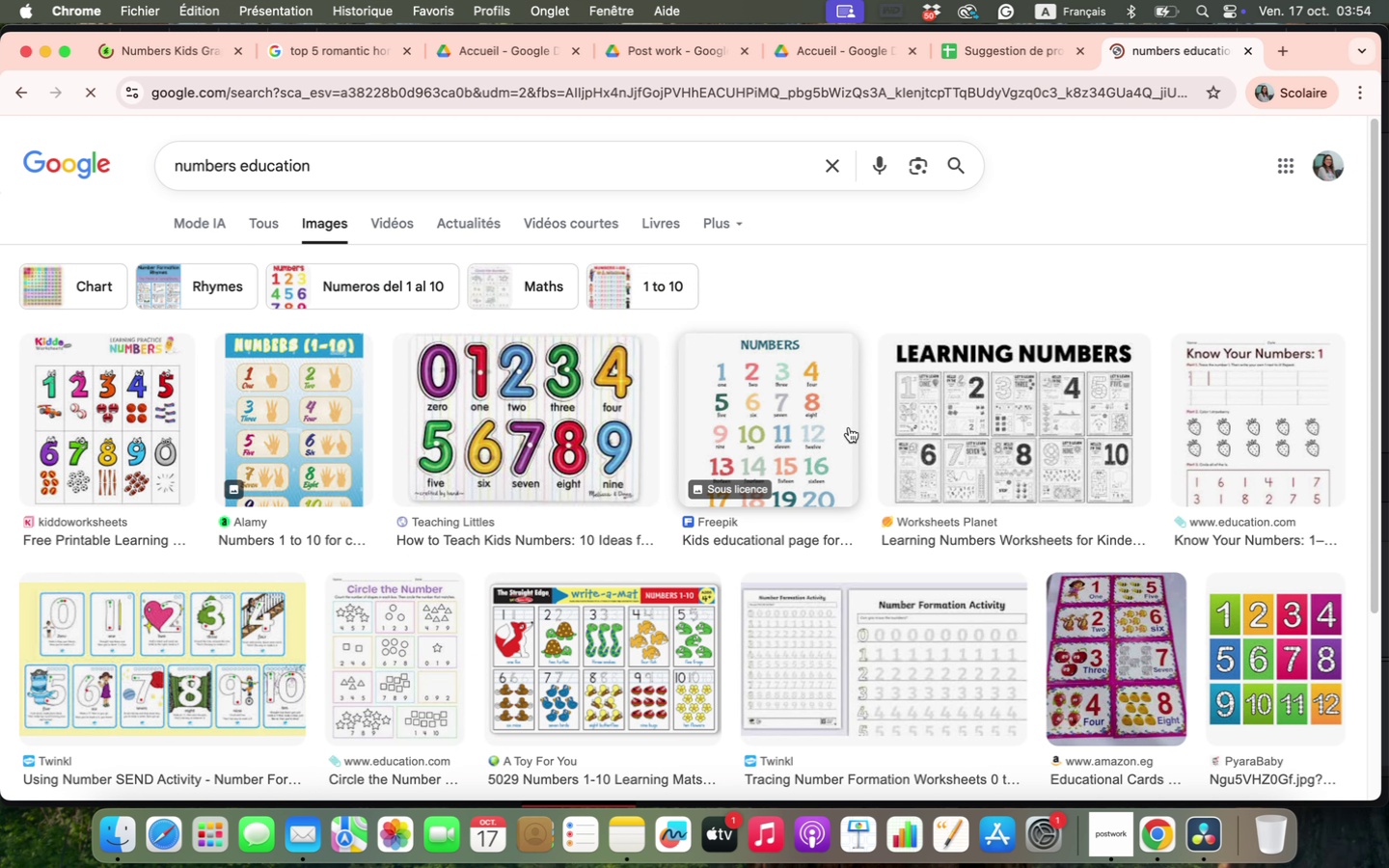 
mouse_move([842, 401])
 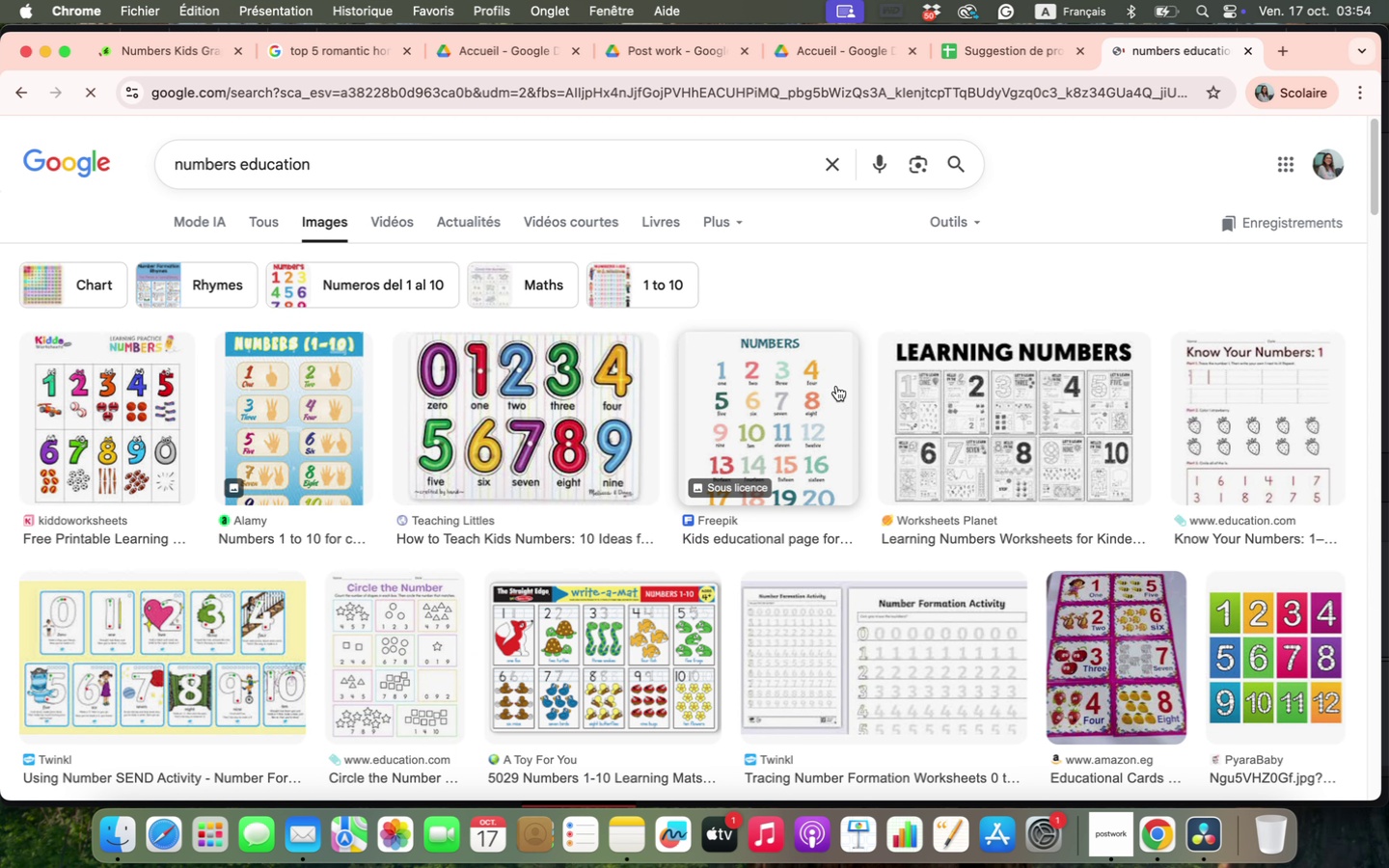 
scroll: coordinate [836, 386], scroll_direction: down, amount: 12.0
 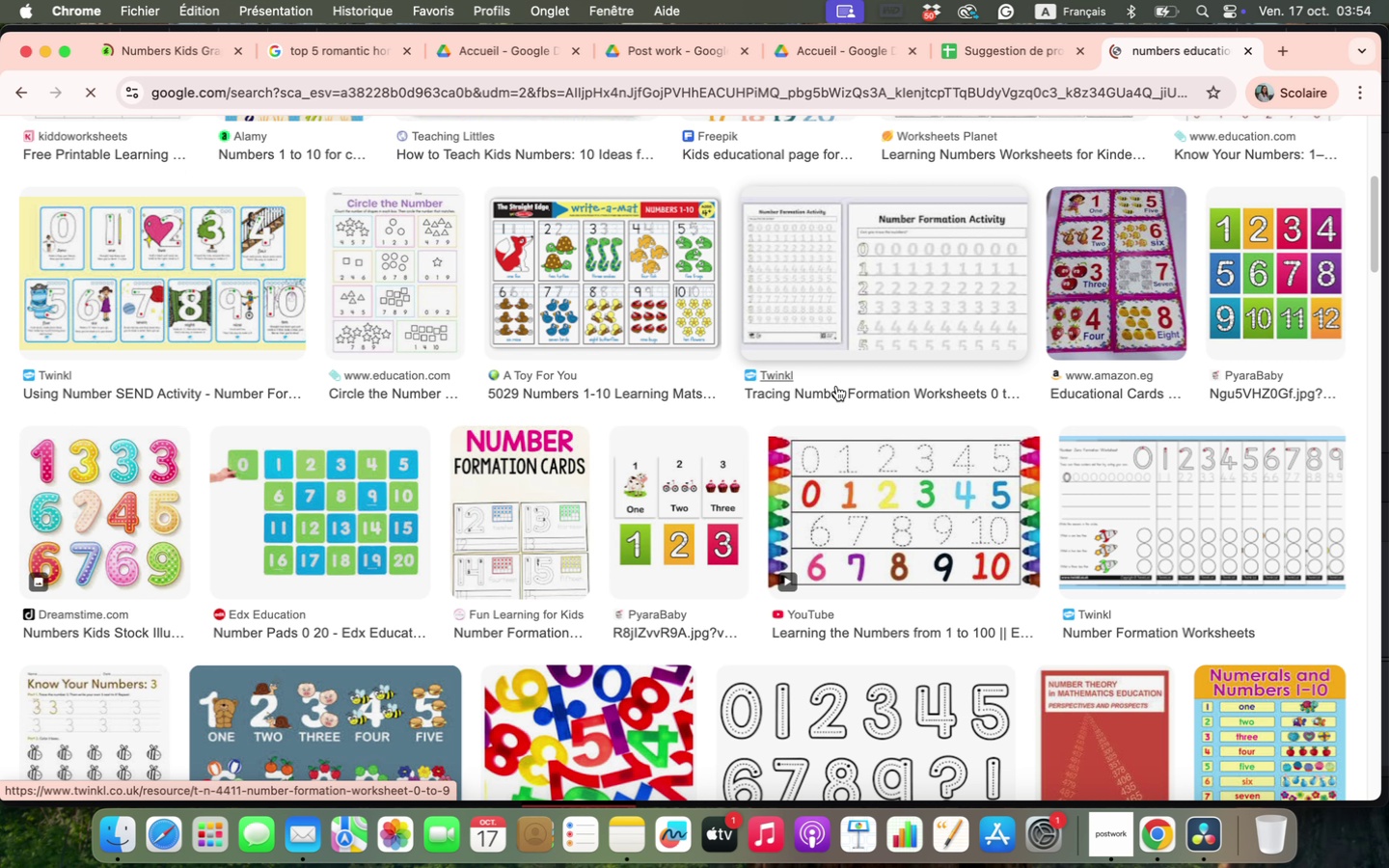 
wait(9.47)
 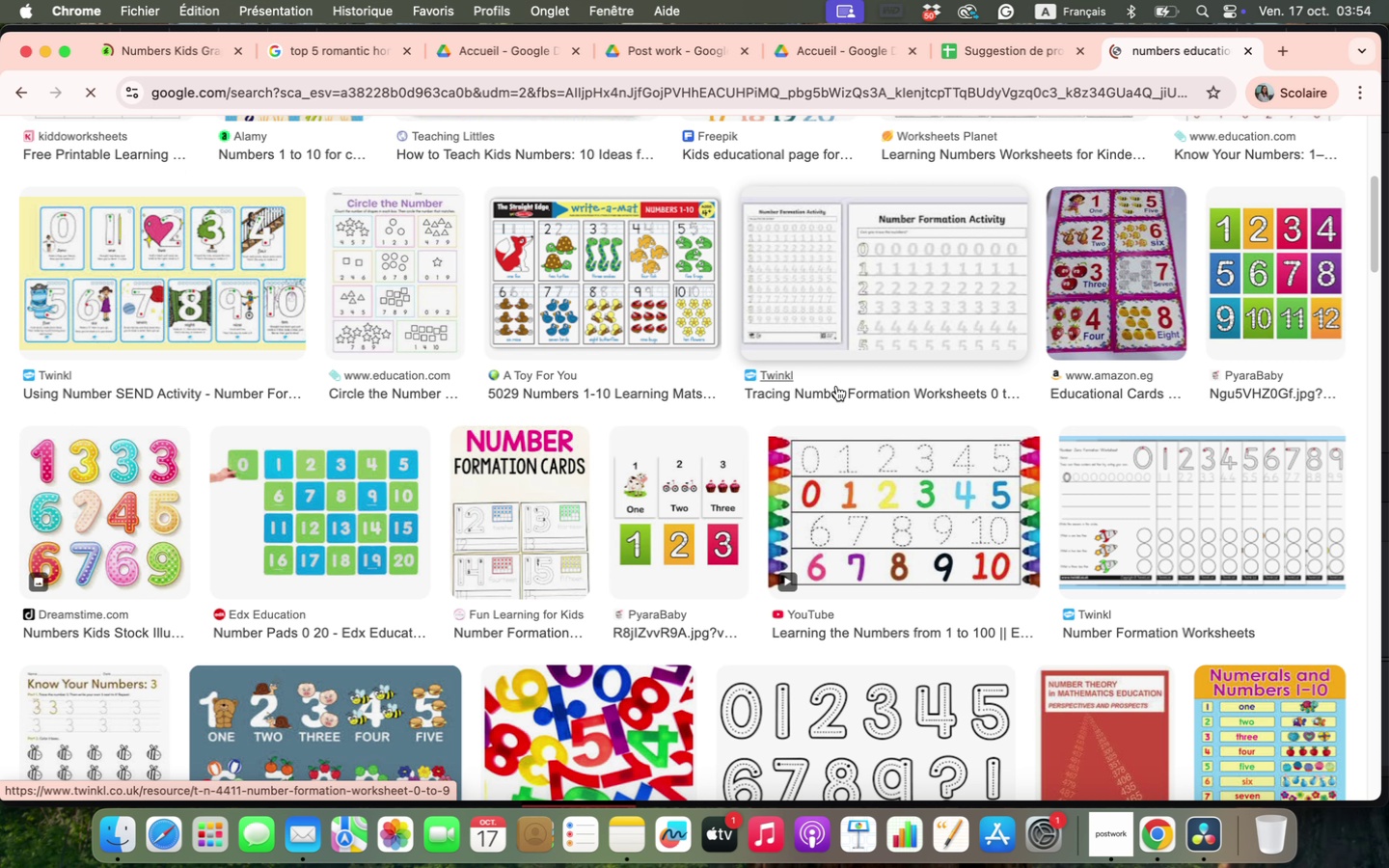 
scroll: coordinate [966, 421], scroll_direction: down, amount: 1.0
 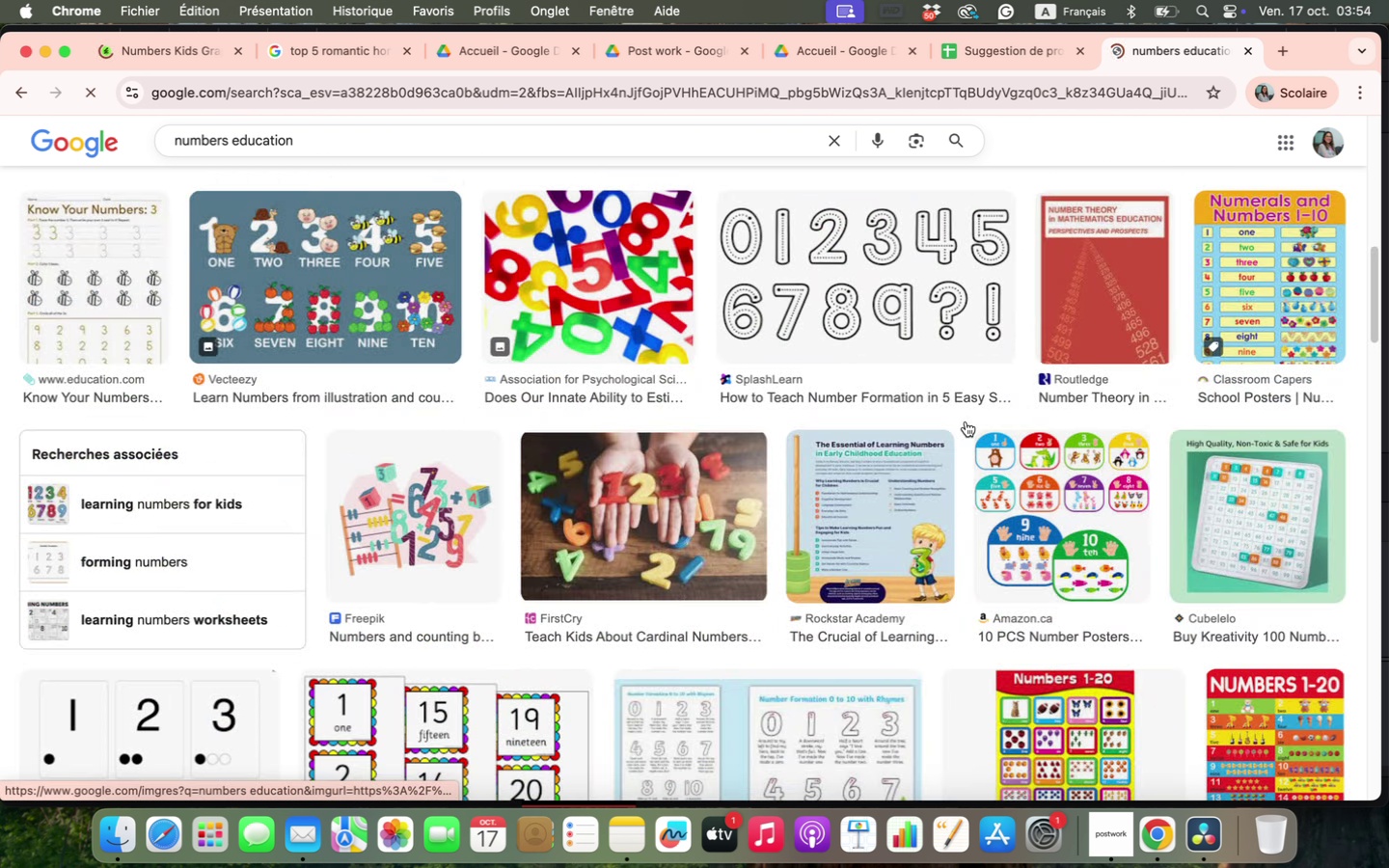 
scroll: coordinate [966, 421], scroll_direction: up, amount: 1.0
 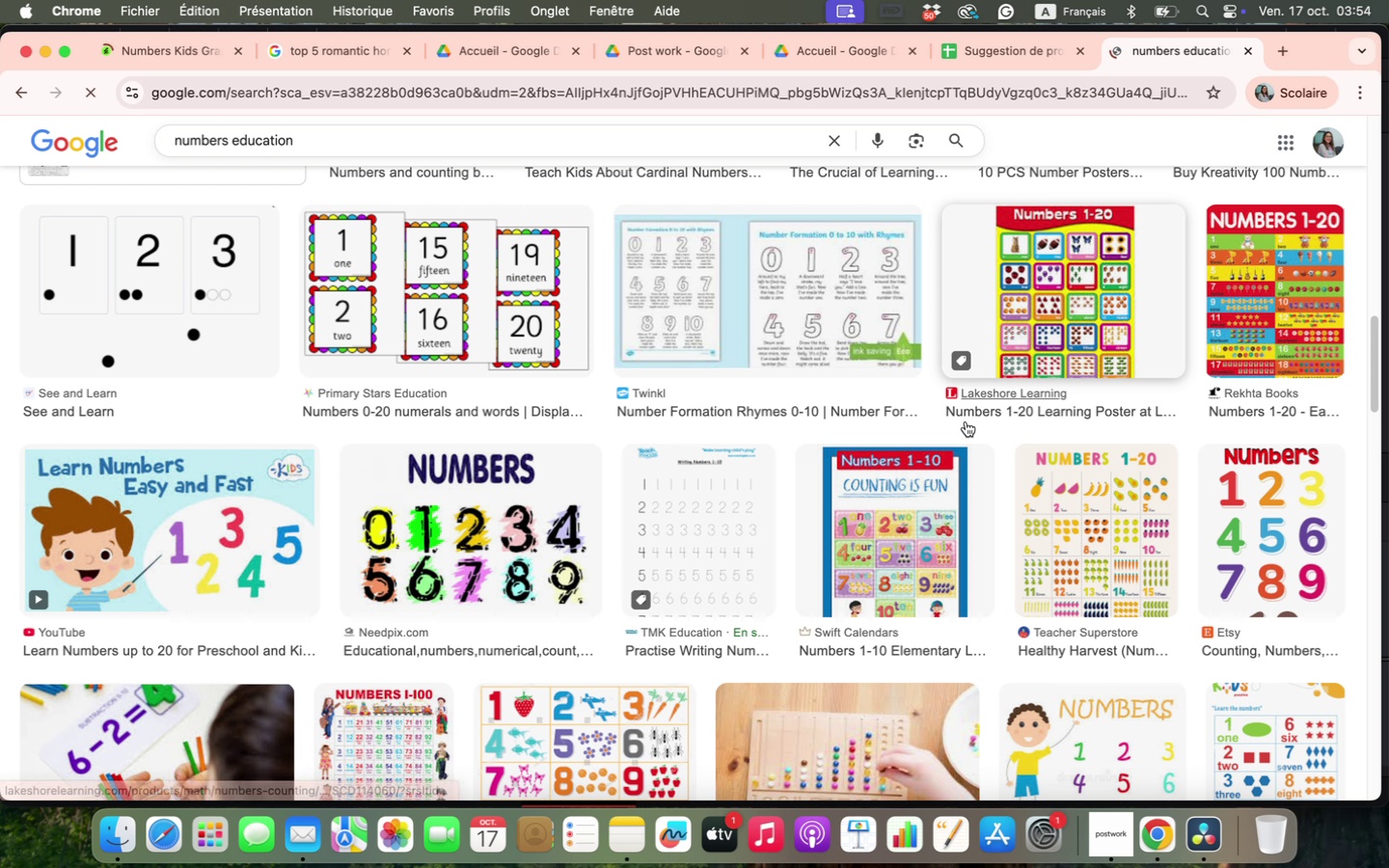 
scroll: coordinate [966, 421], scroll_direction: down, amount: 18.0
 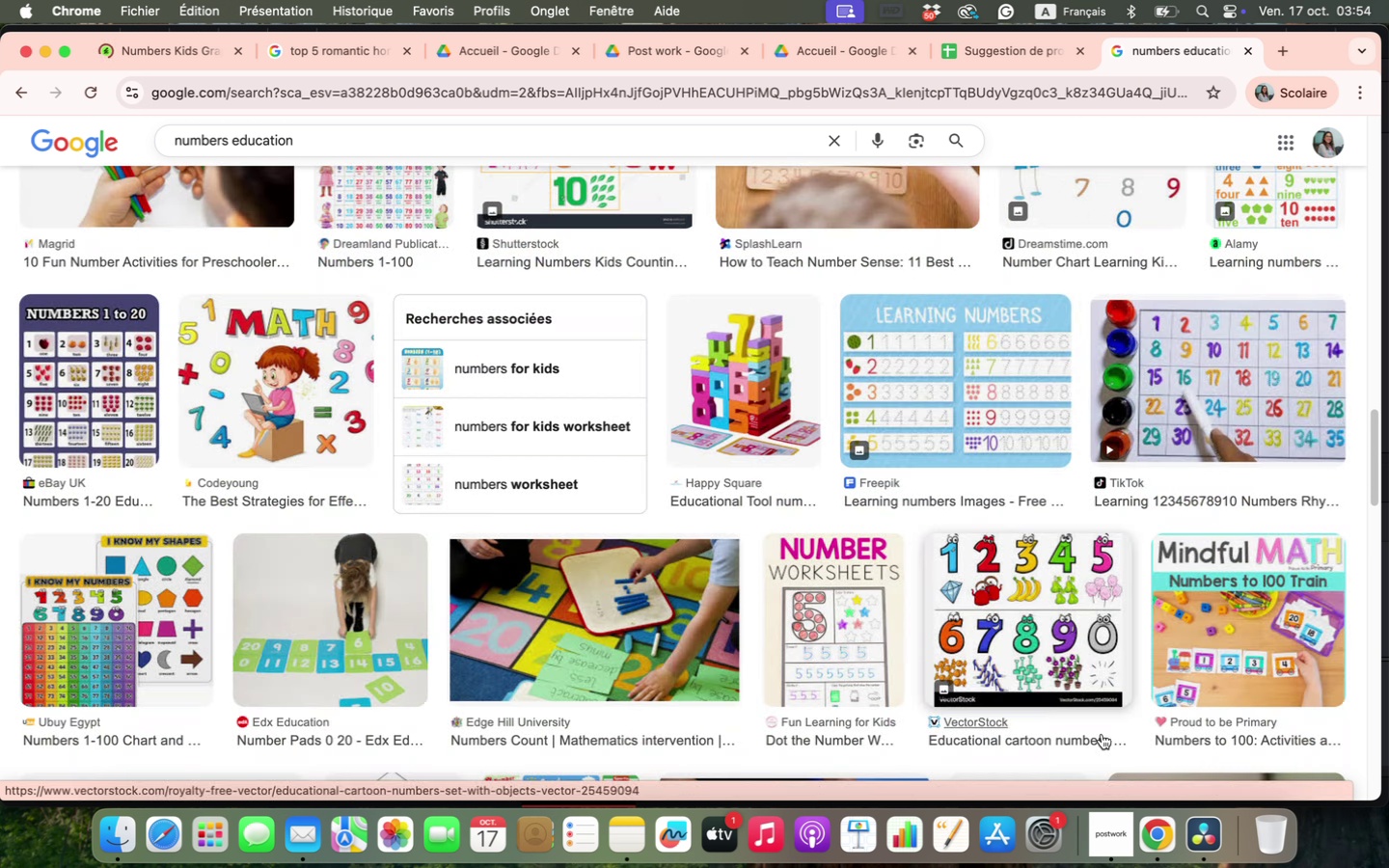 
left_click([1208, 856])
 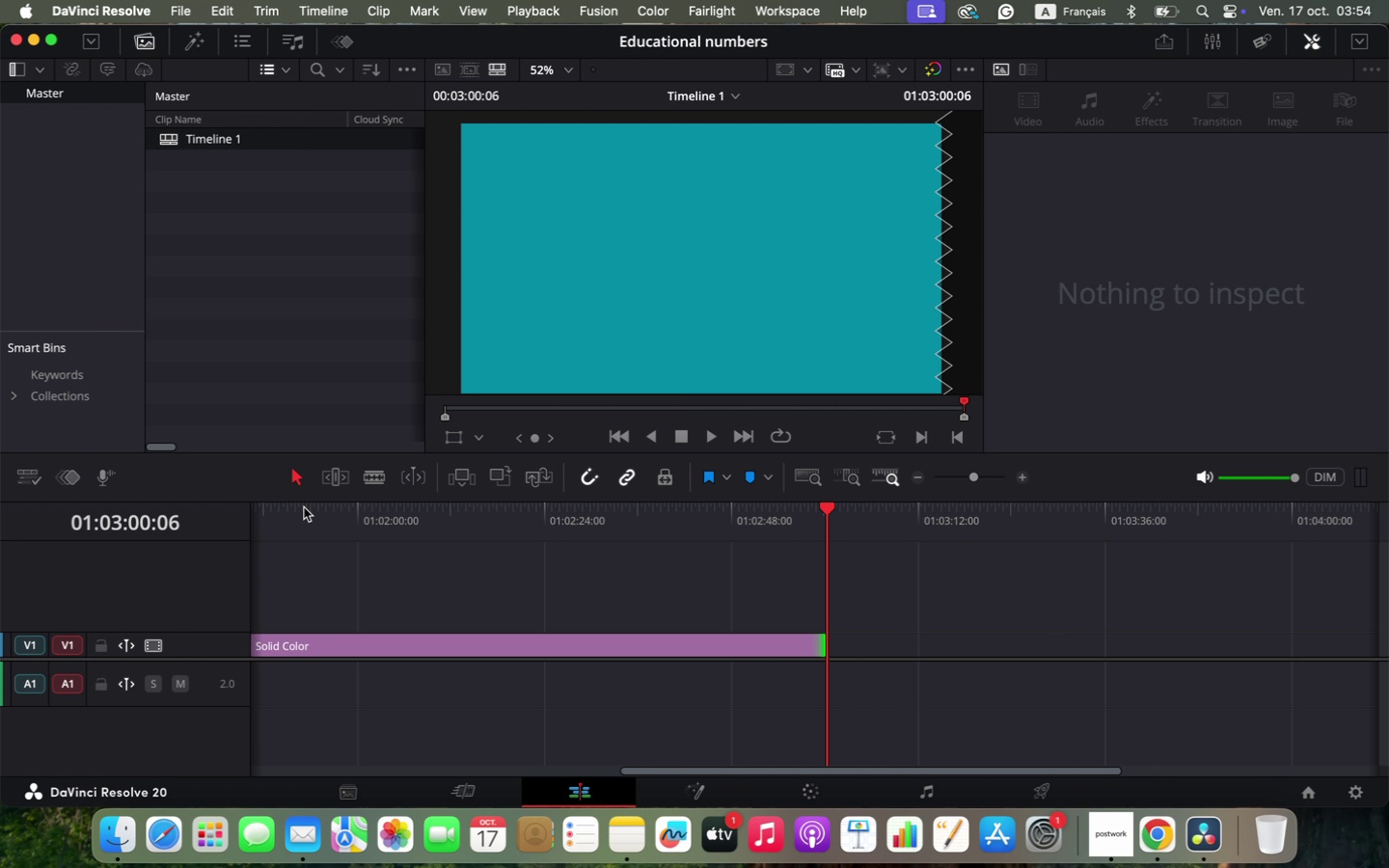 
left_click([285, 520])
 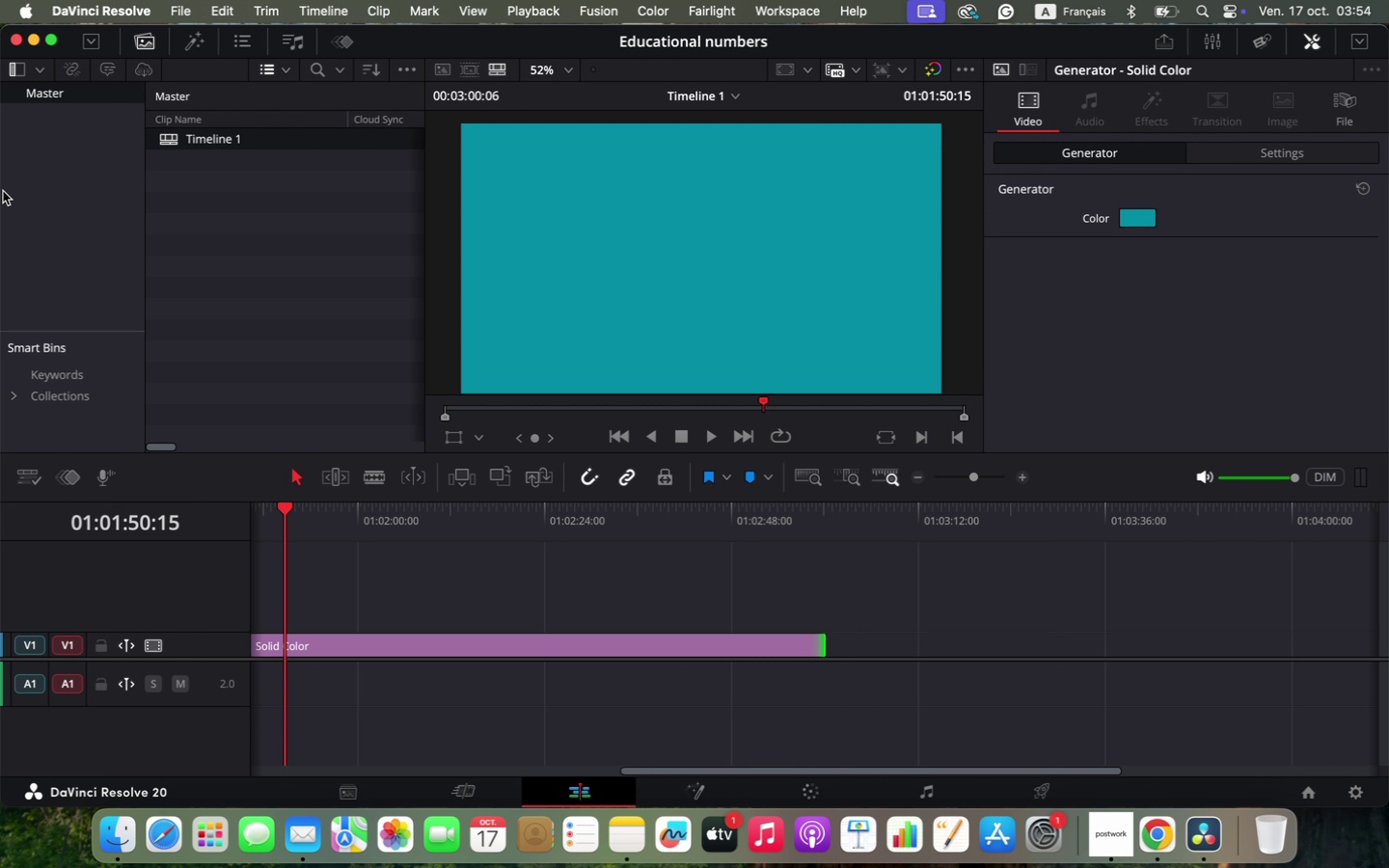 
scroll: coordinate [73, 199], scroll_direction: up, amount: 1.0
 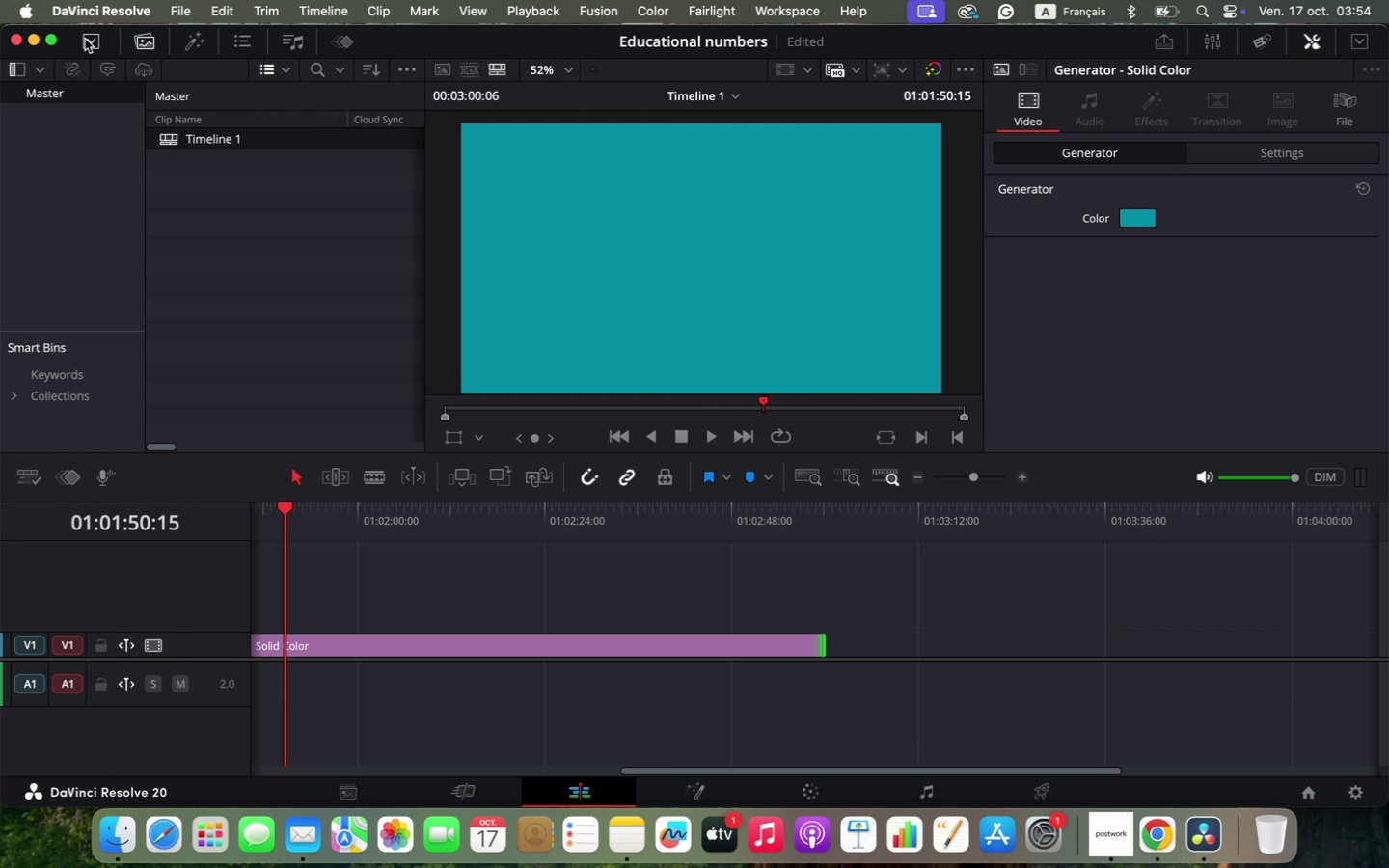 
left_click([61, 229])
 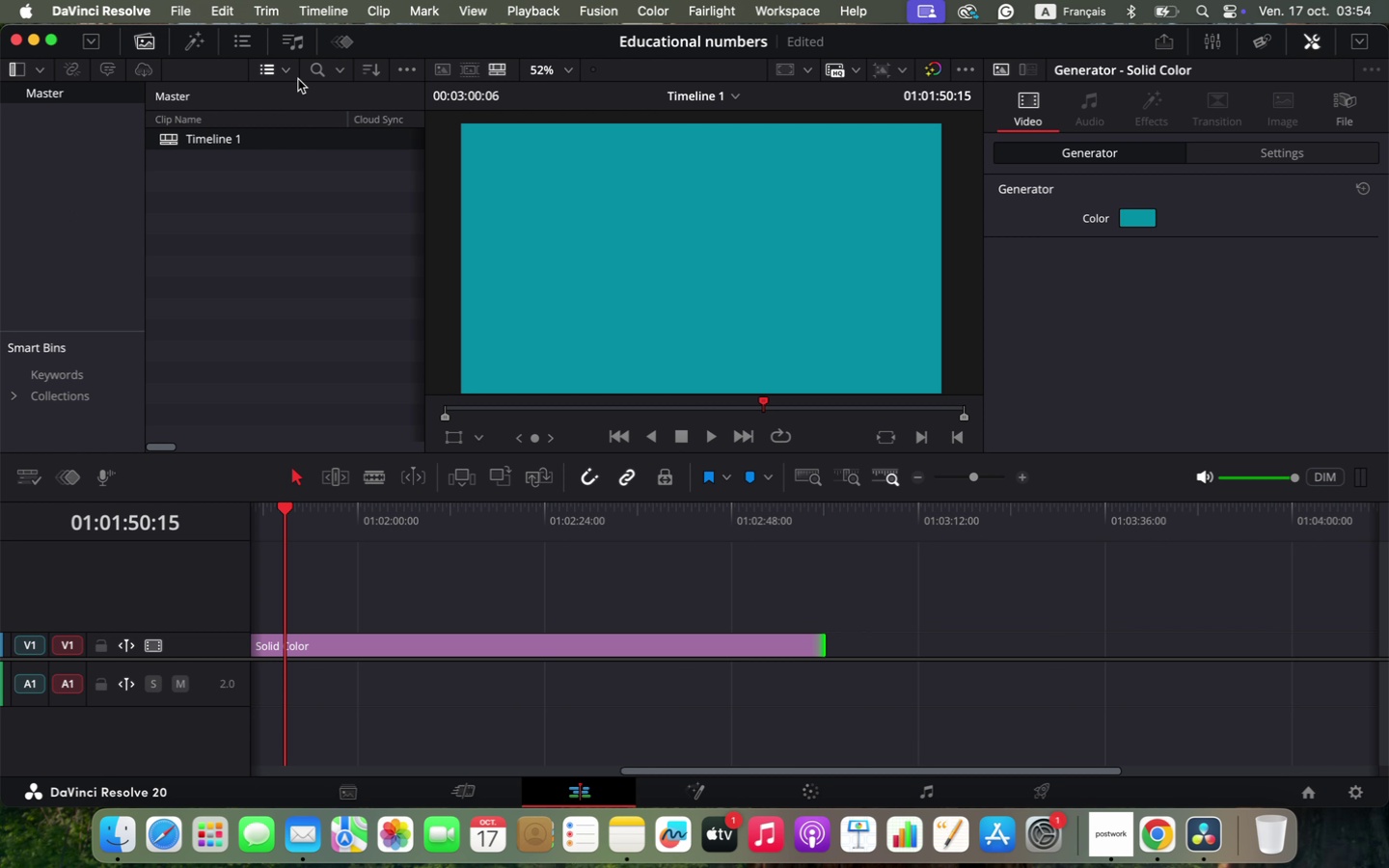 
left_click([314, 68])
 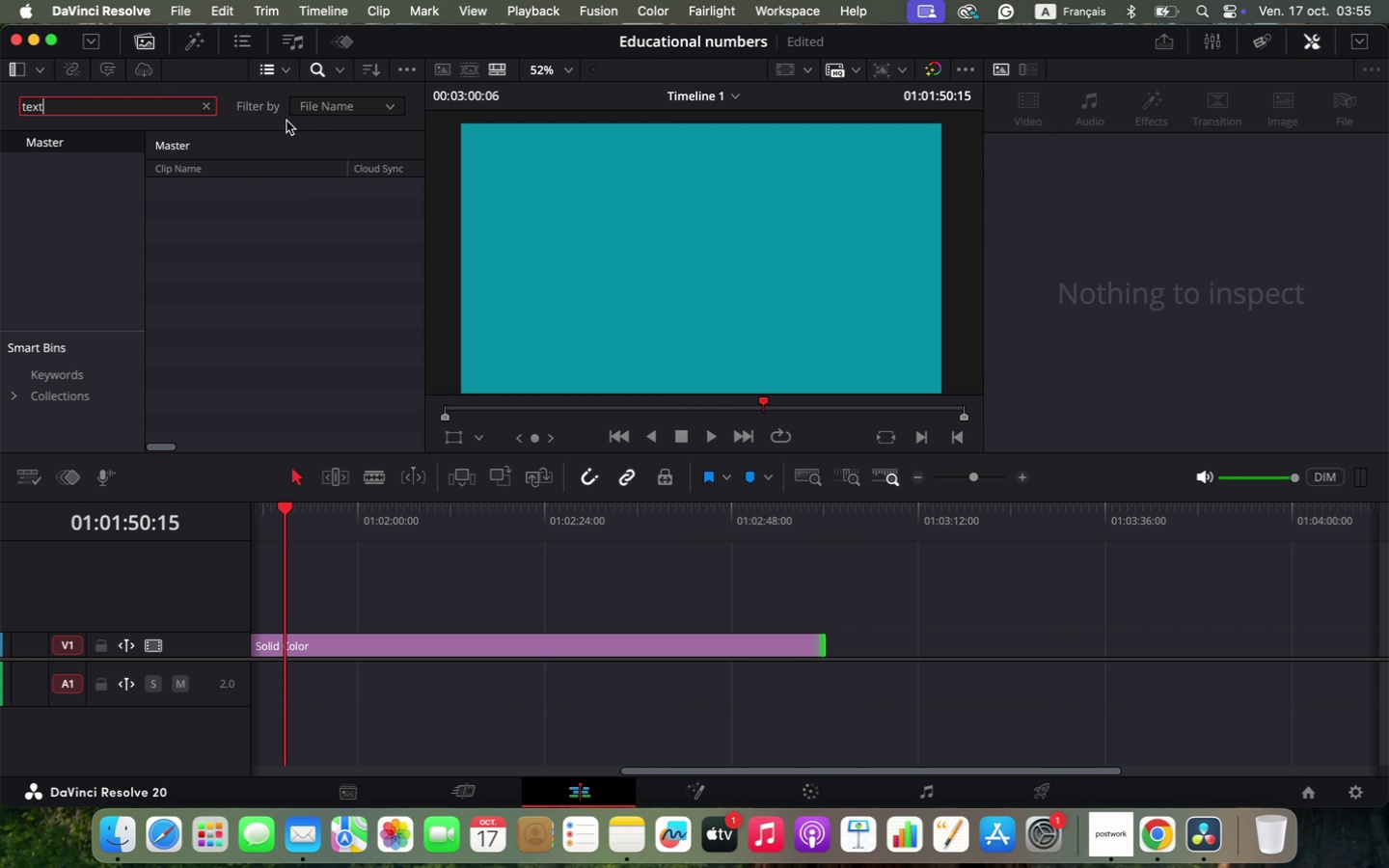 
type(text)
 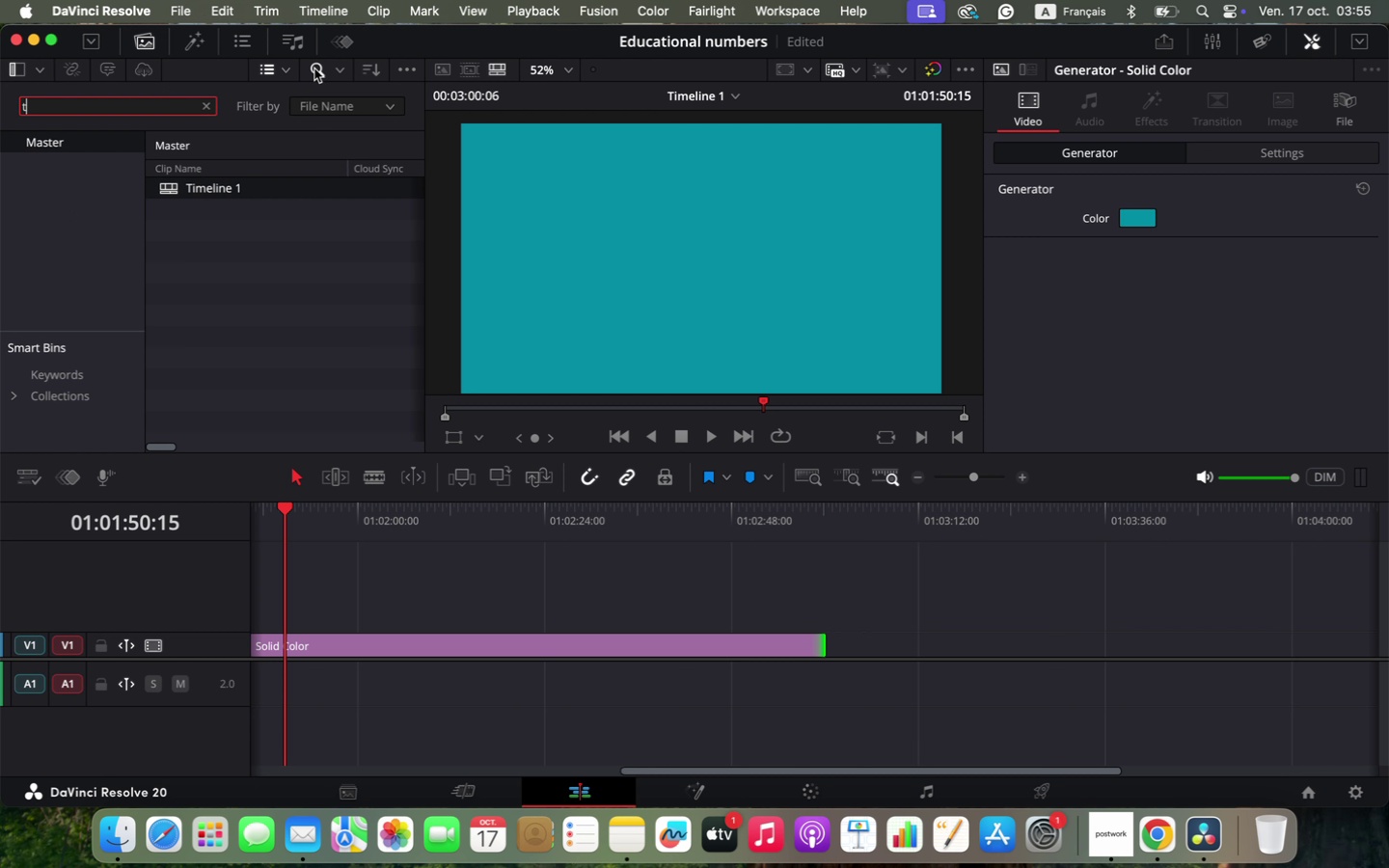 
wait(6.21)
 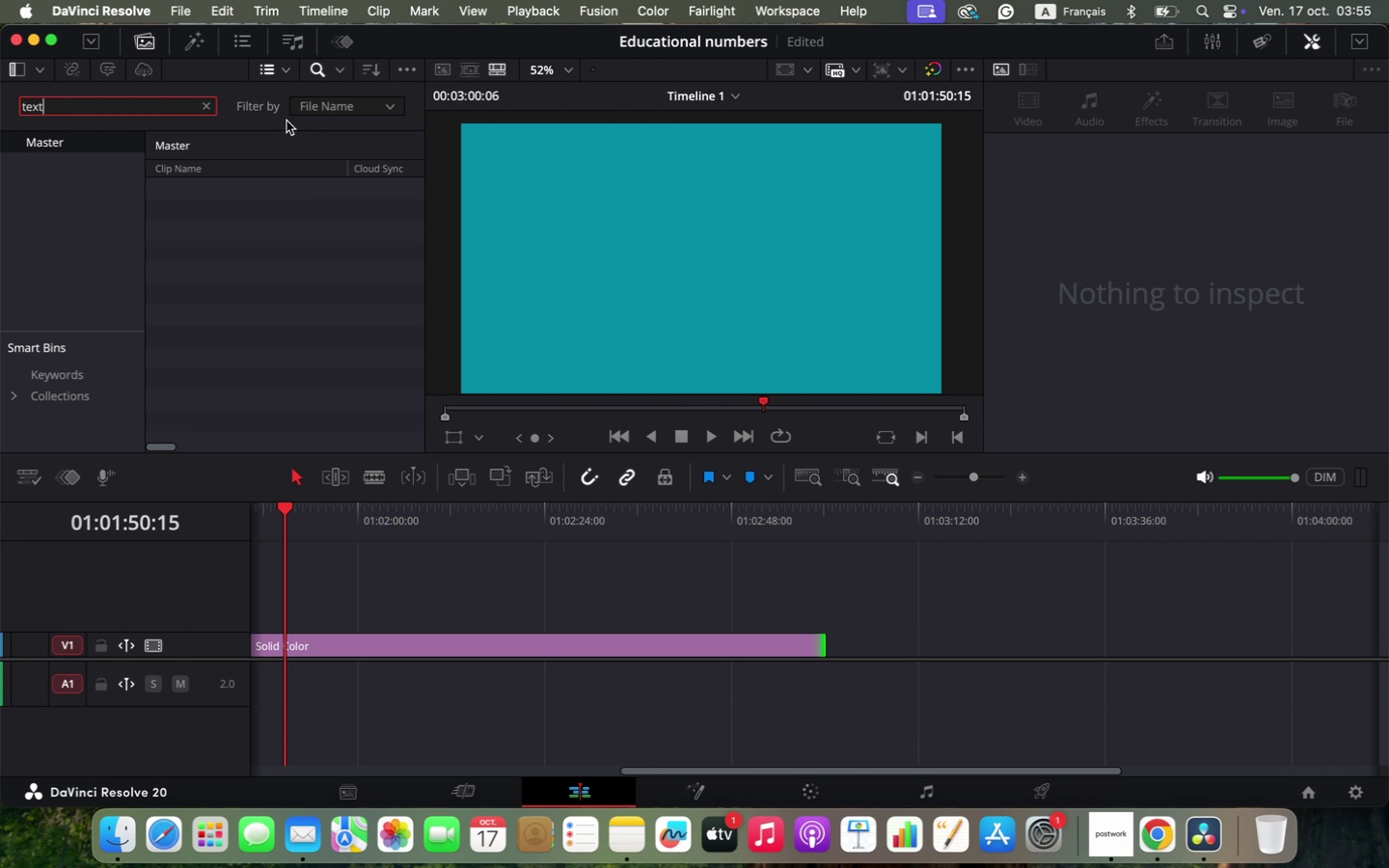 
left_click([95, 46])
 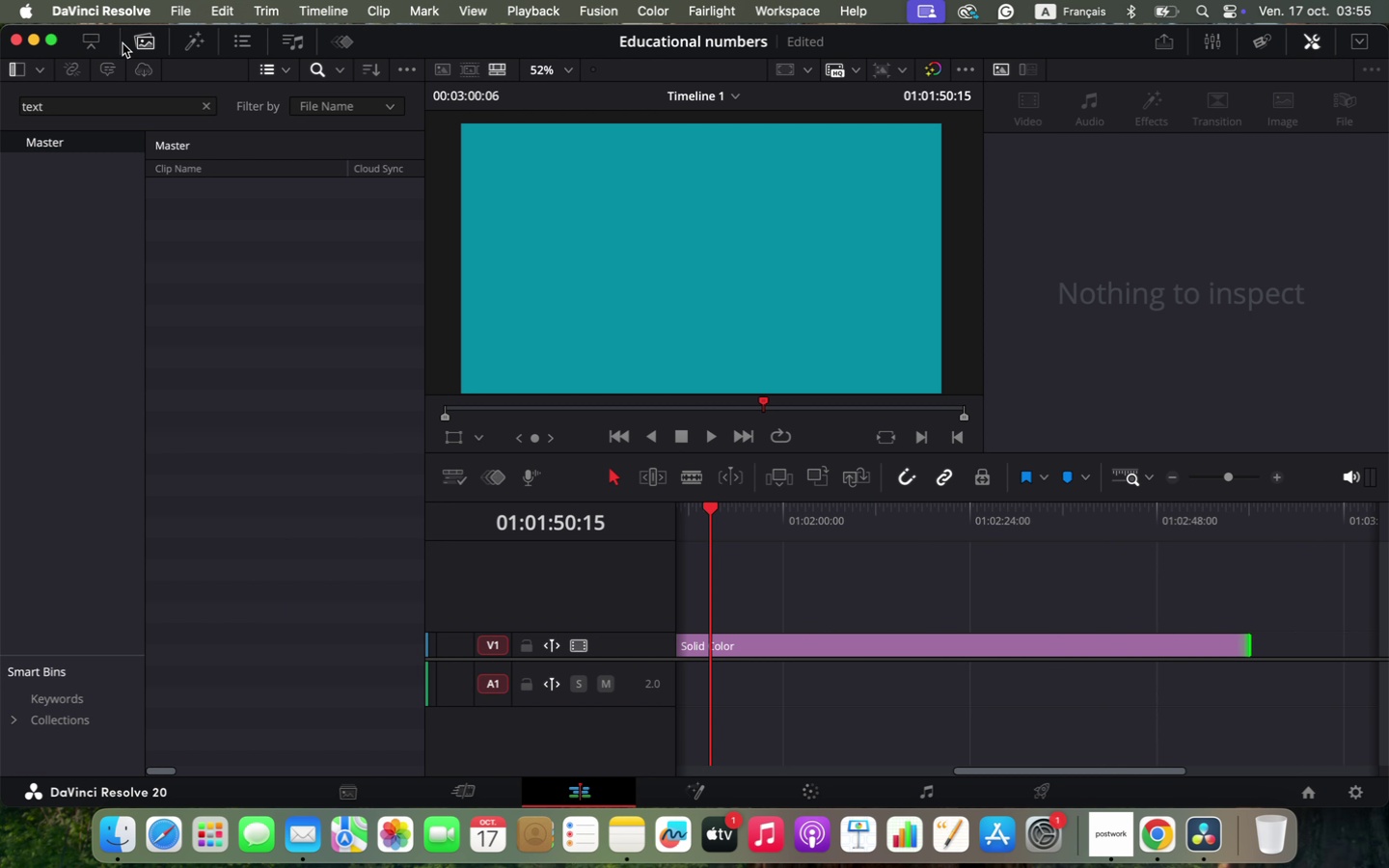 
left_click([140, 40])
 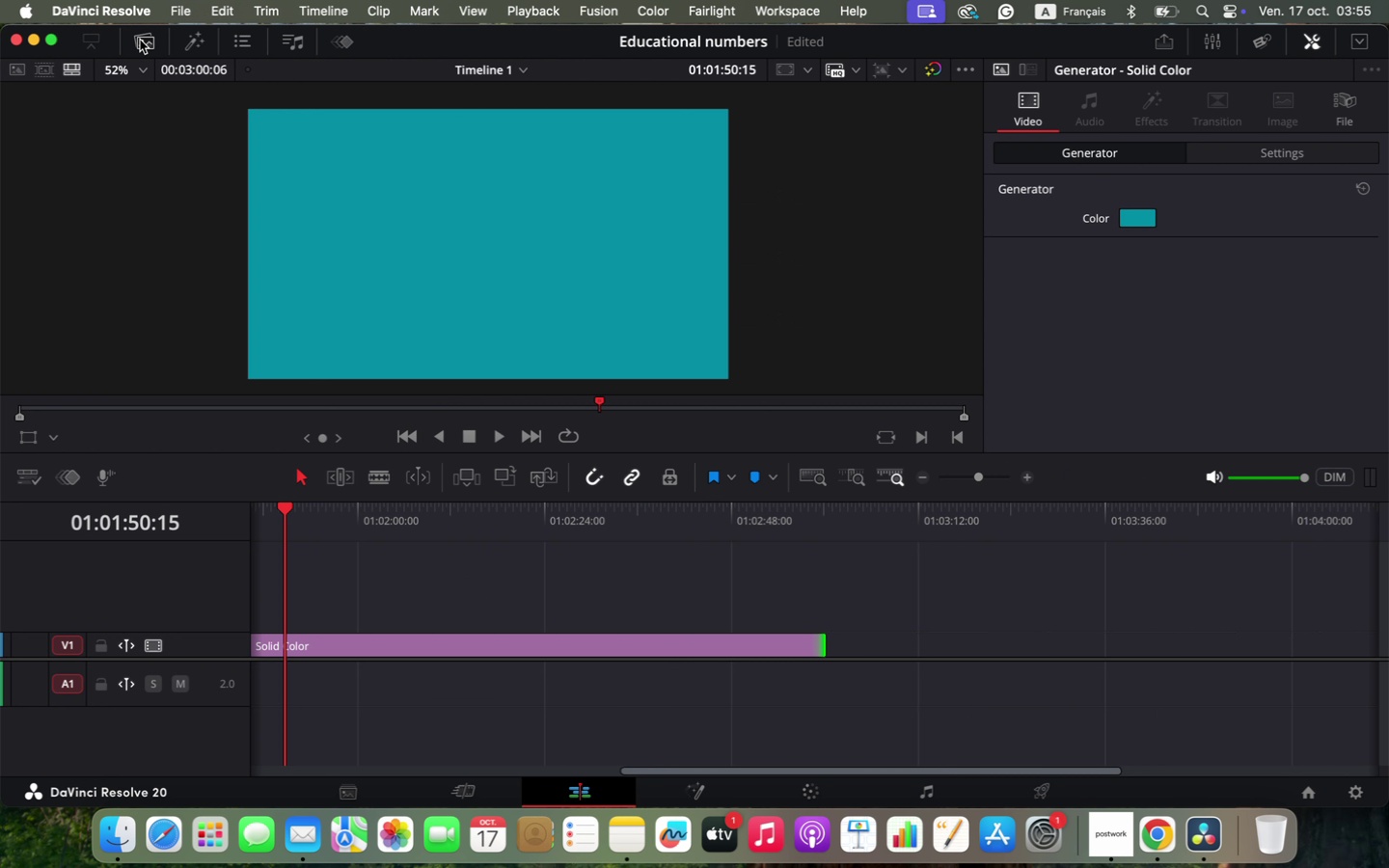 
left_click([186, 40])
 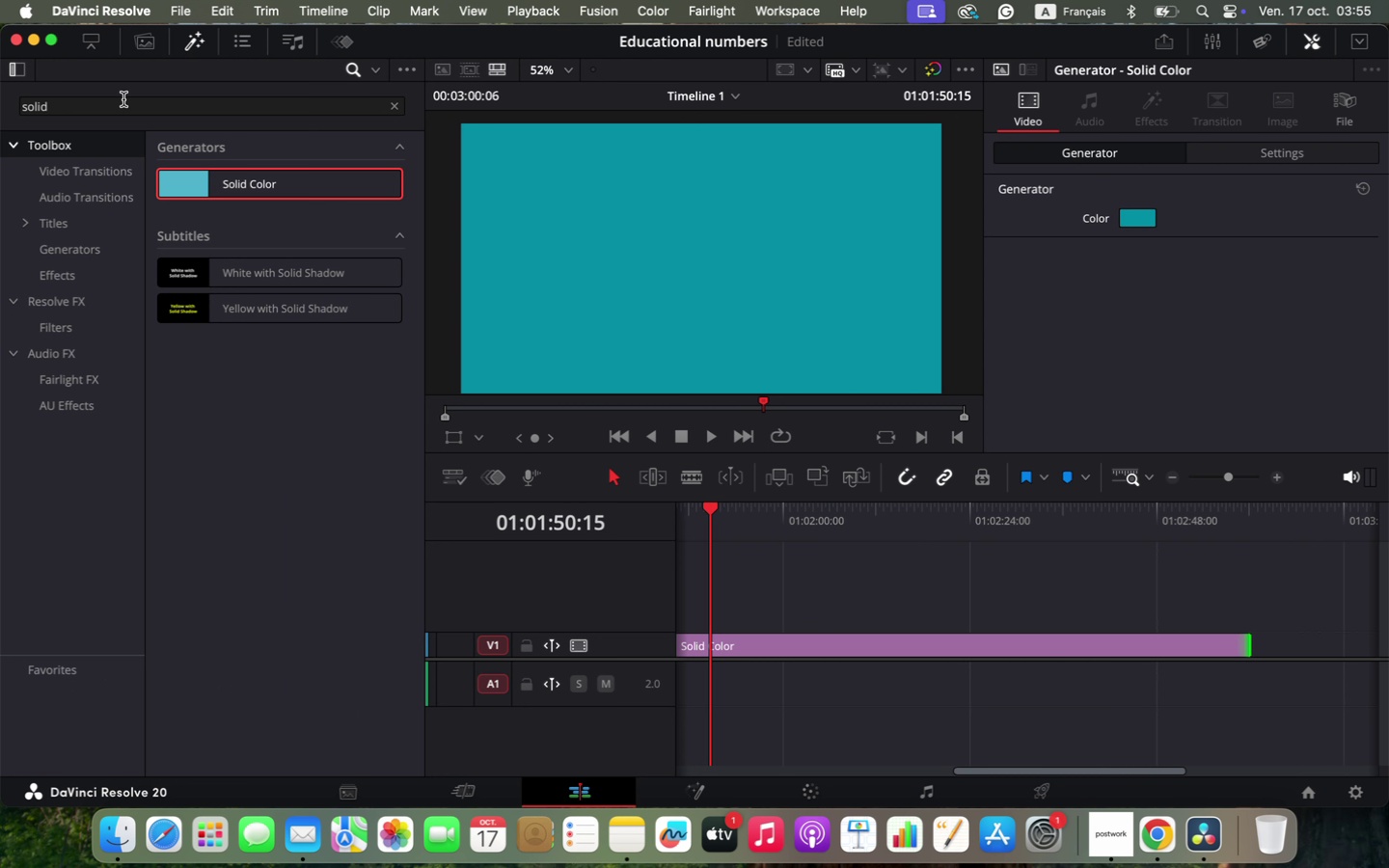 
left_click([398, 109])
 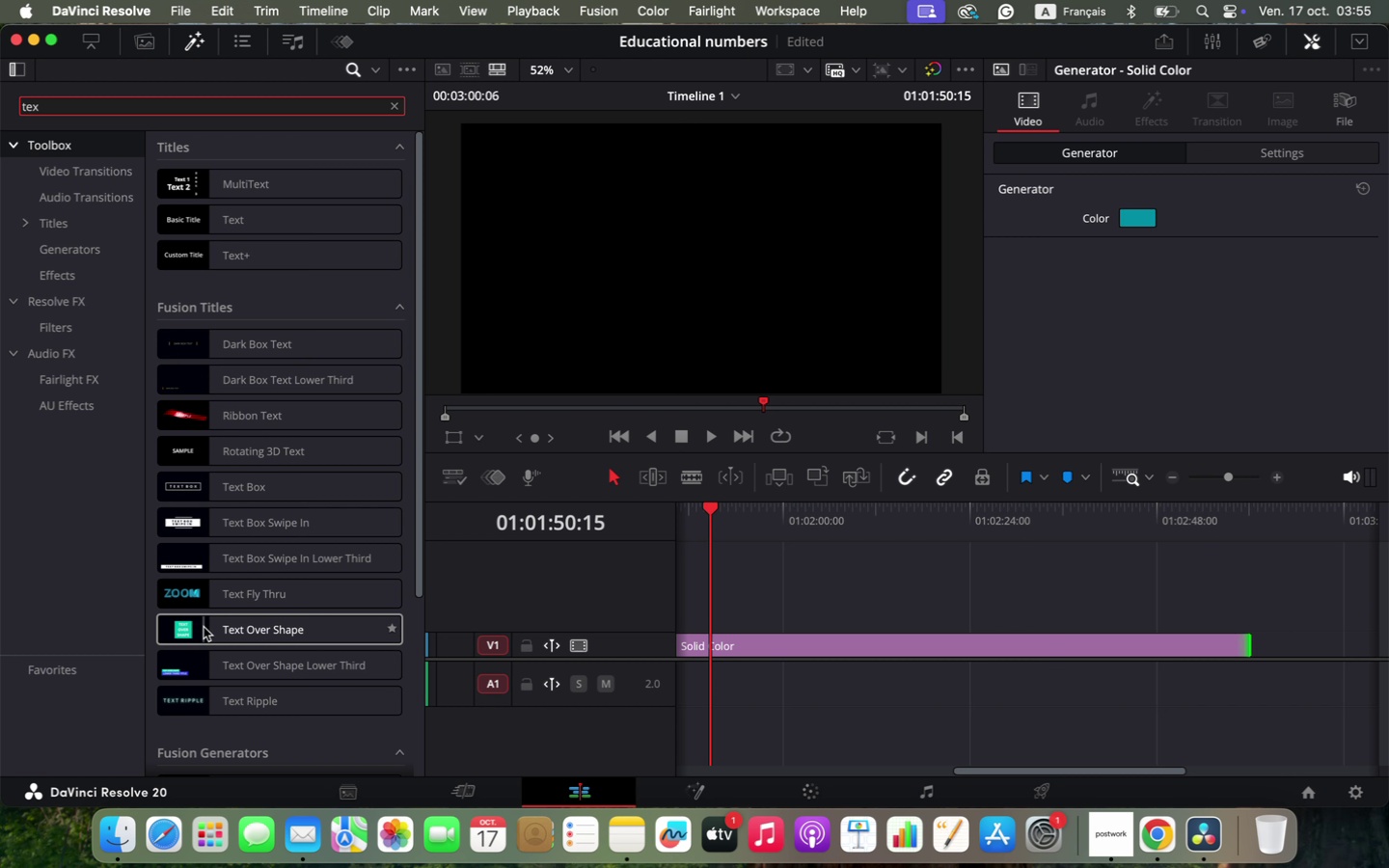 
type(tex)
 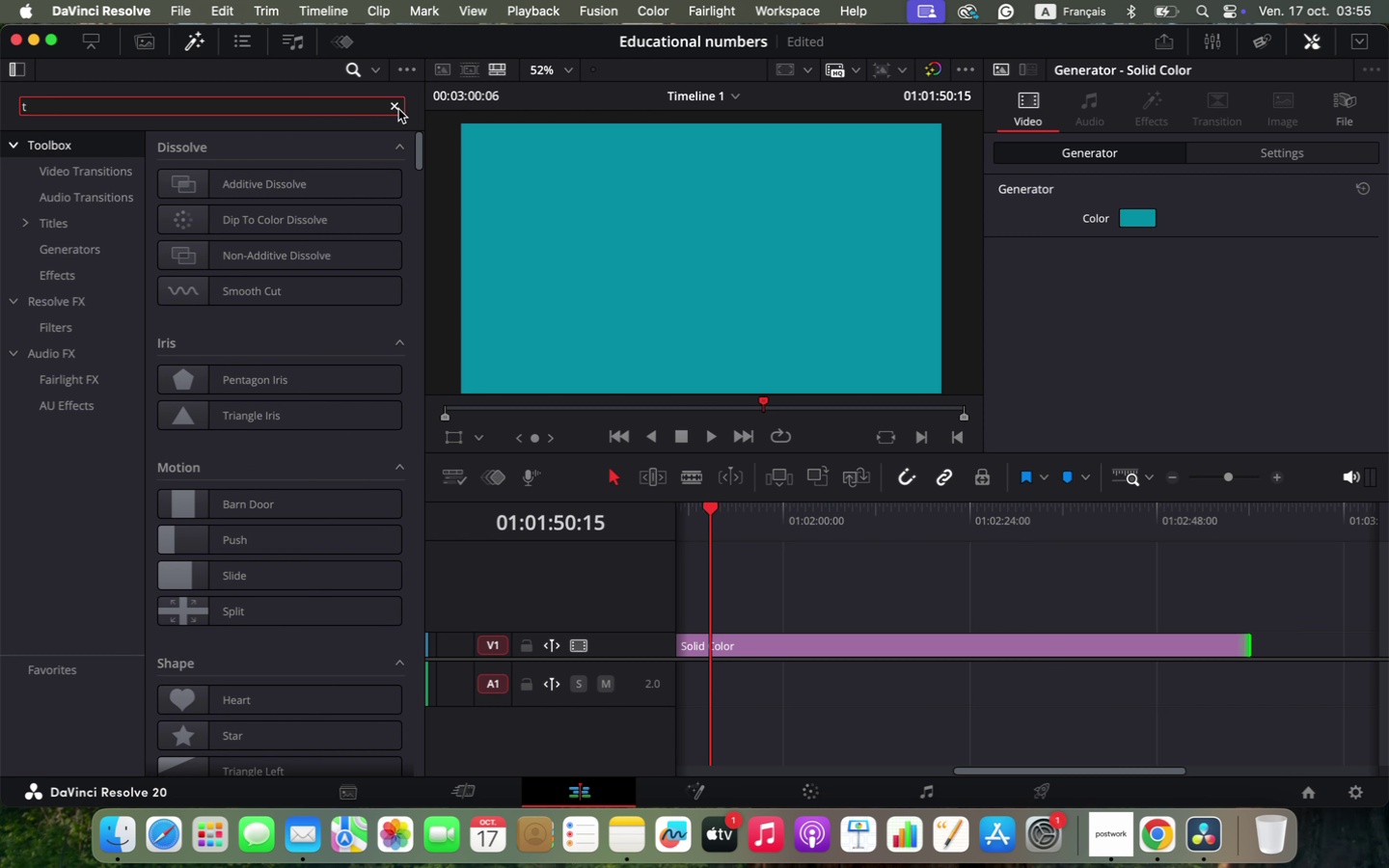 
wait(18.93)
 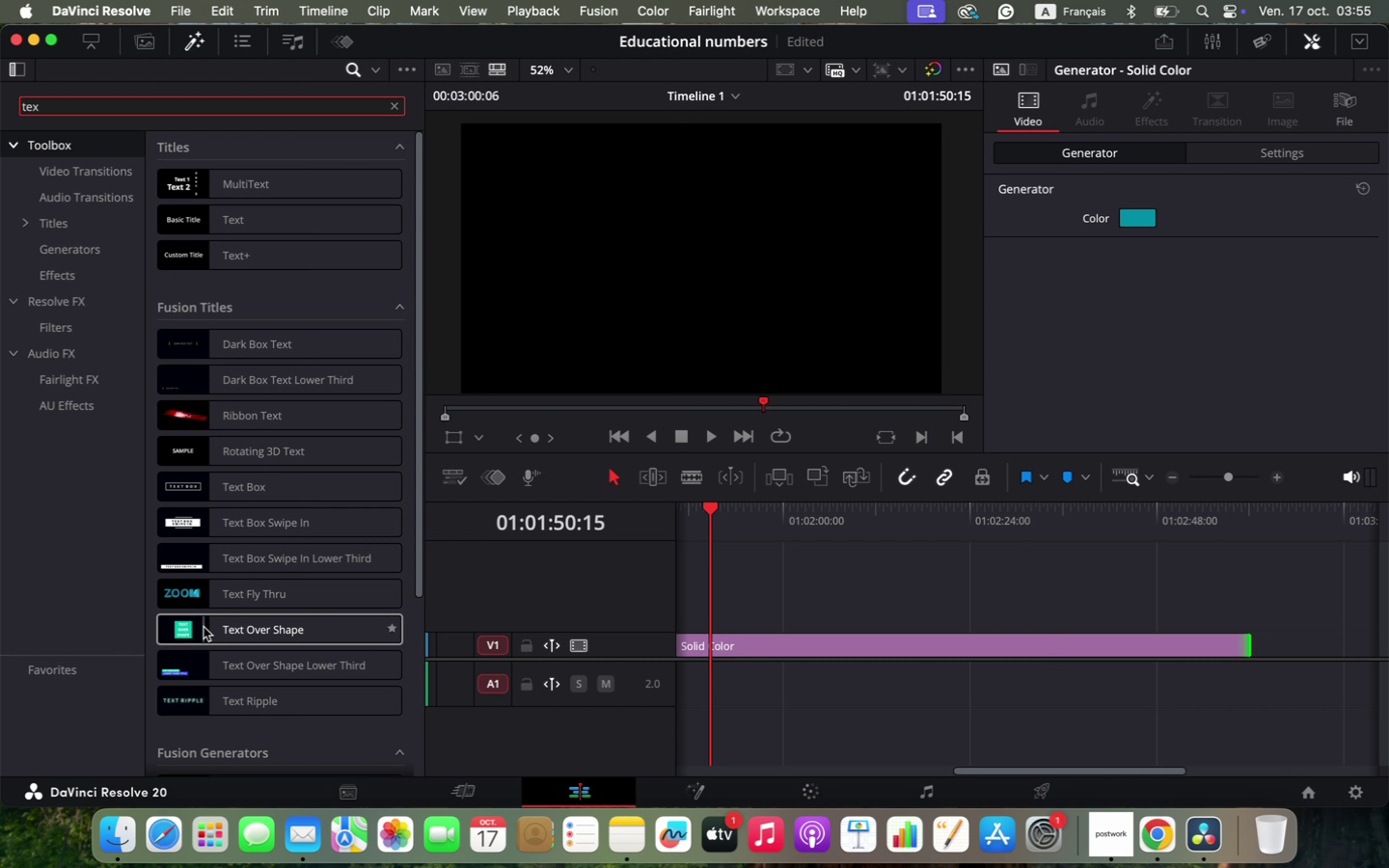 
left_click_drag(start_coordinate=[168, 699], to_coordinate=[674, 625])
 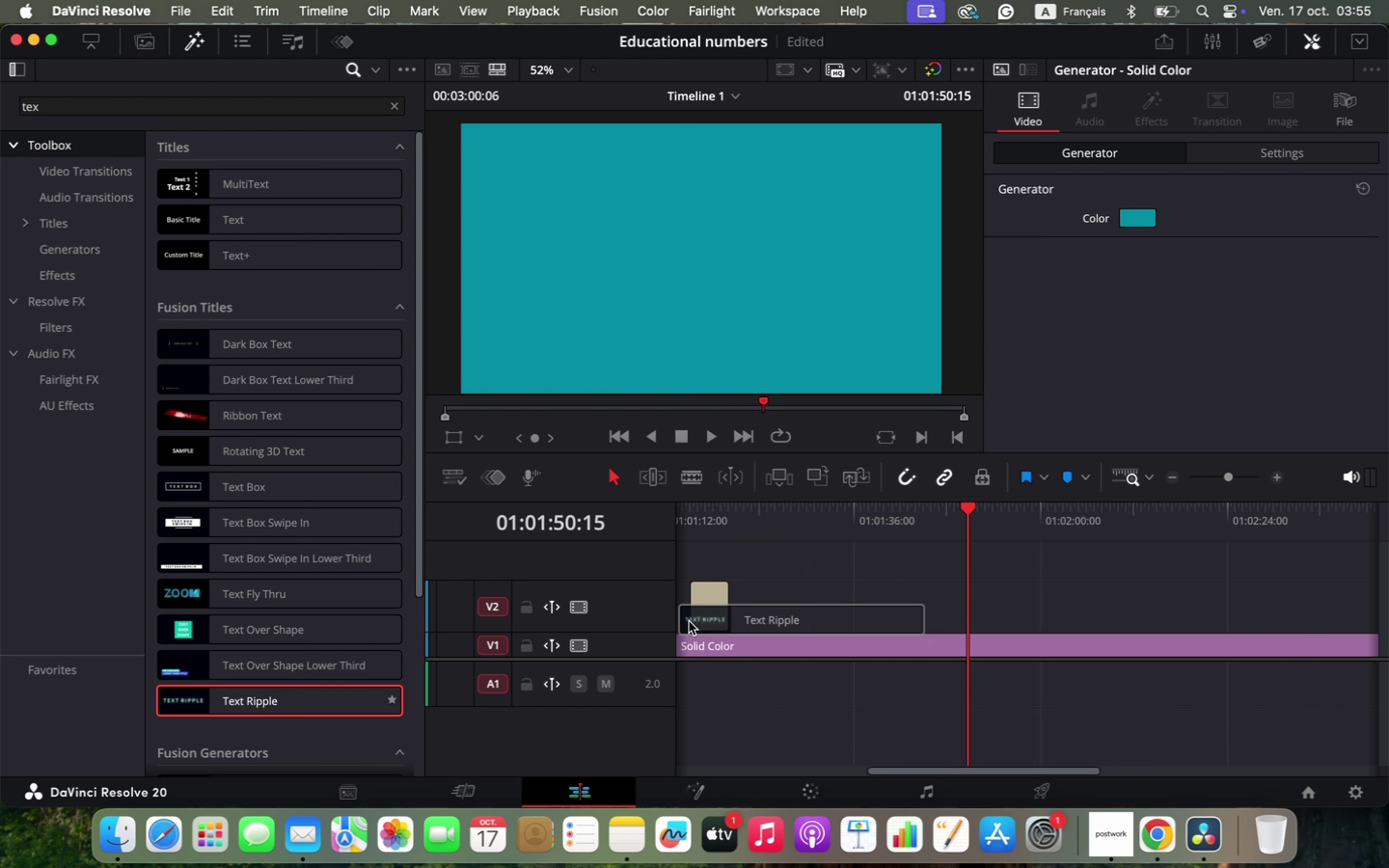 
left_click_drag(start_coordinate=[679, 529], to_coordinate=[672, 535])
 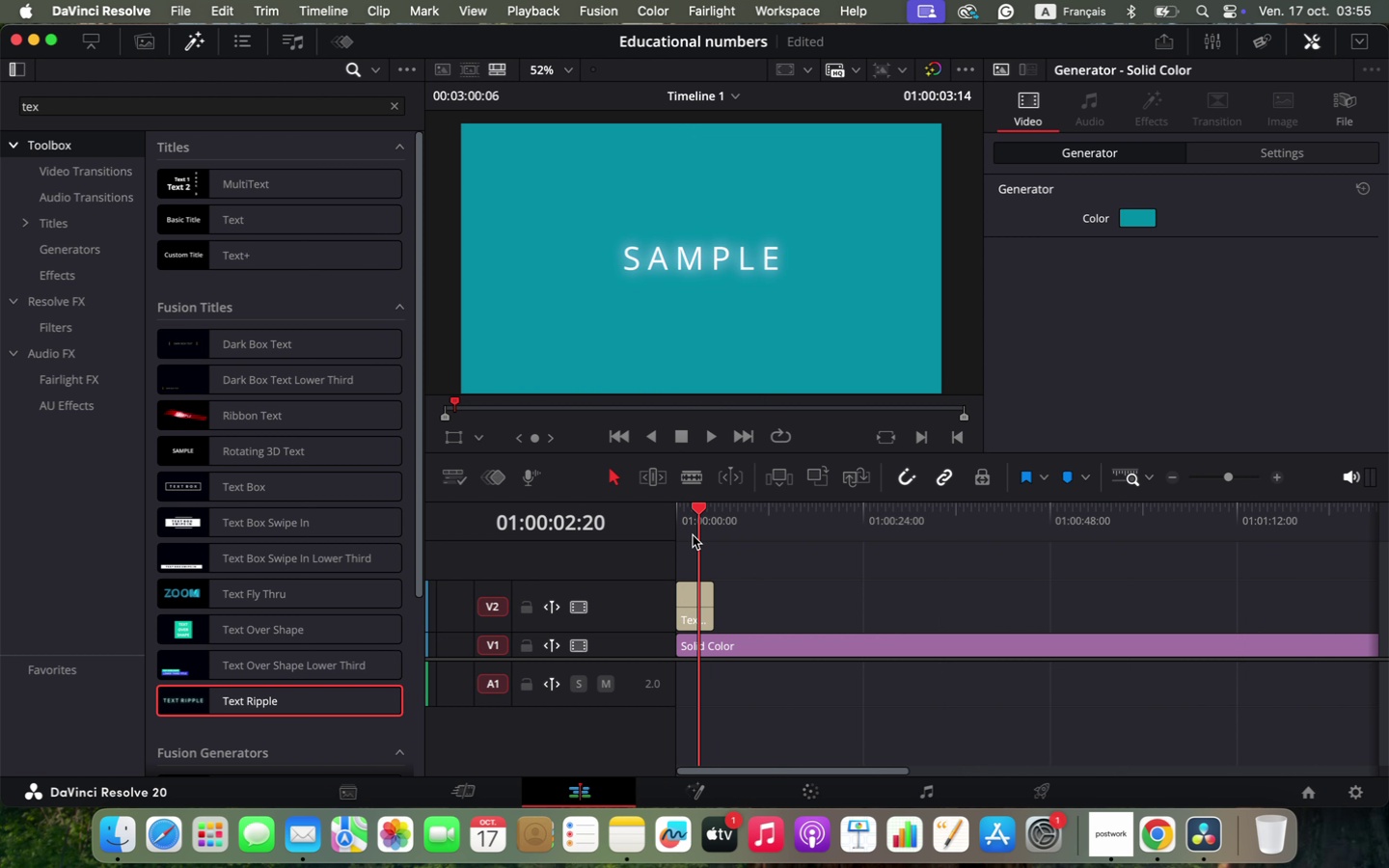 
left_click_drag(start_coordinate=[711, 601], to_coordinate=[984, 605])
 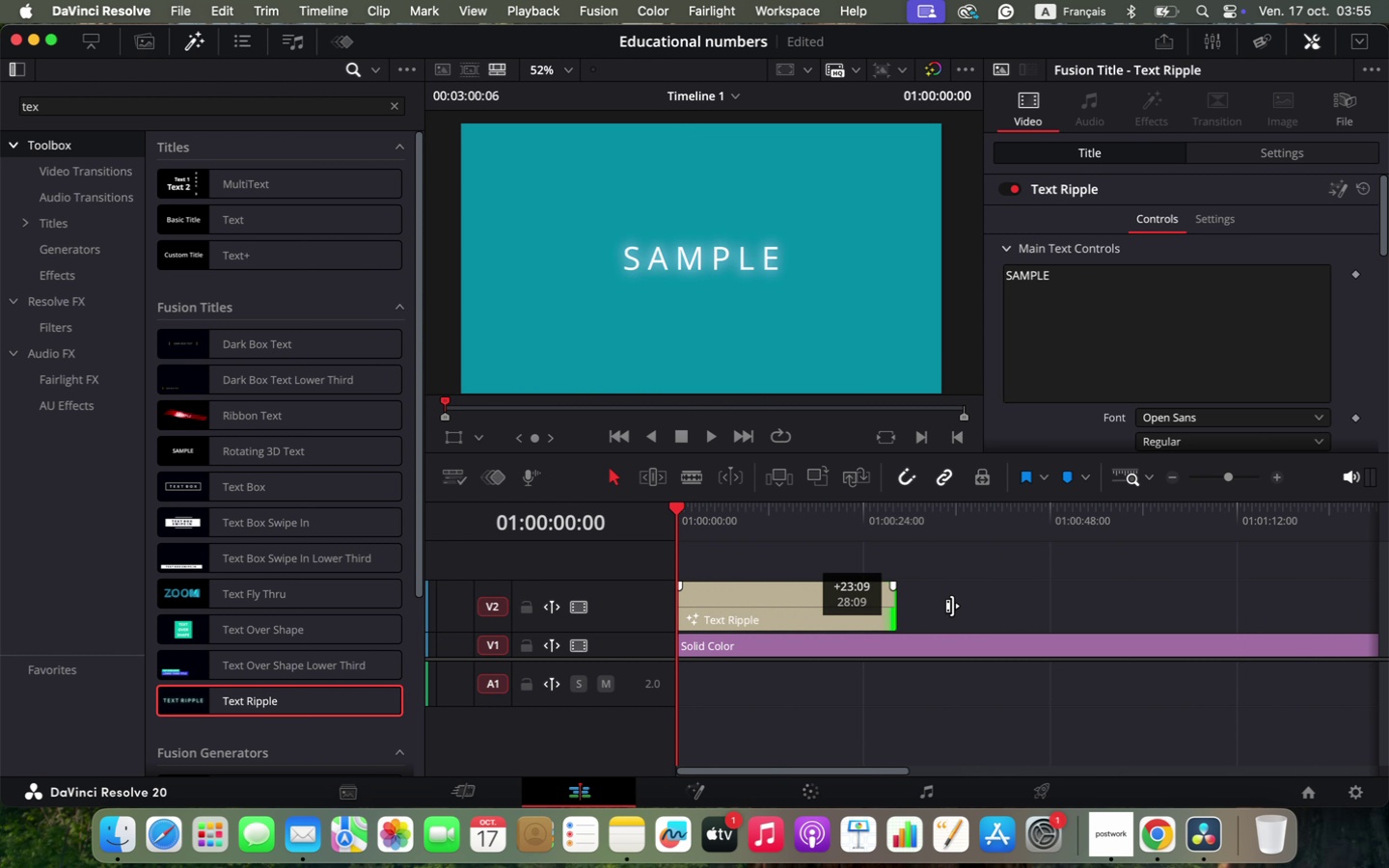 
key(Space)
 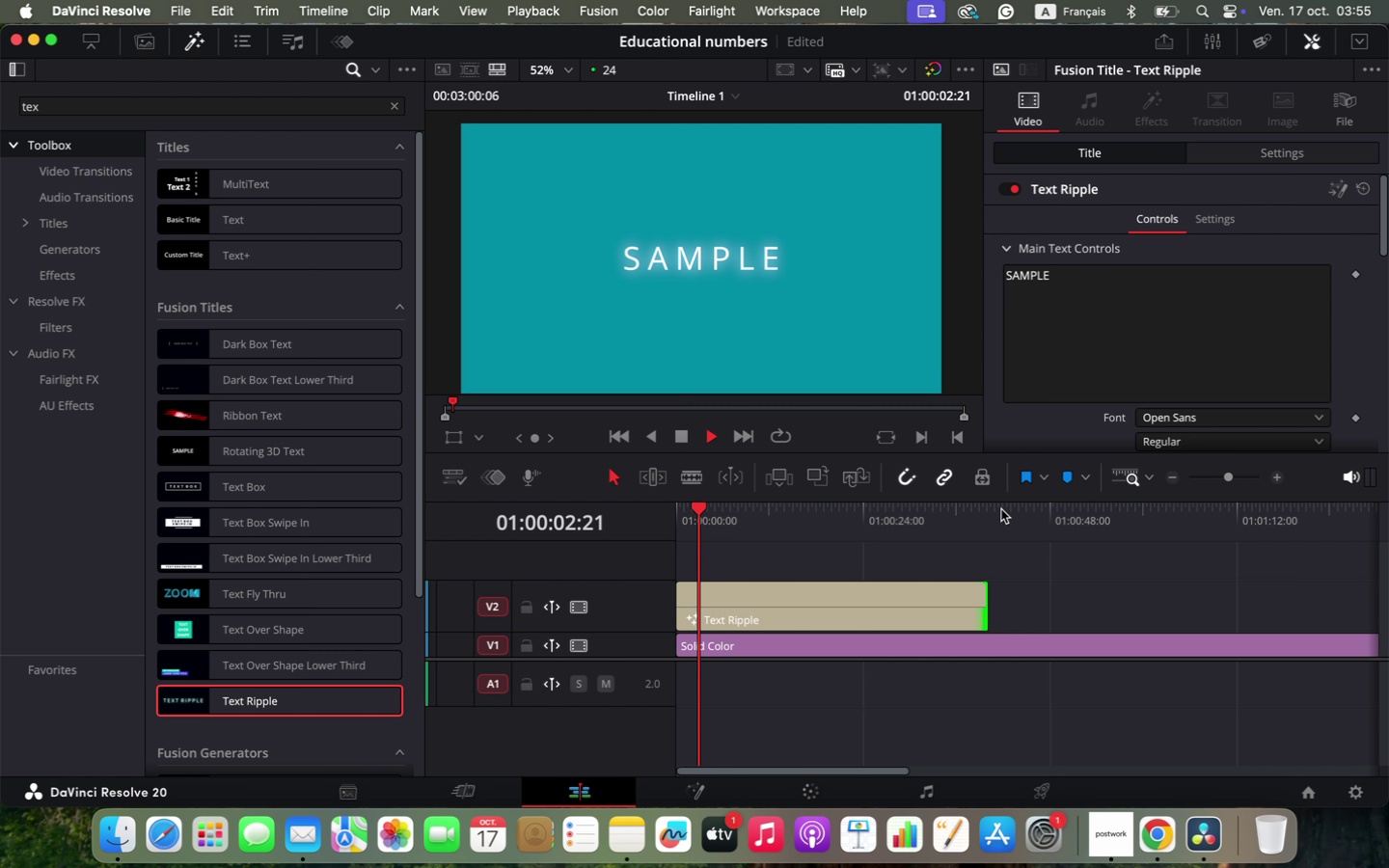 
key(Space)
 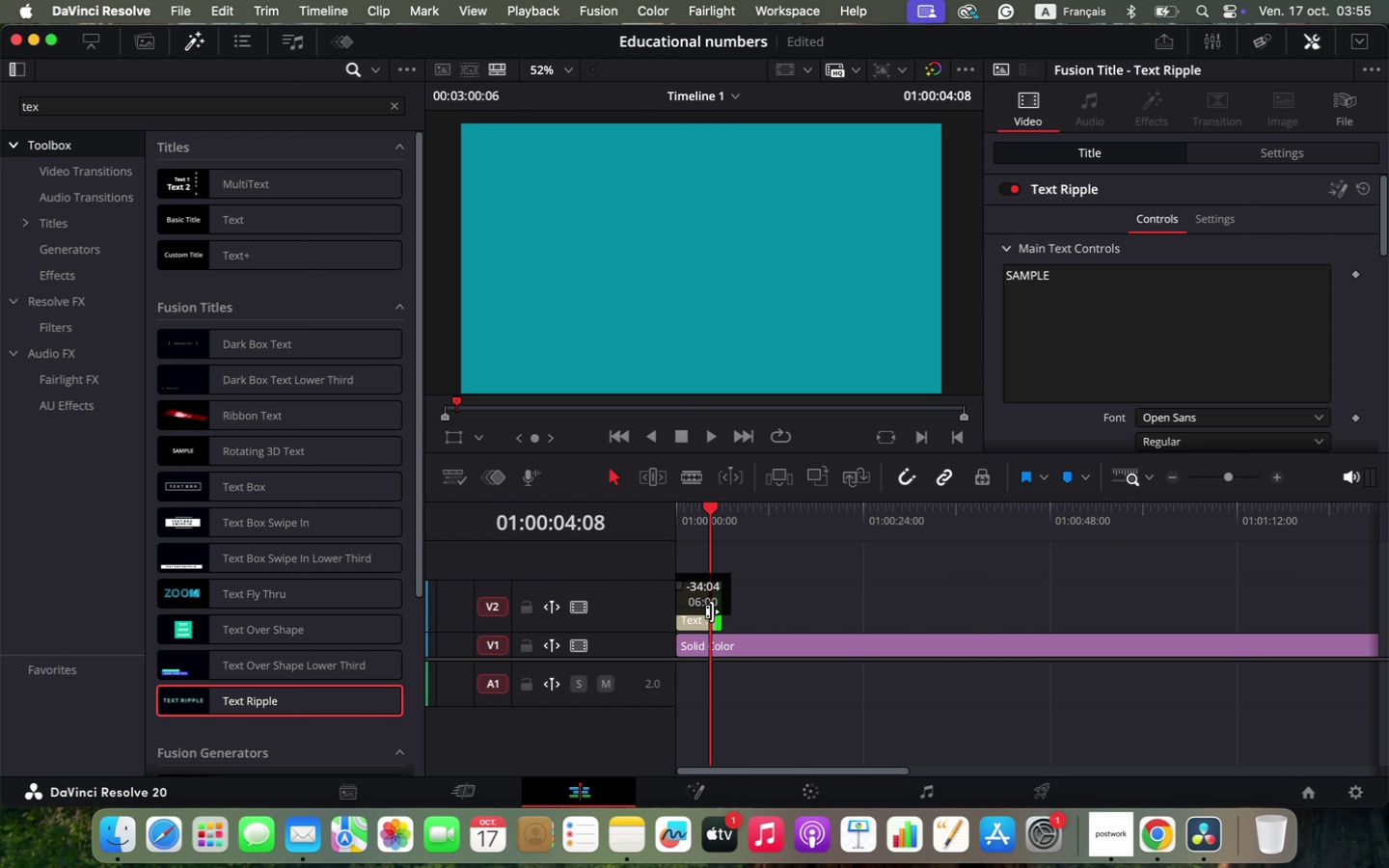 
left_click_drag(start_coordinate=[978, 610], to_coordinate=[702, 610])
 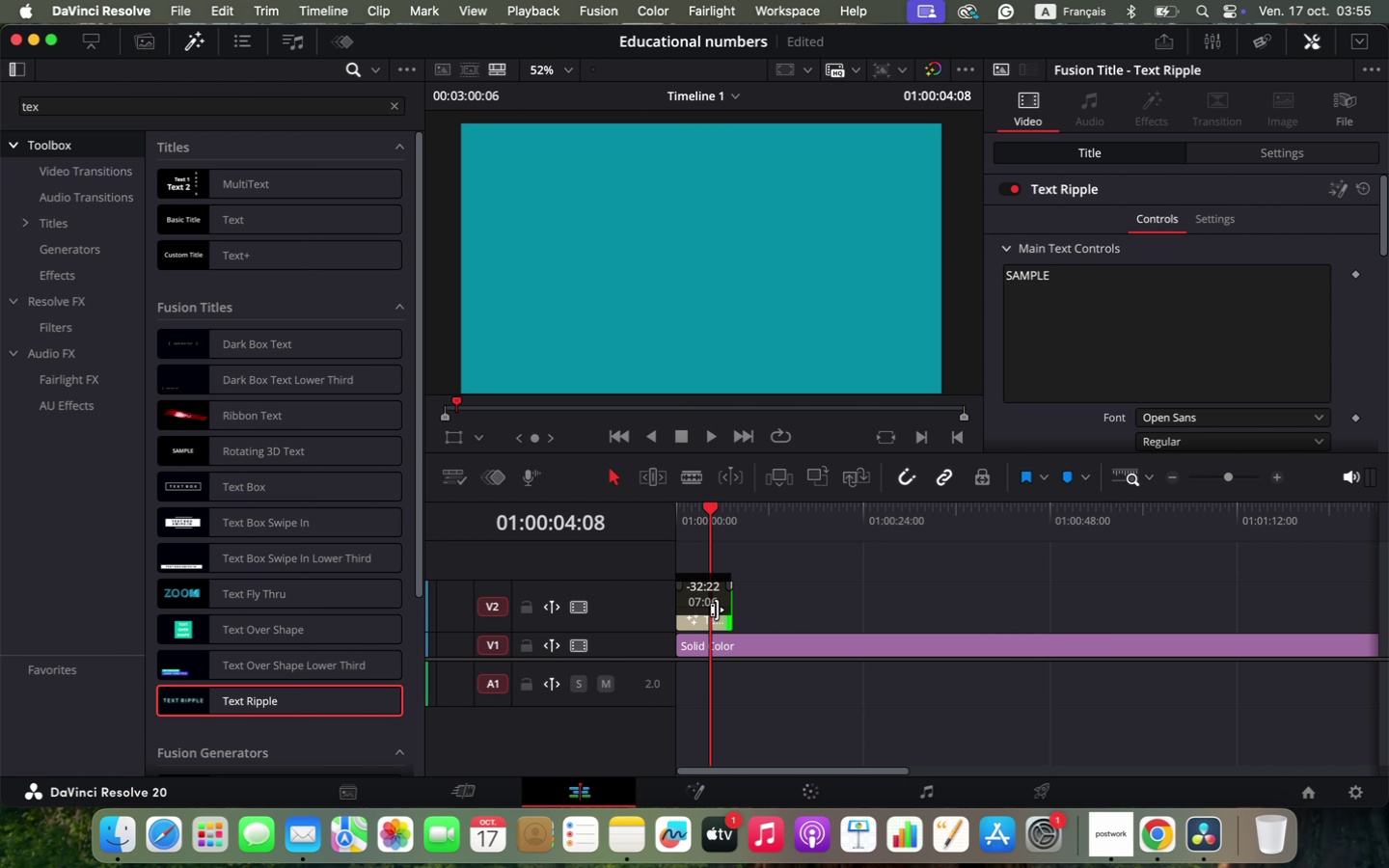 
left_click_drag(start_coordinate=[709, 512], to_coordinate=[682, 514])
 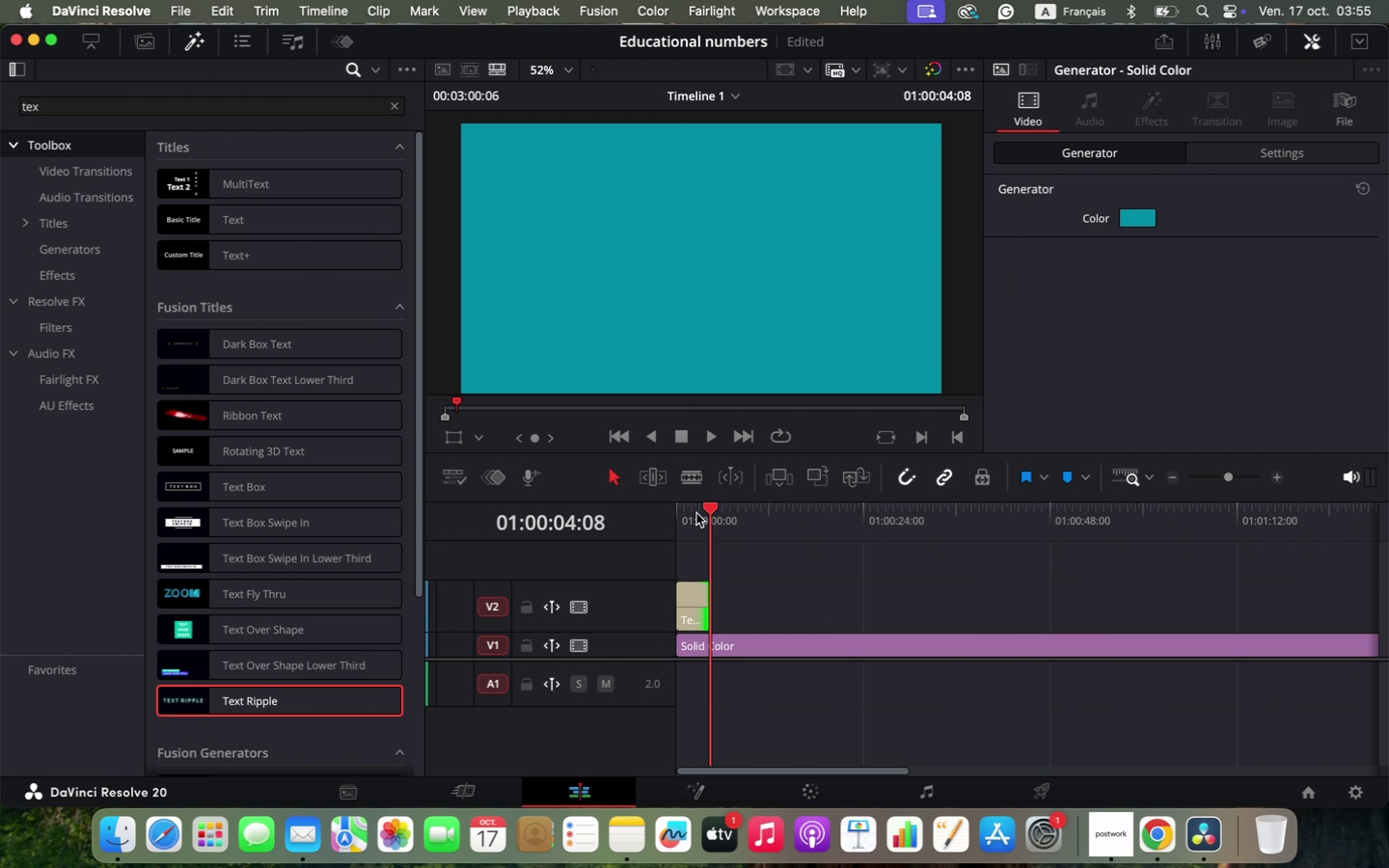 
key(Space)
 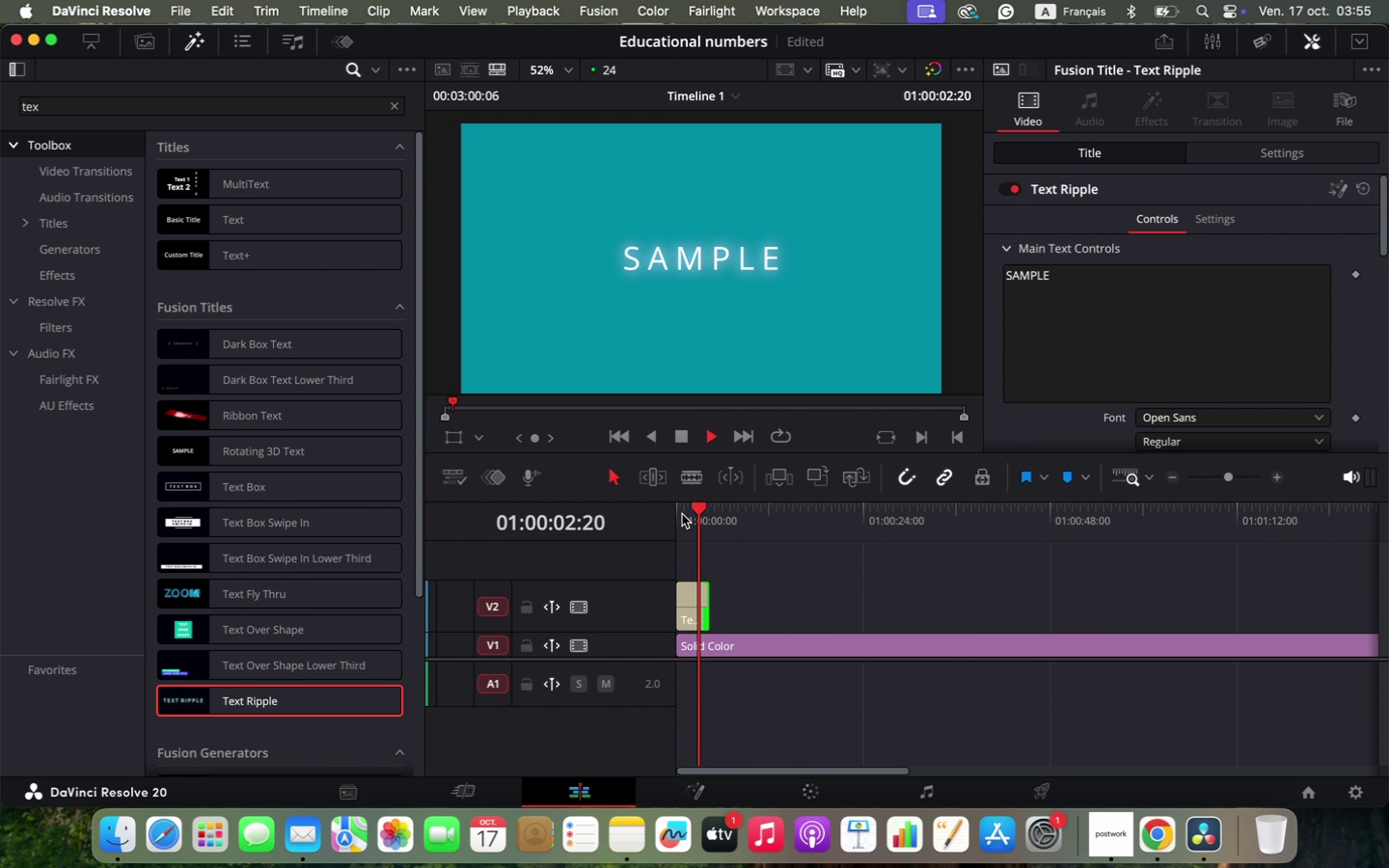 
key(Space)
 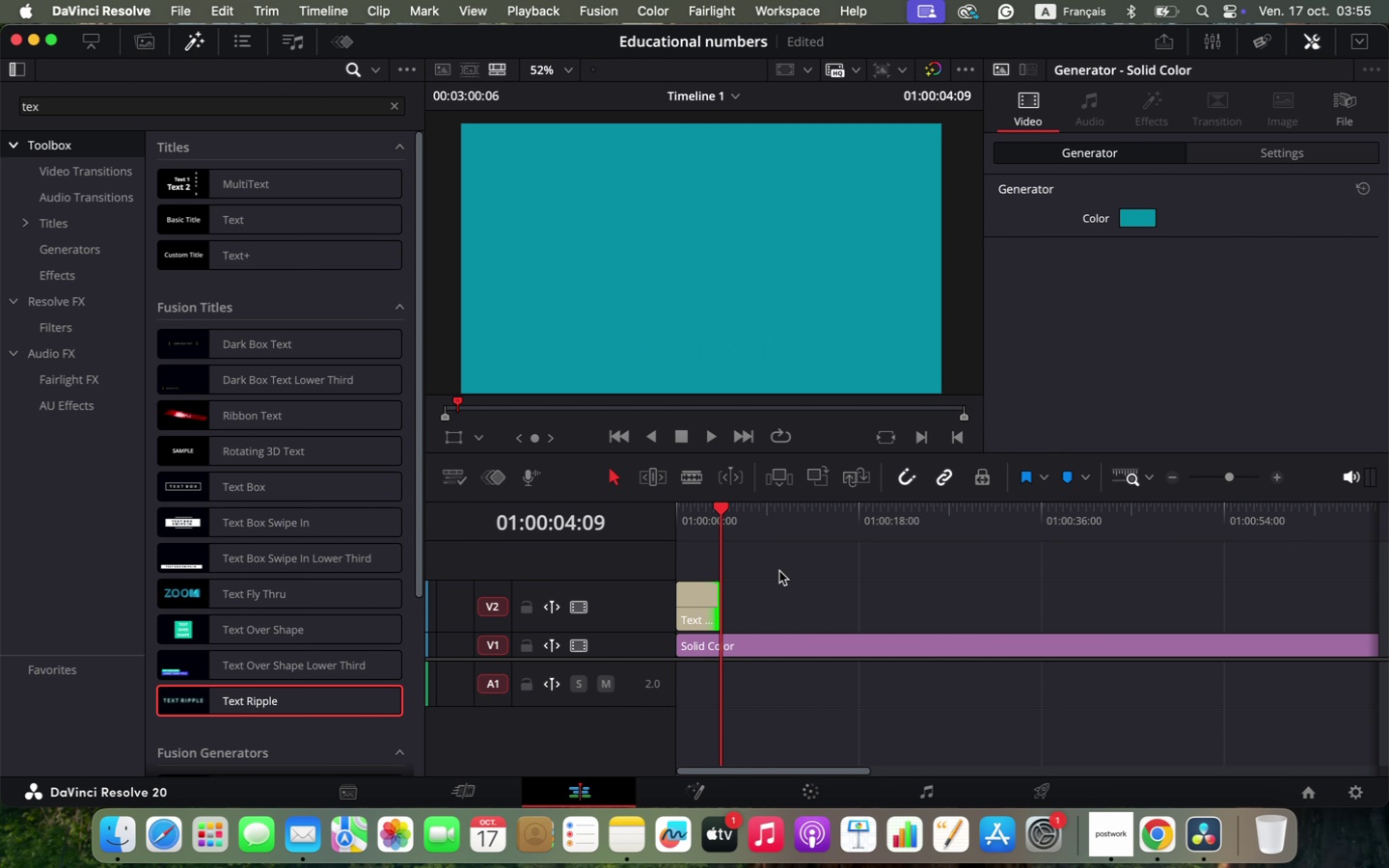 
scroll: coordinate [779, 571], scroll_direction: up, amount: 27.0
 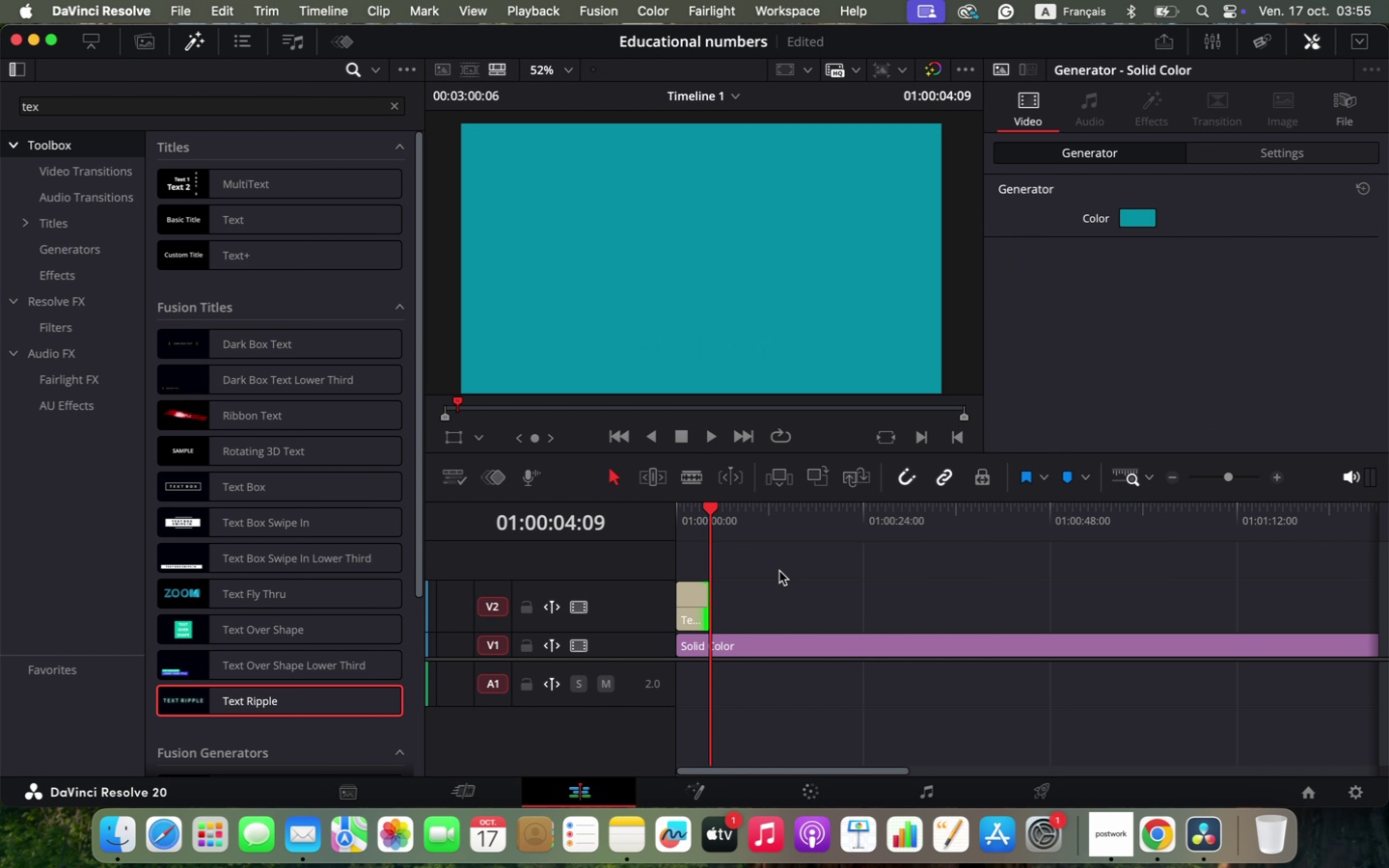 
hold_key(key=OptionLeft, duration=1.08)
 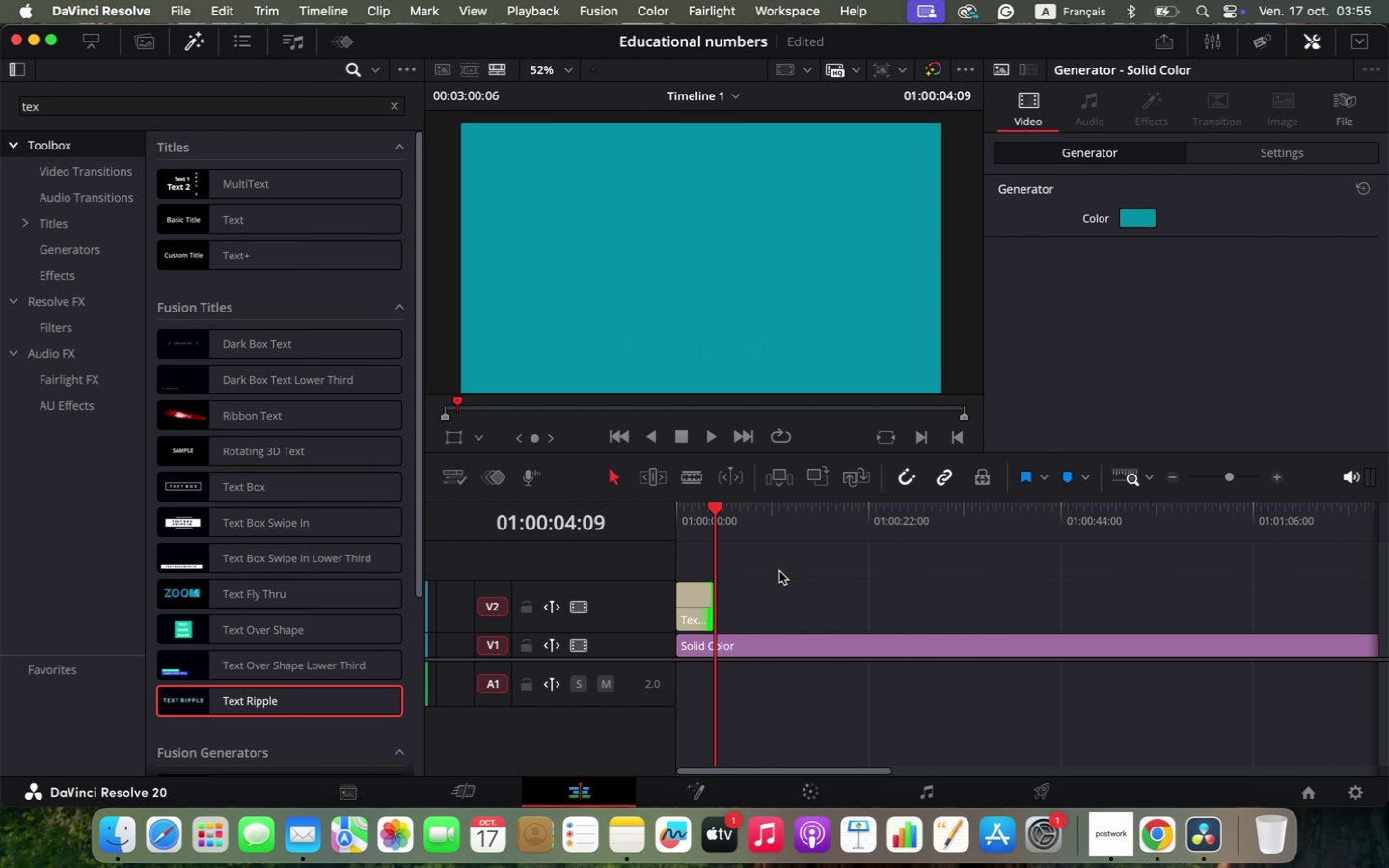 
left_click_drag(start_coordinate=[834, 502], to_coordinate=[785, 509])
 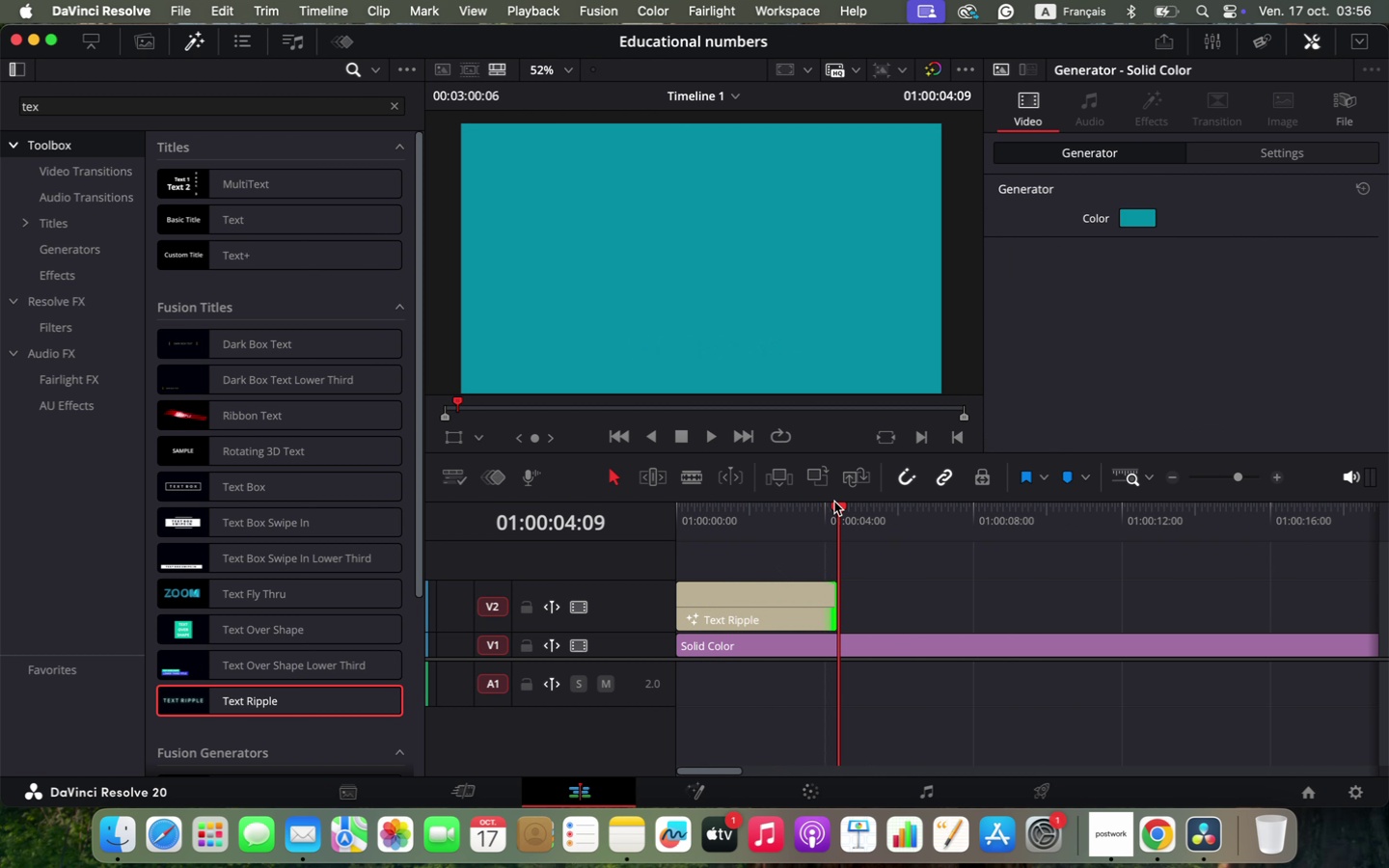 
left_click_drag(start_coordinate=[831, 604], to_coordinate=[871, 604])
 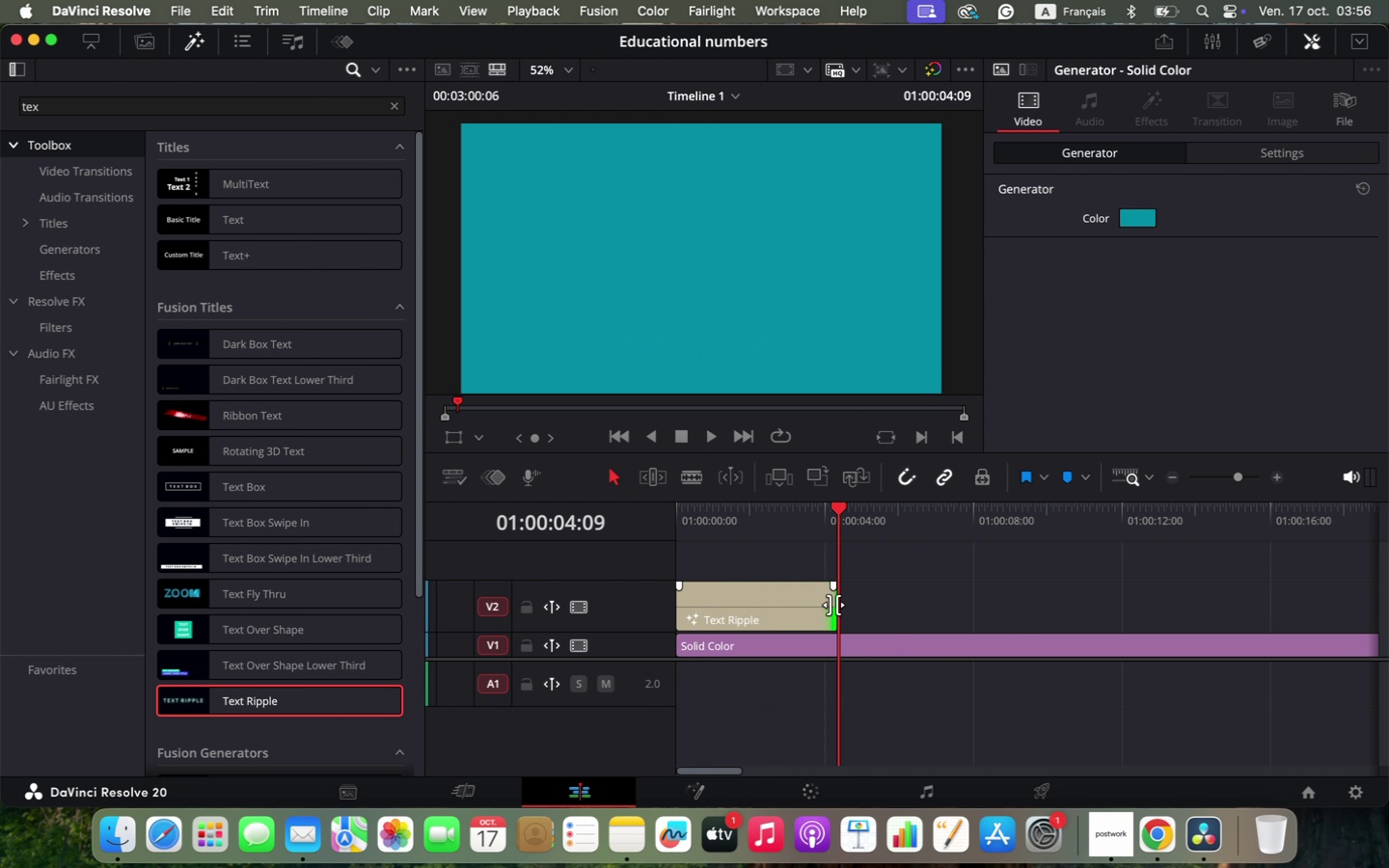 
left_click_drag(start_coordinate=[834, 513], to_coordinate=[786, 518])
 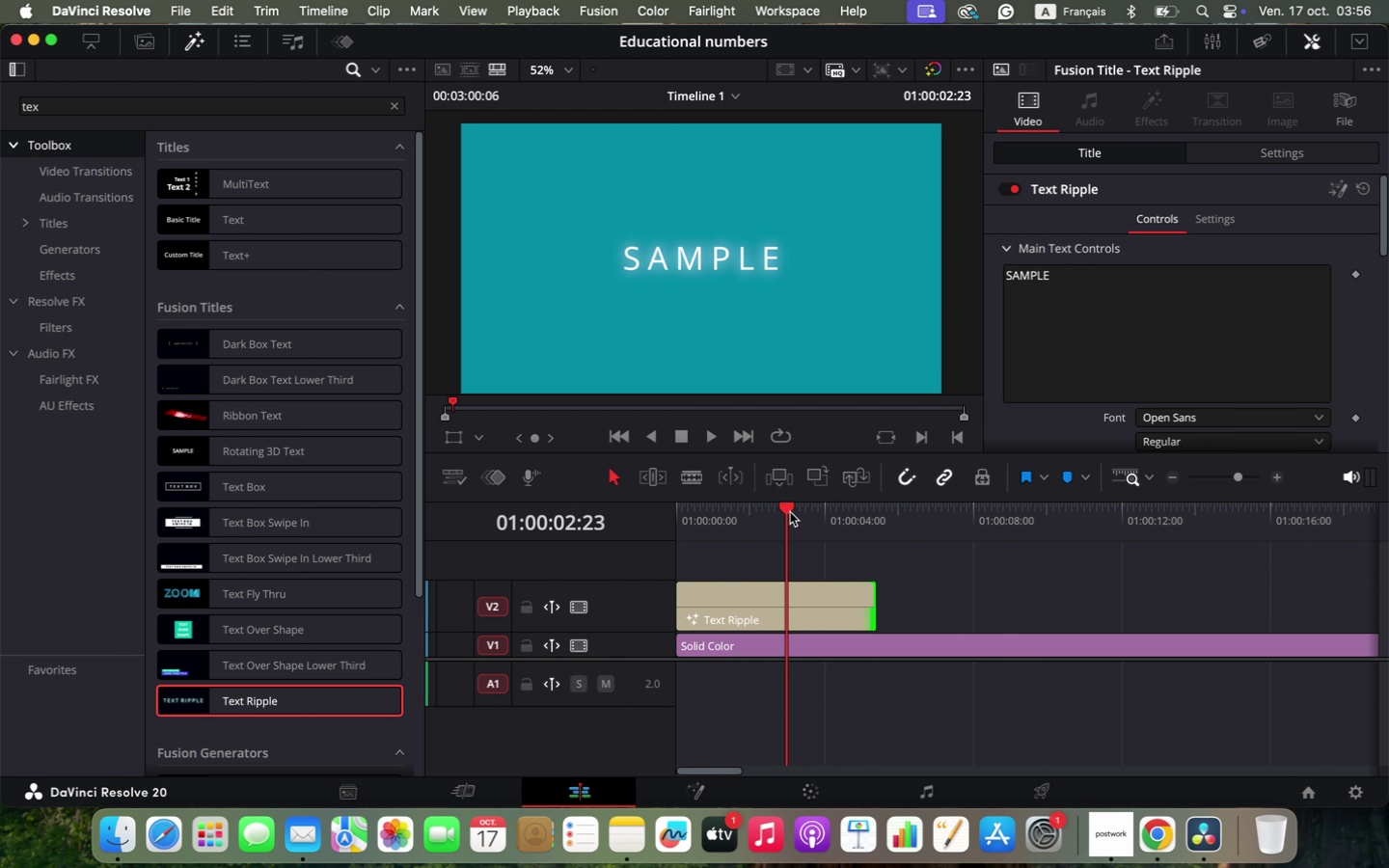 
double_click([1058, 278])
 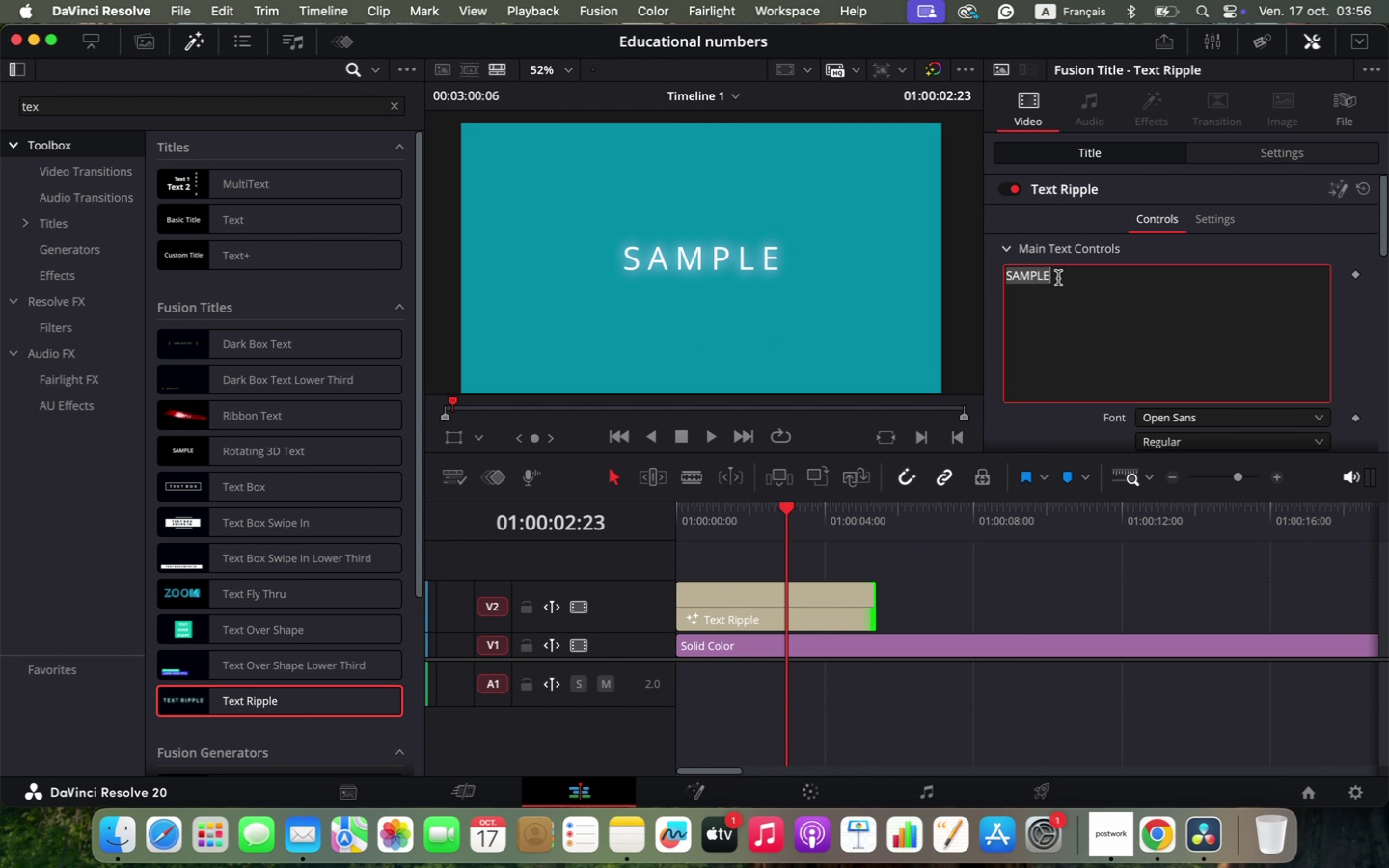 
triple_click([1058, 278])
 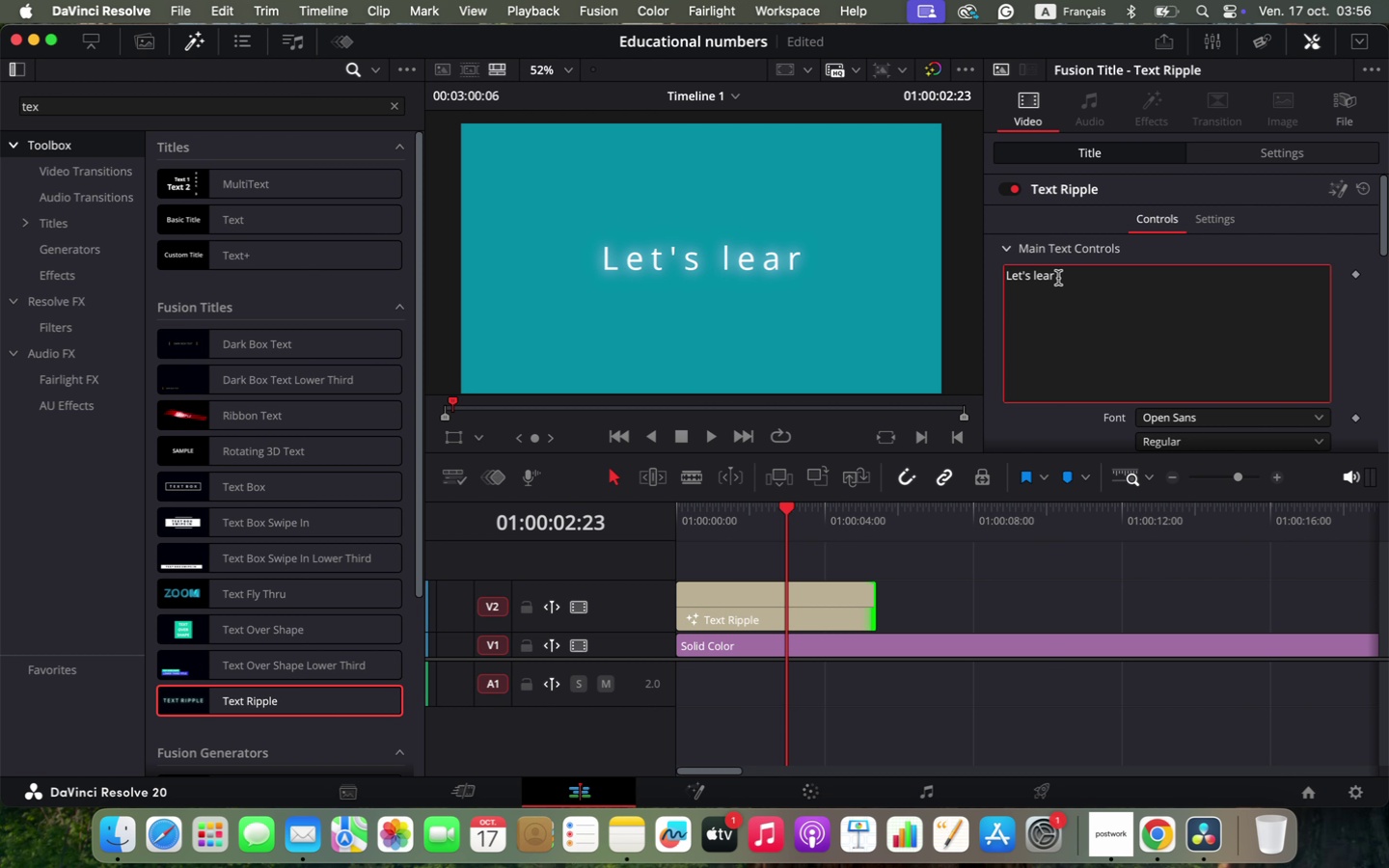 
type(Let4s leqrn)
 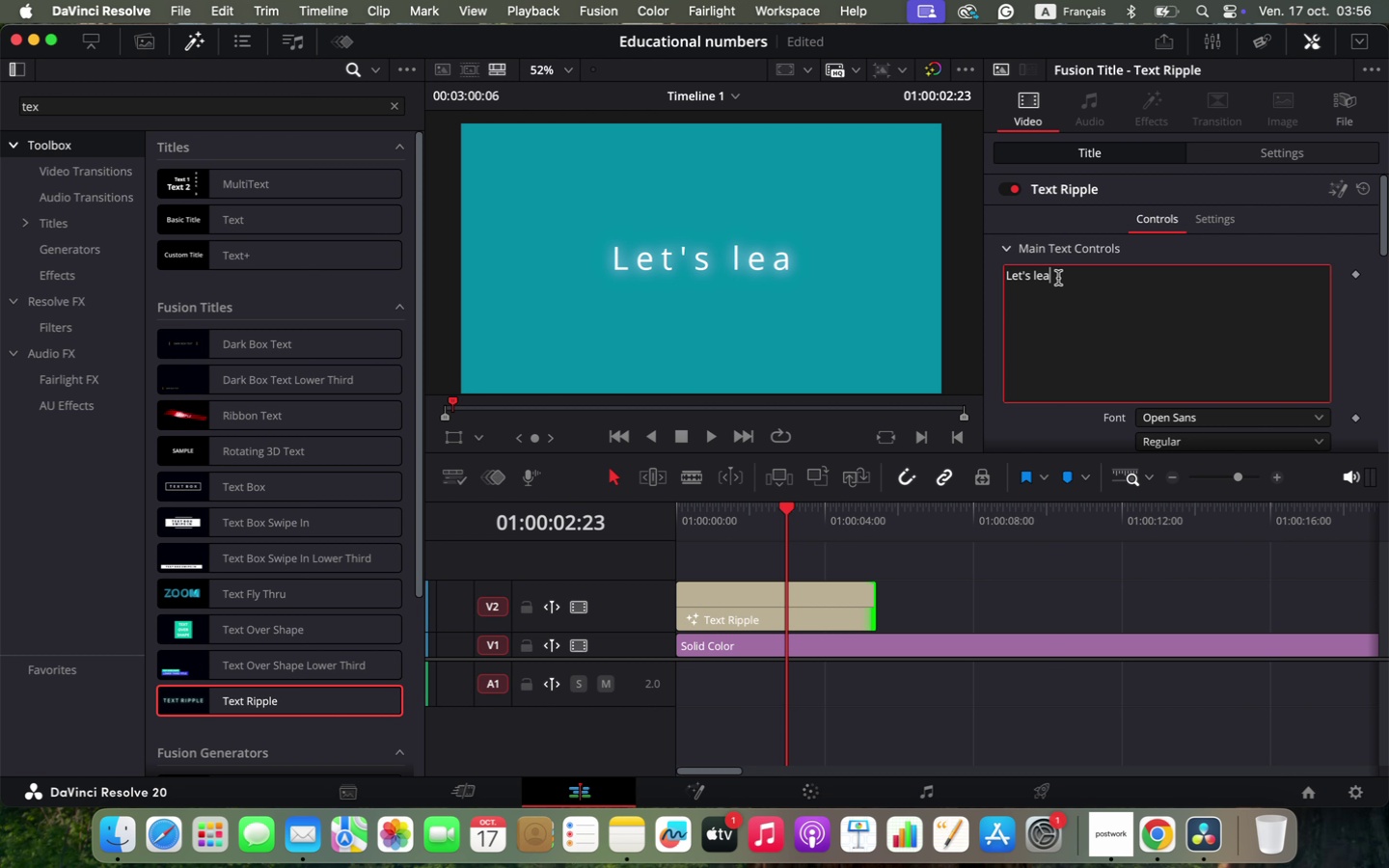 
left_click([1257, 437])
 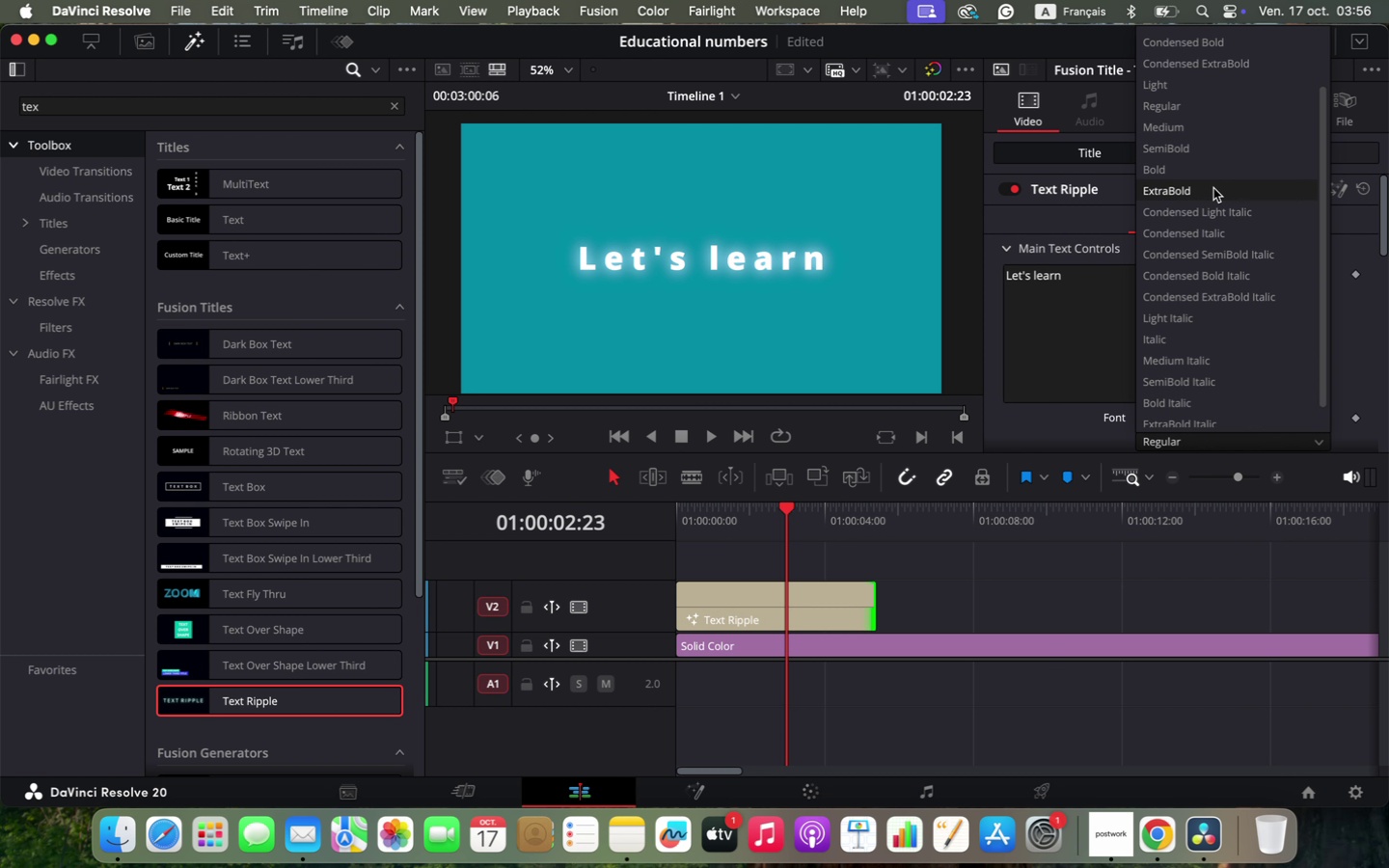 
left_click([1213, 188])
 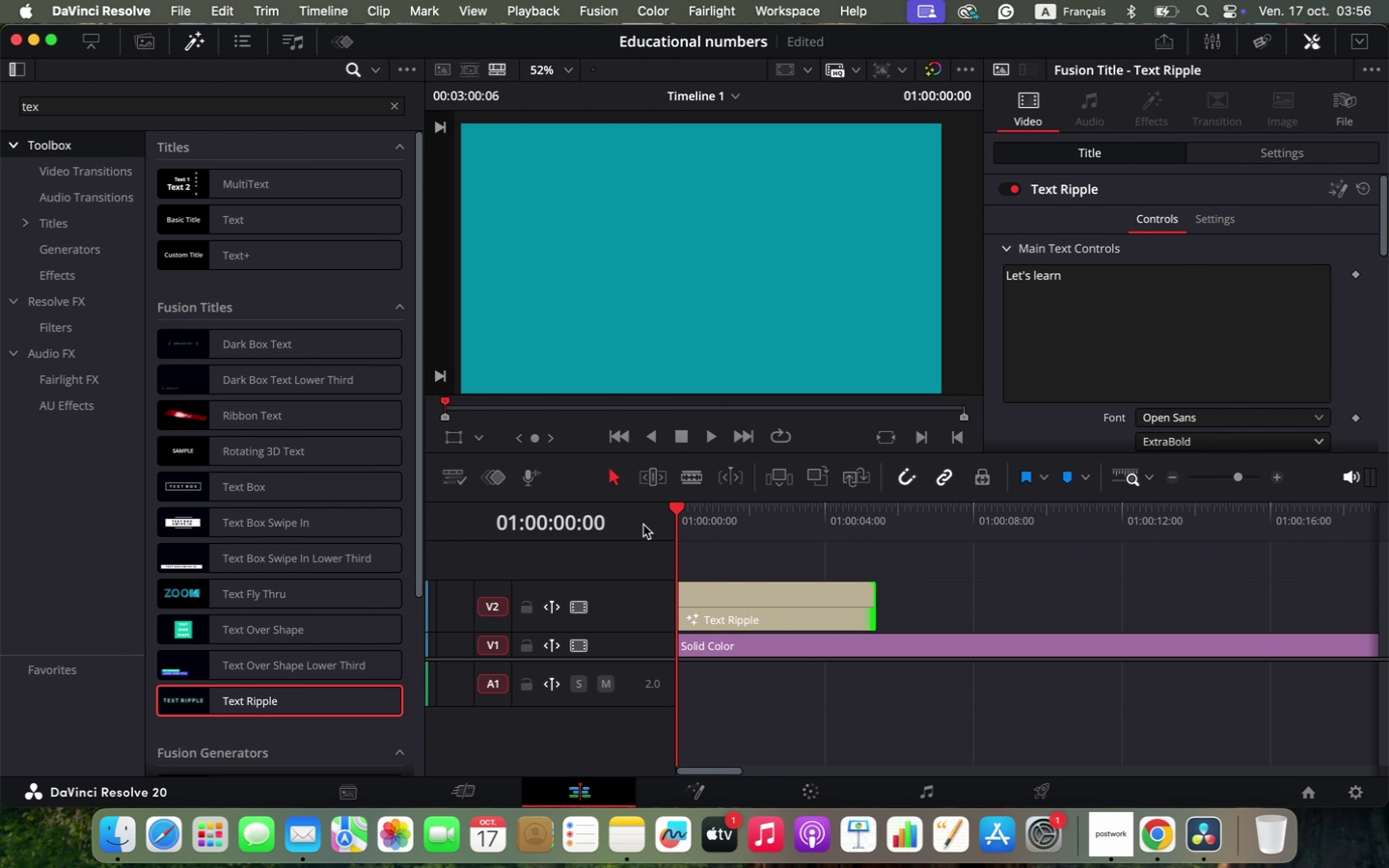 
left_click_drag(start_coordinate=[792, 509], to_coordinate=[643, 525])
 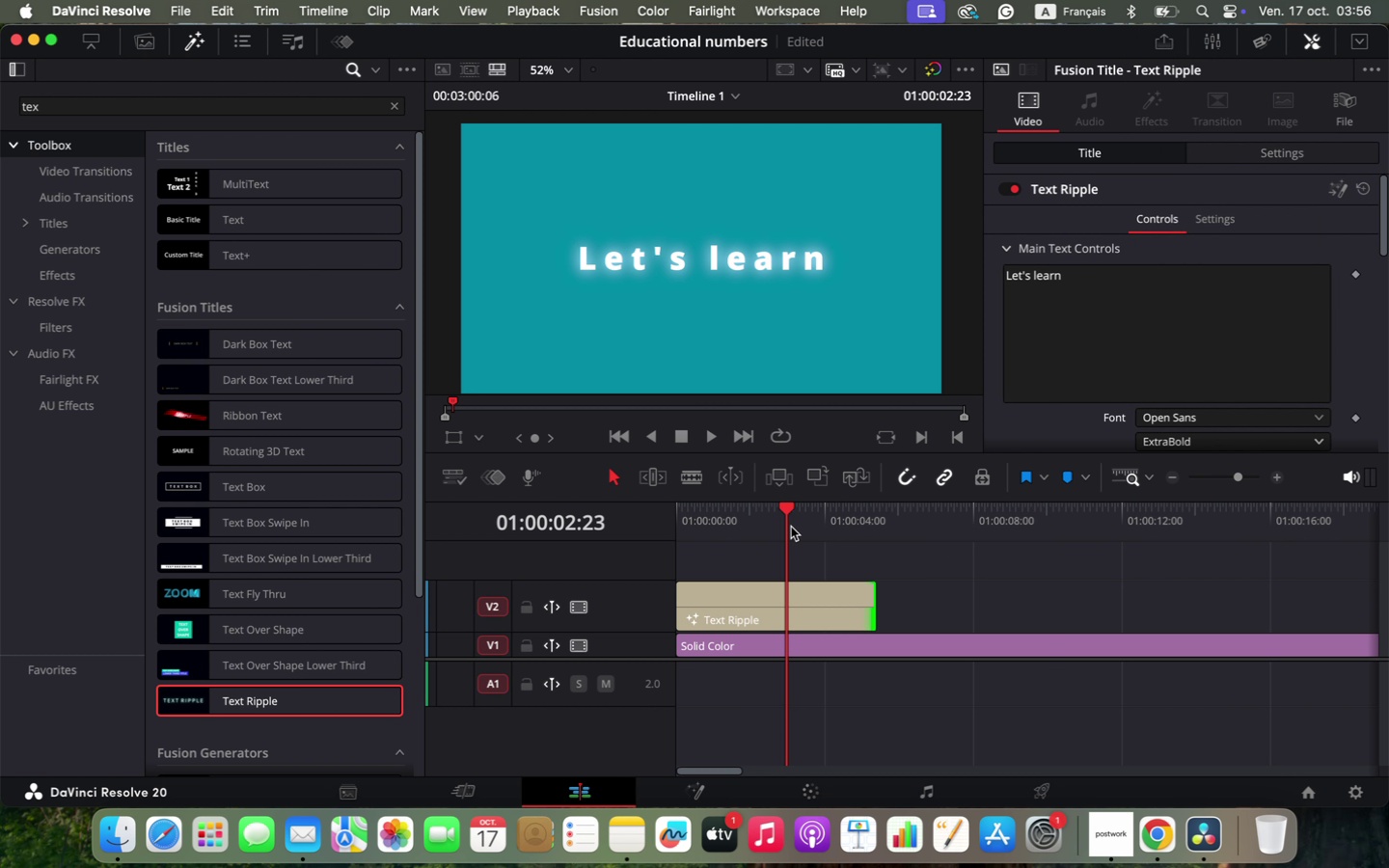 
key(Space)
 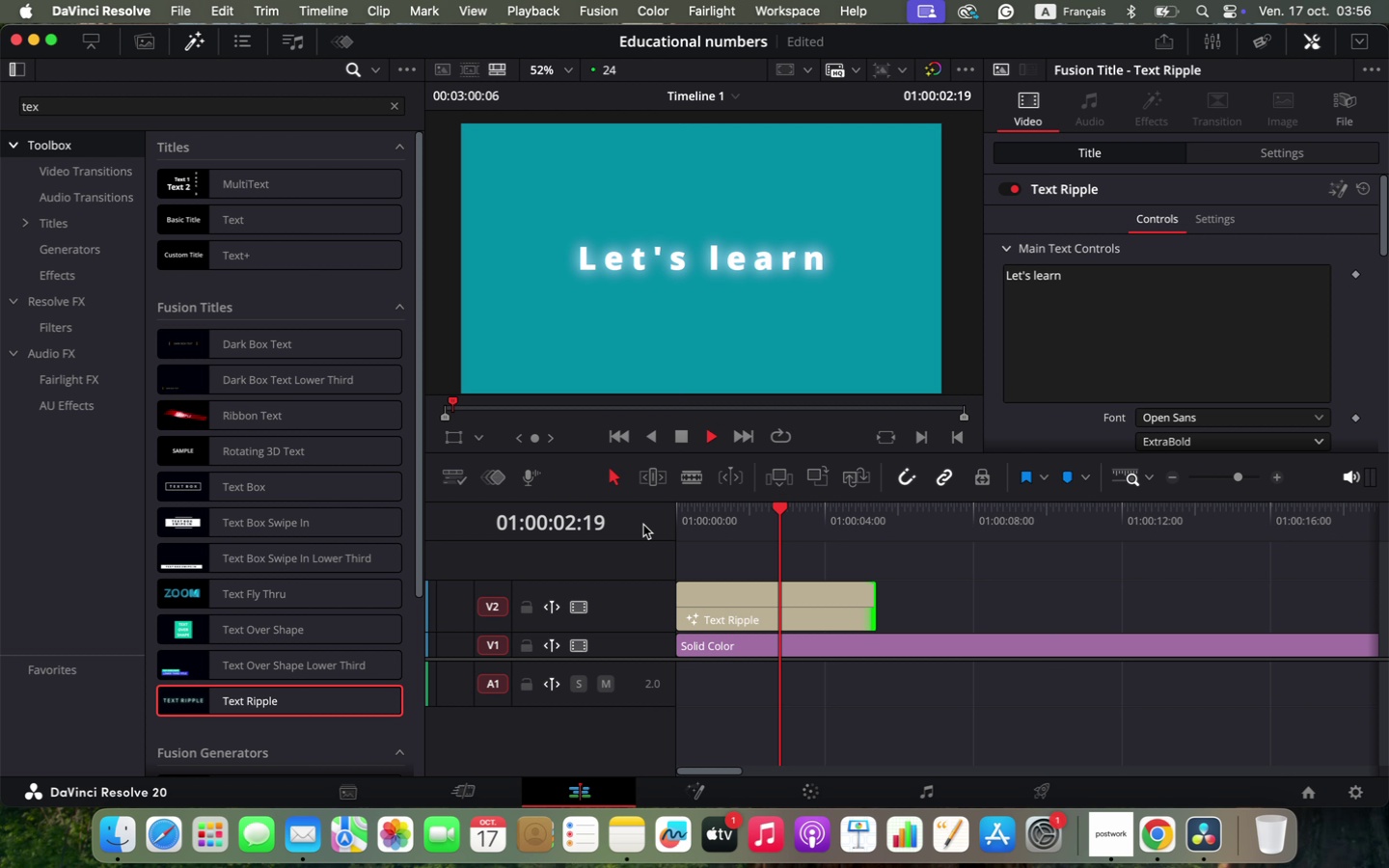 
key(Space)
 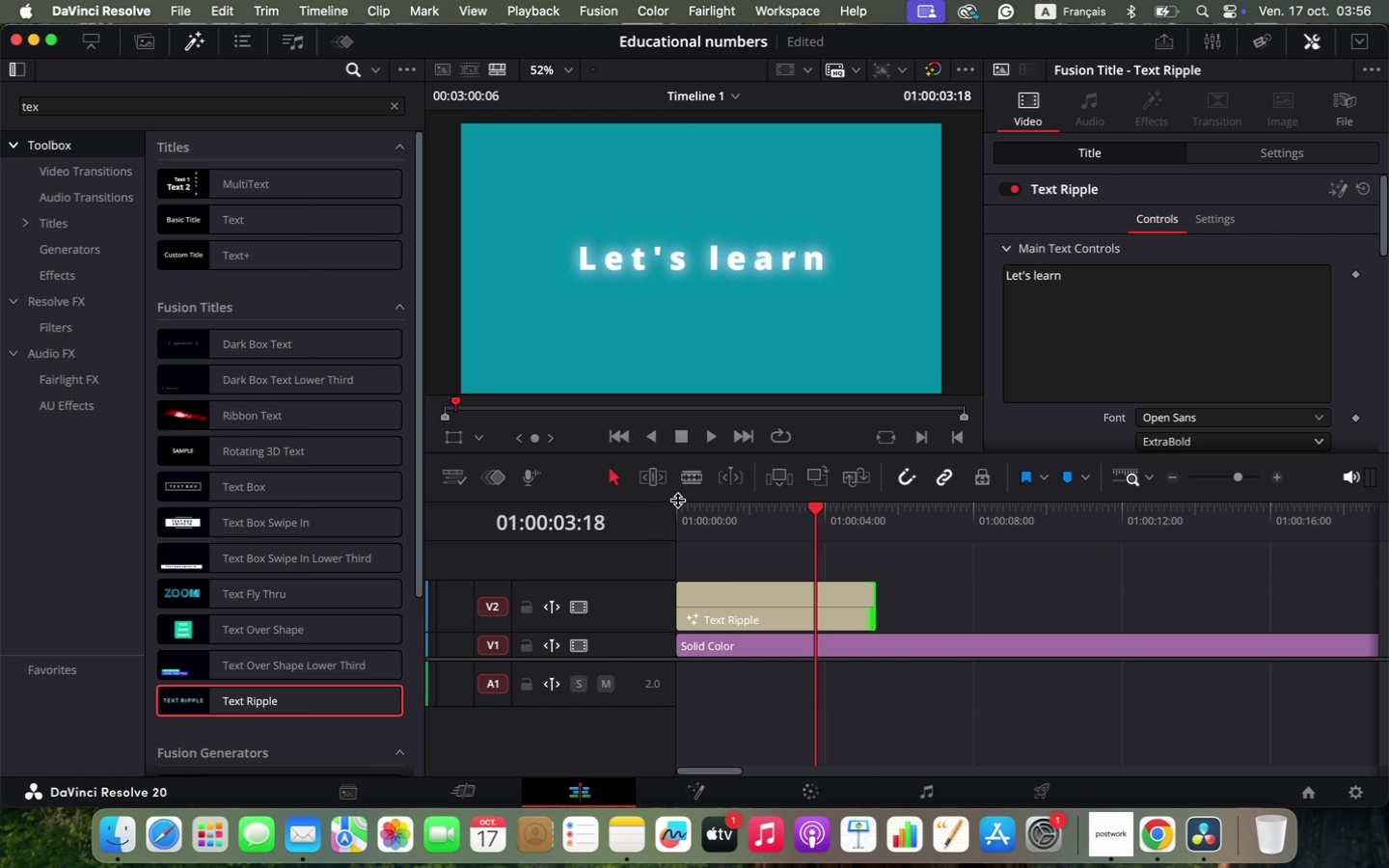 
left_click([681, 507])
 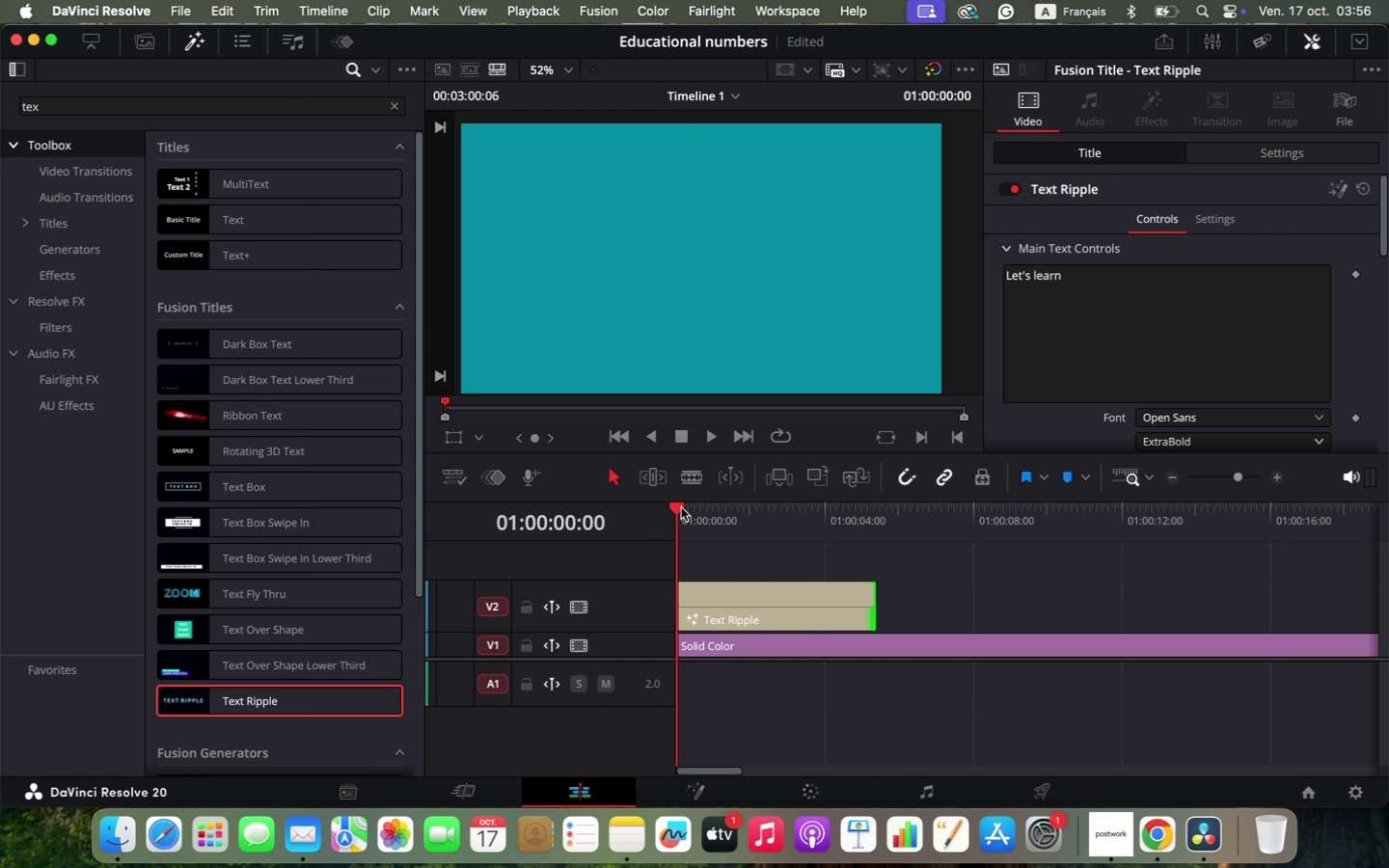 
key(Space)
 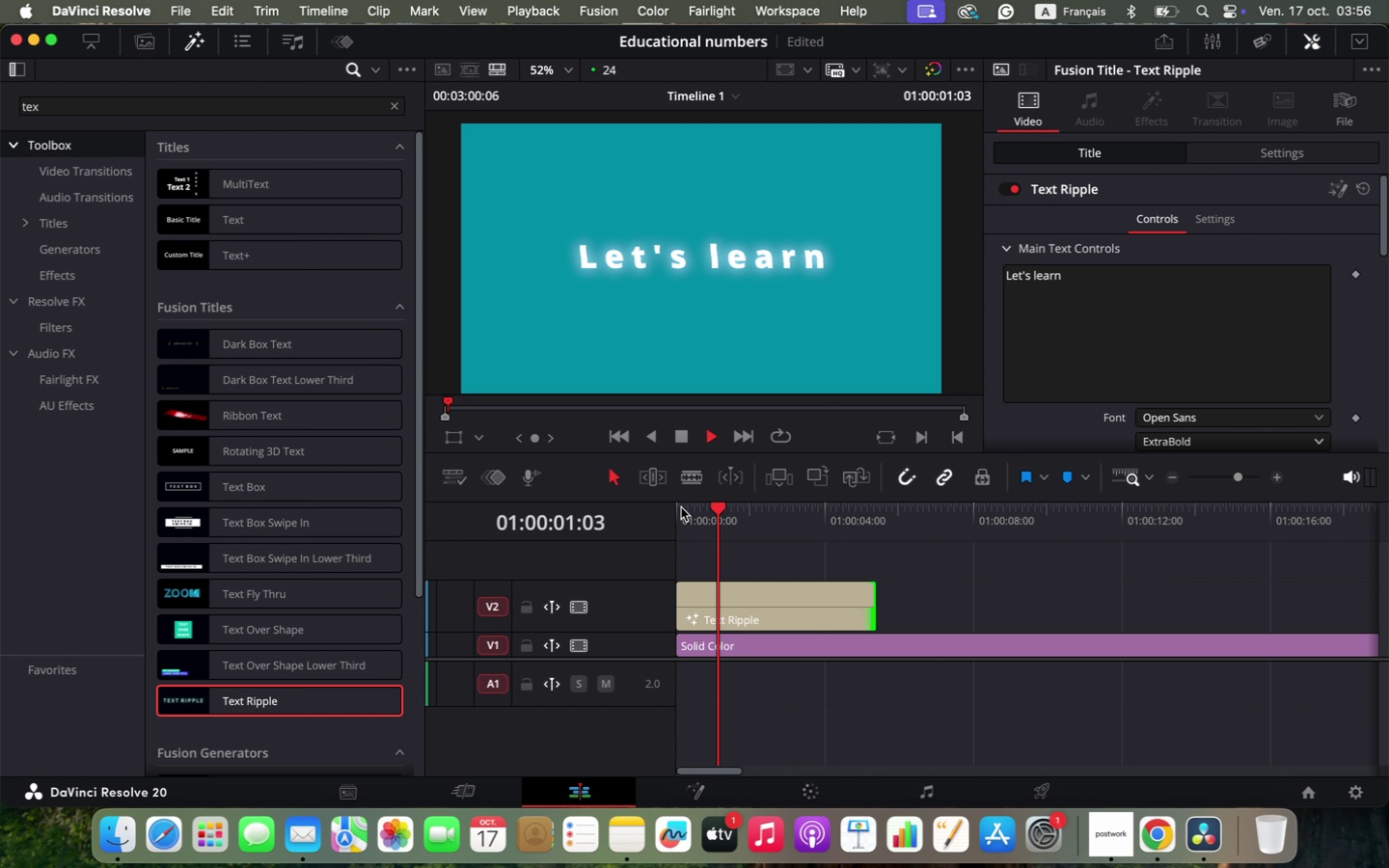 
key(Space)
 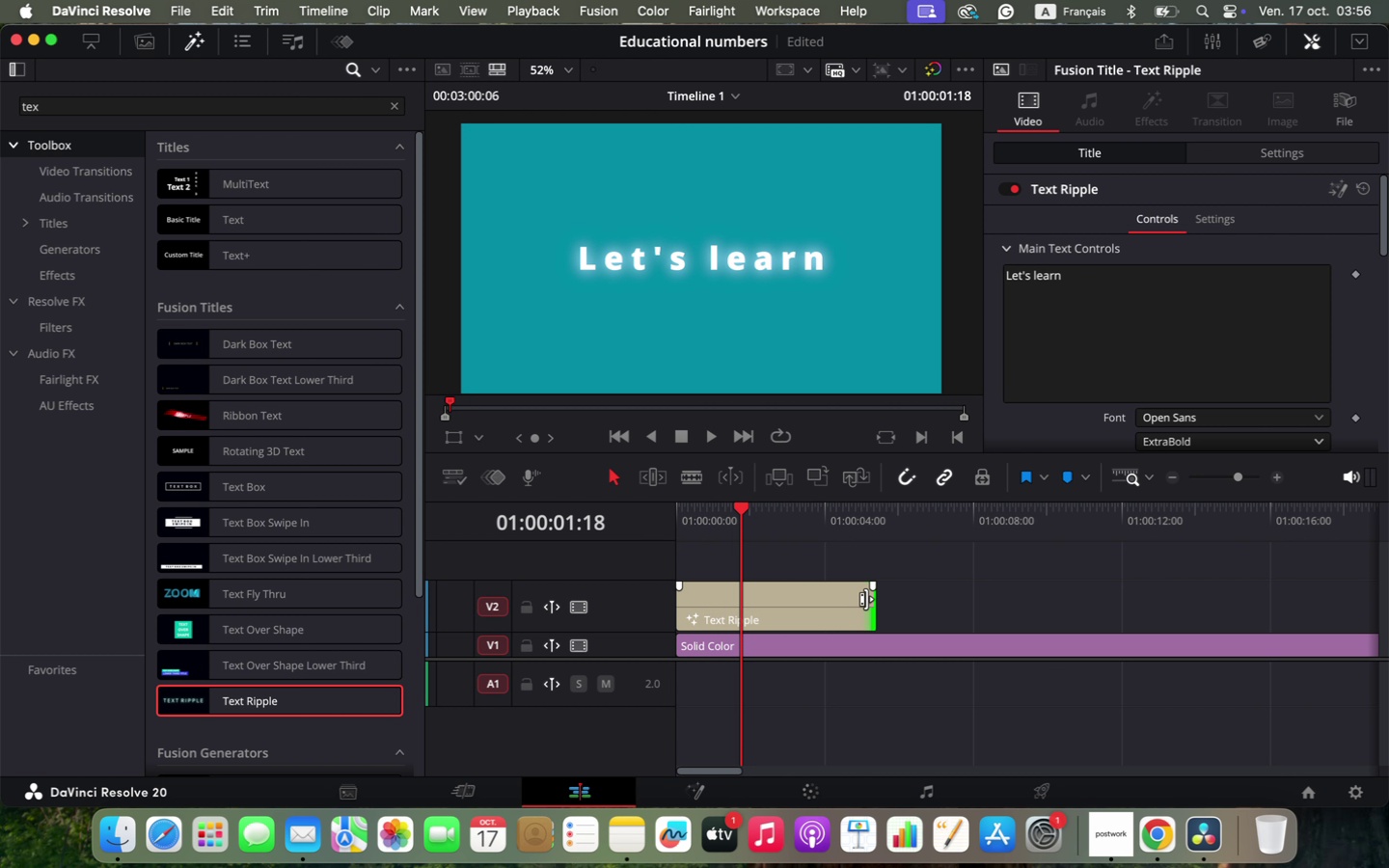 
left_click_drag(start_coordinate=[866, 599], to_coordinate=[734, 598])
 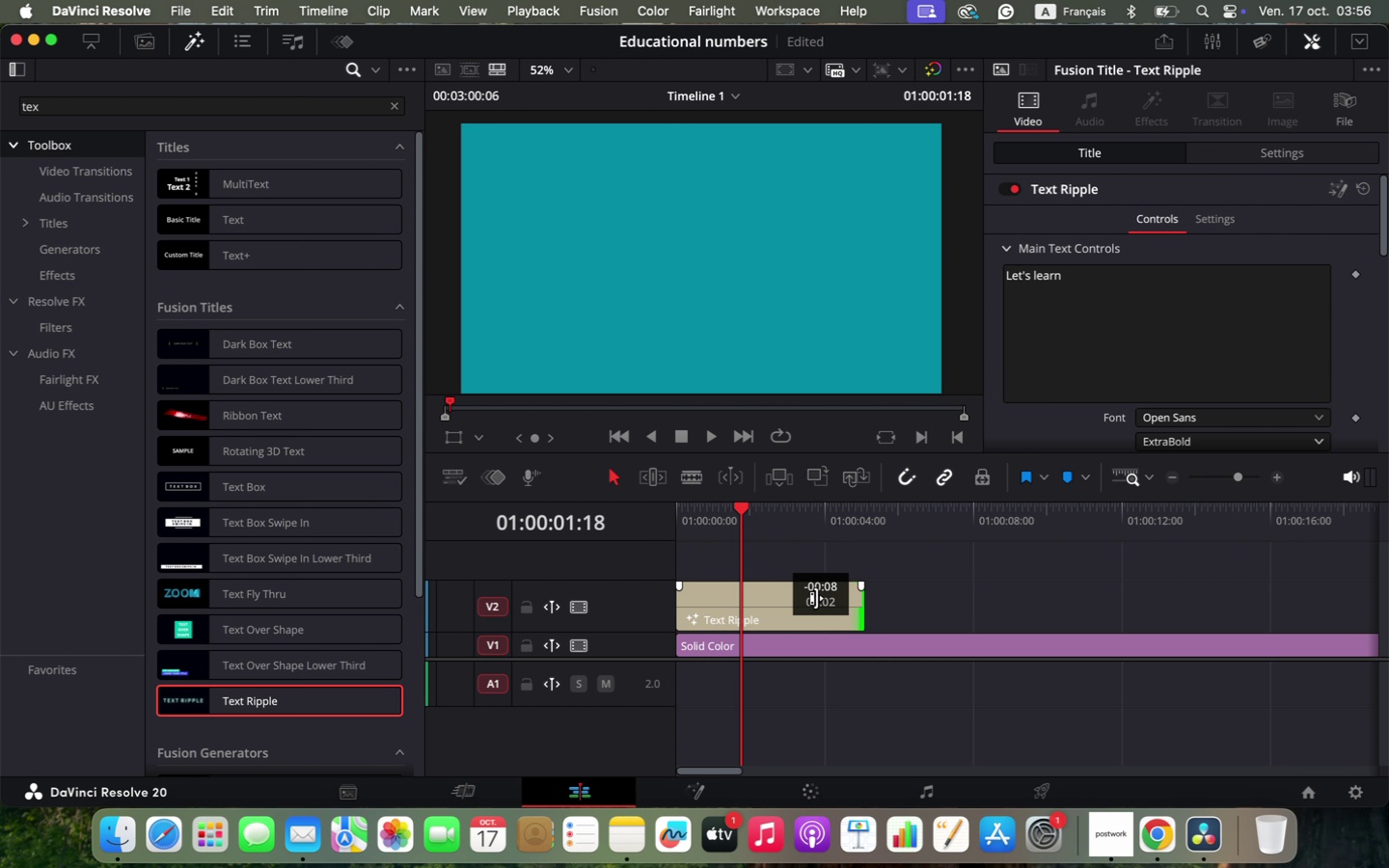 
left_click_drag(start_coordinate=[704, 597], to_coordinate=[763, 598])
 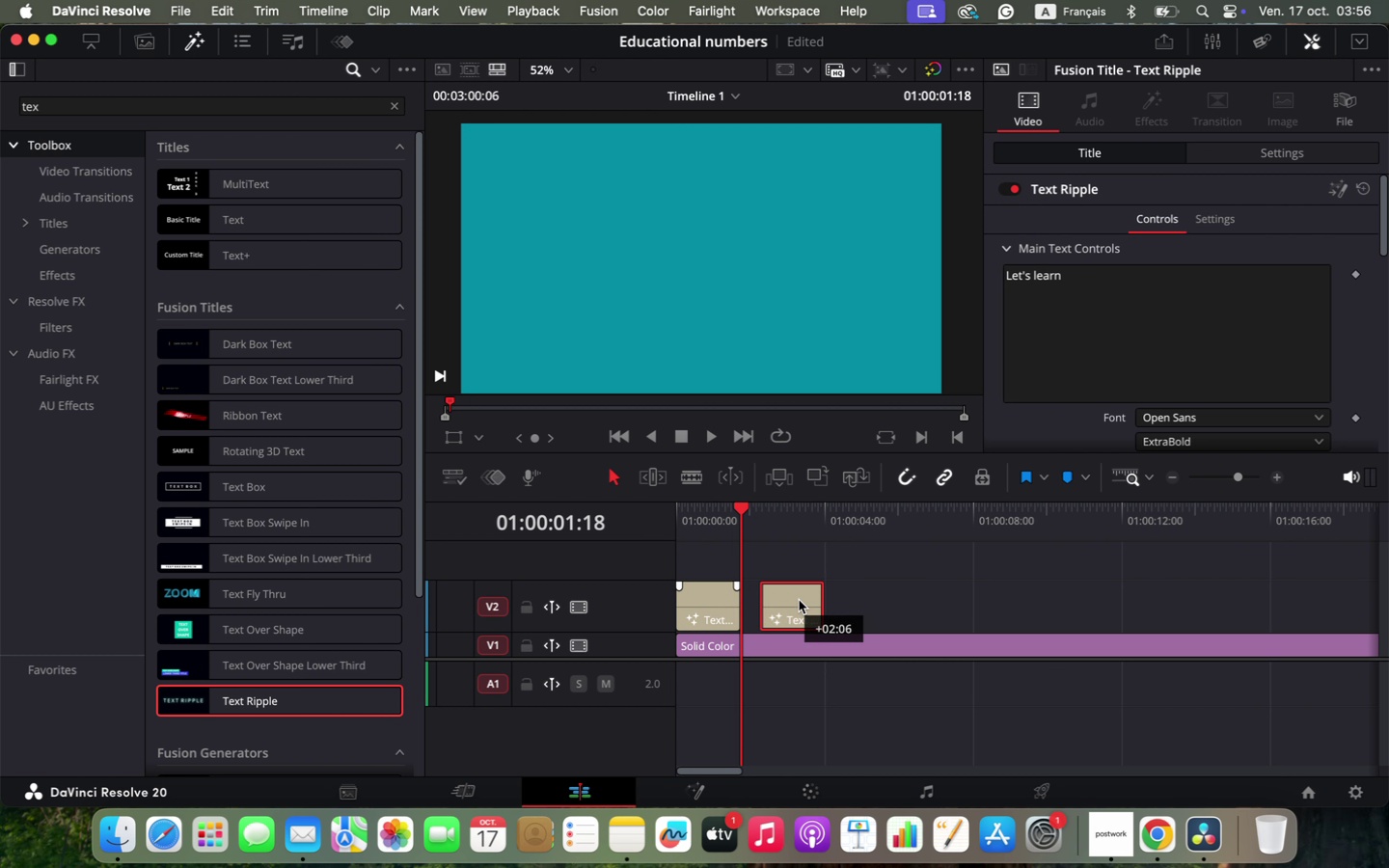 
hold_key(key=OptionLeft, duration=1.4)
 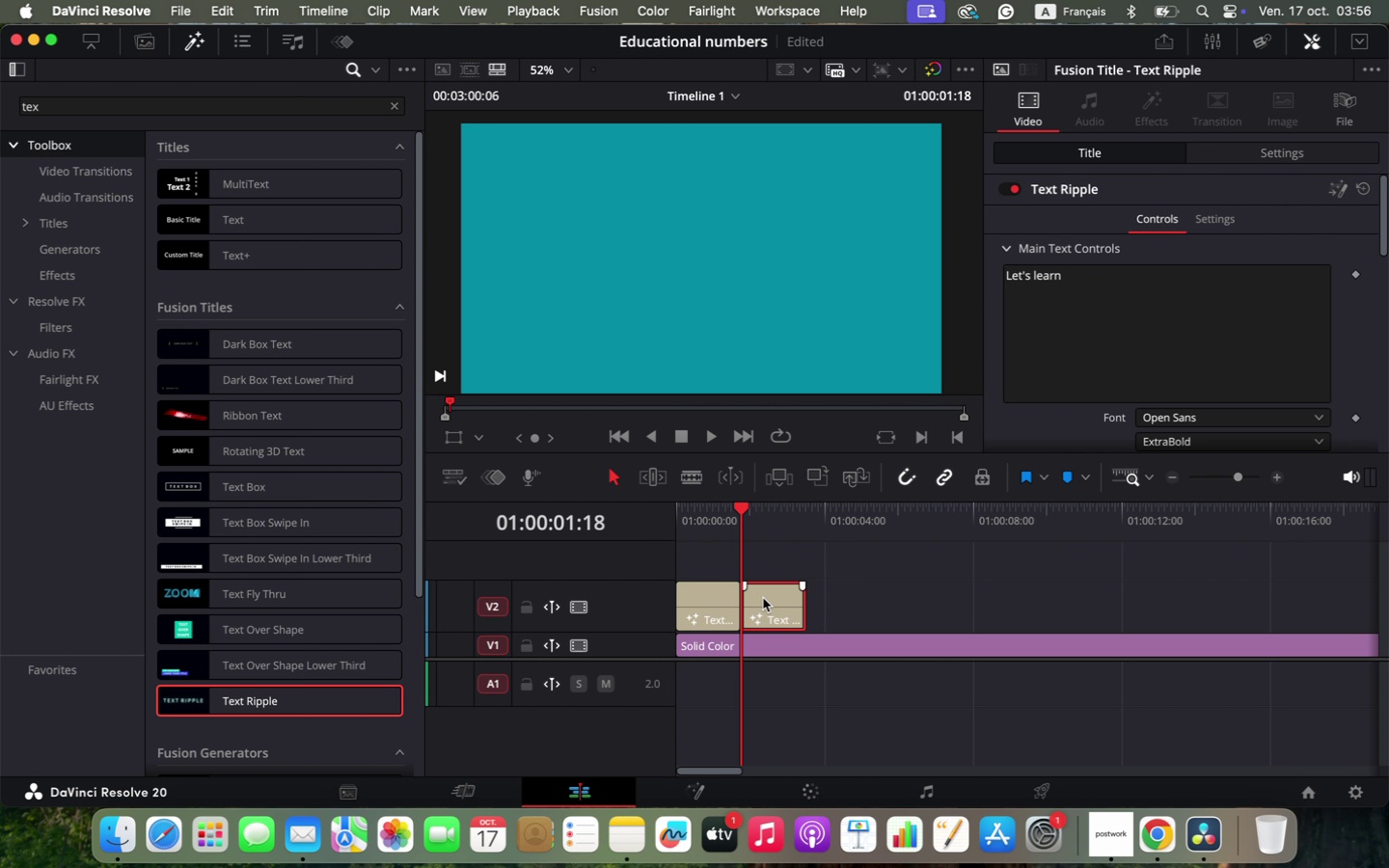 
double_click([1060, 277])
 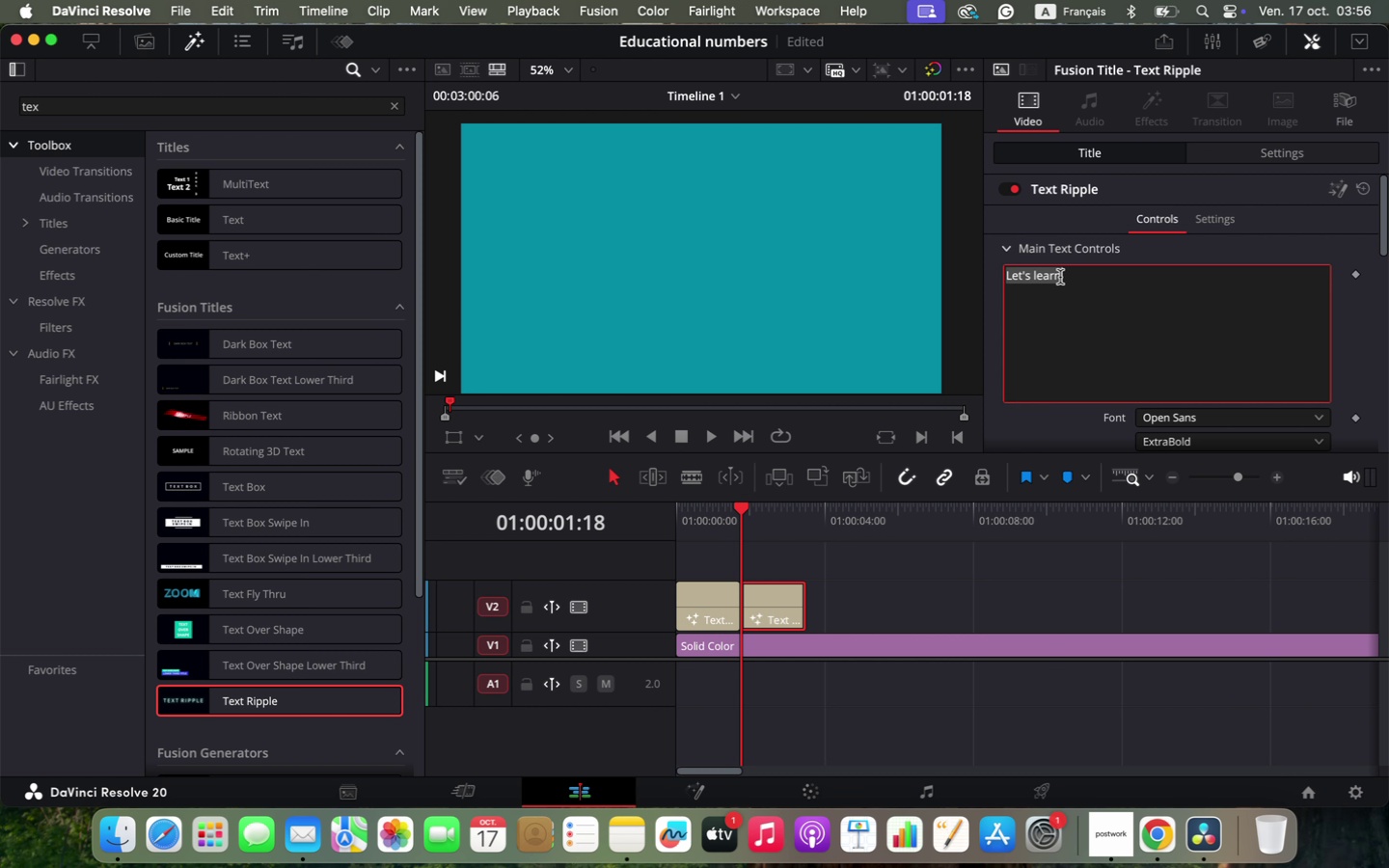 
triple_click([1060, 277])
 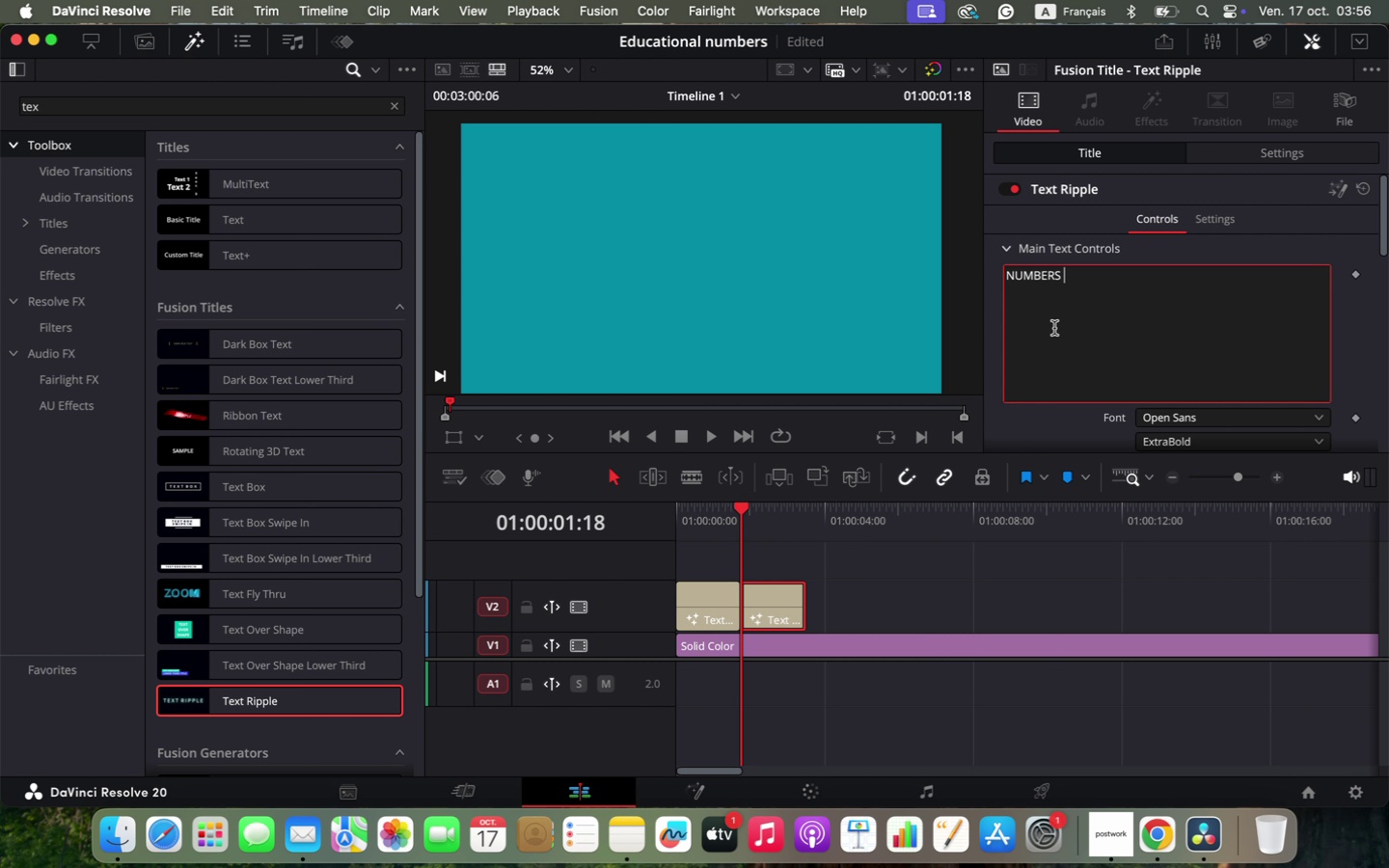 
type(NU:BERS )
 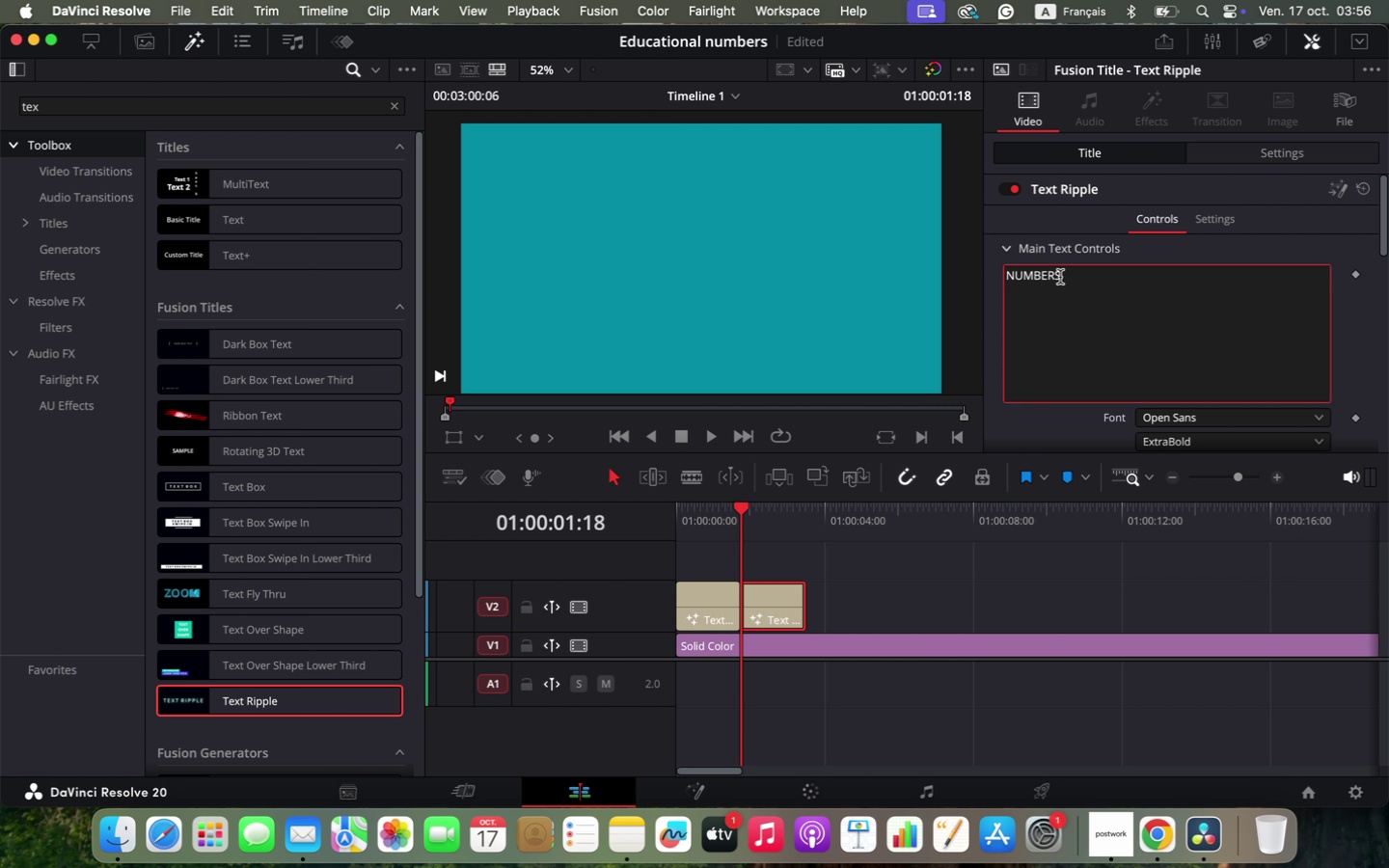 
left_click([905, 610])
 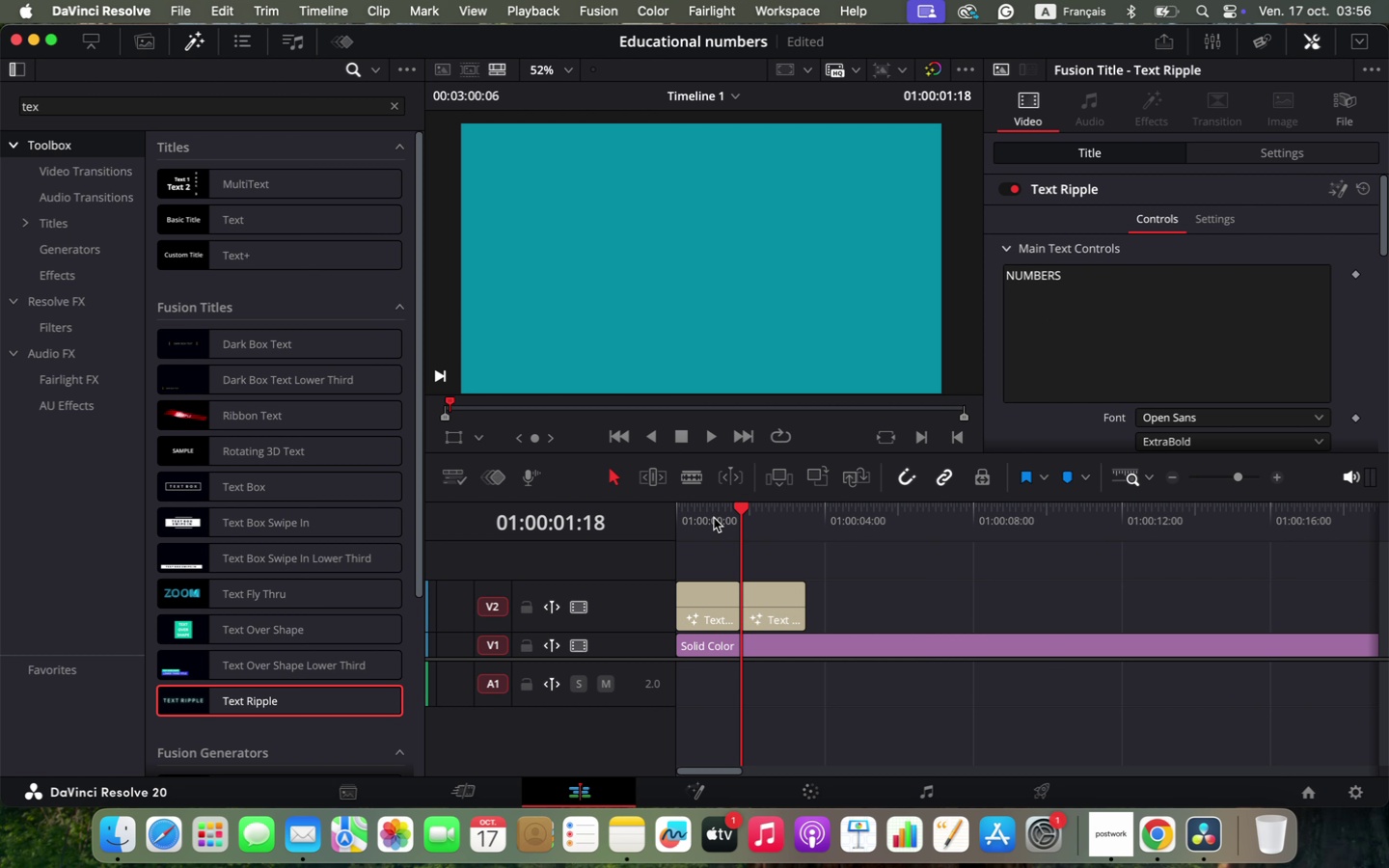 
left_click([714, 518])
 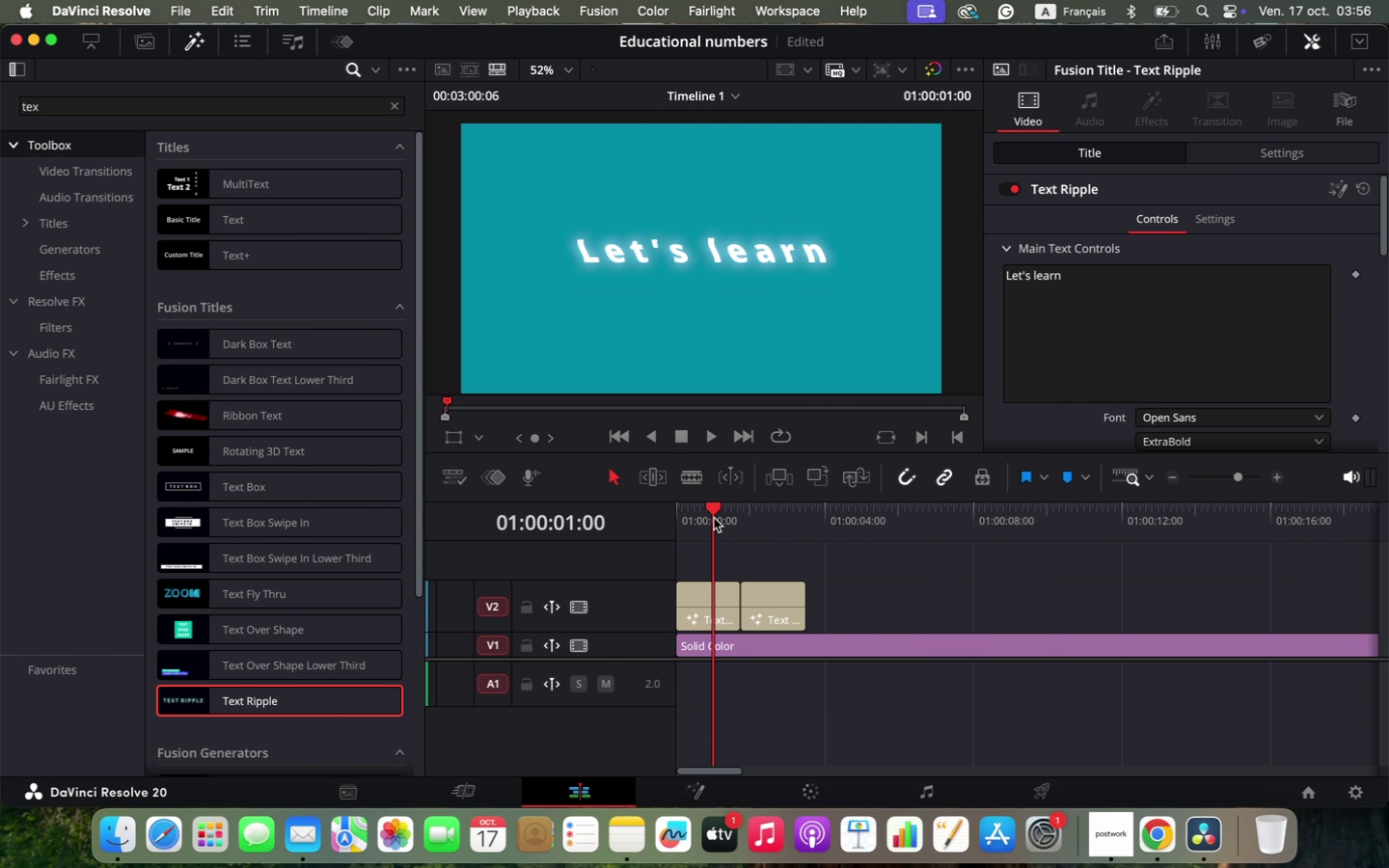 
key(Space)
 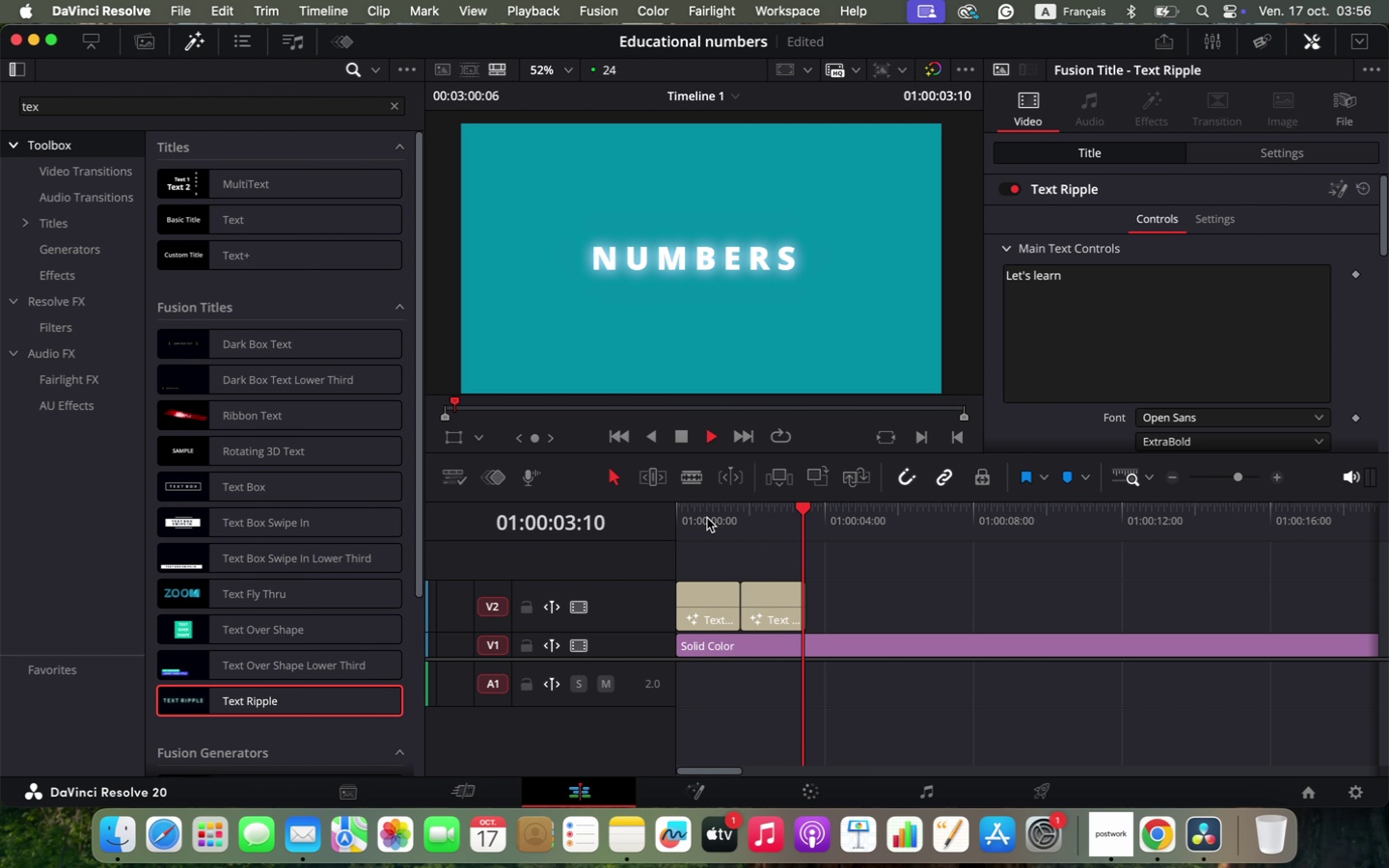 
left_click([680, 519])
 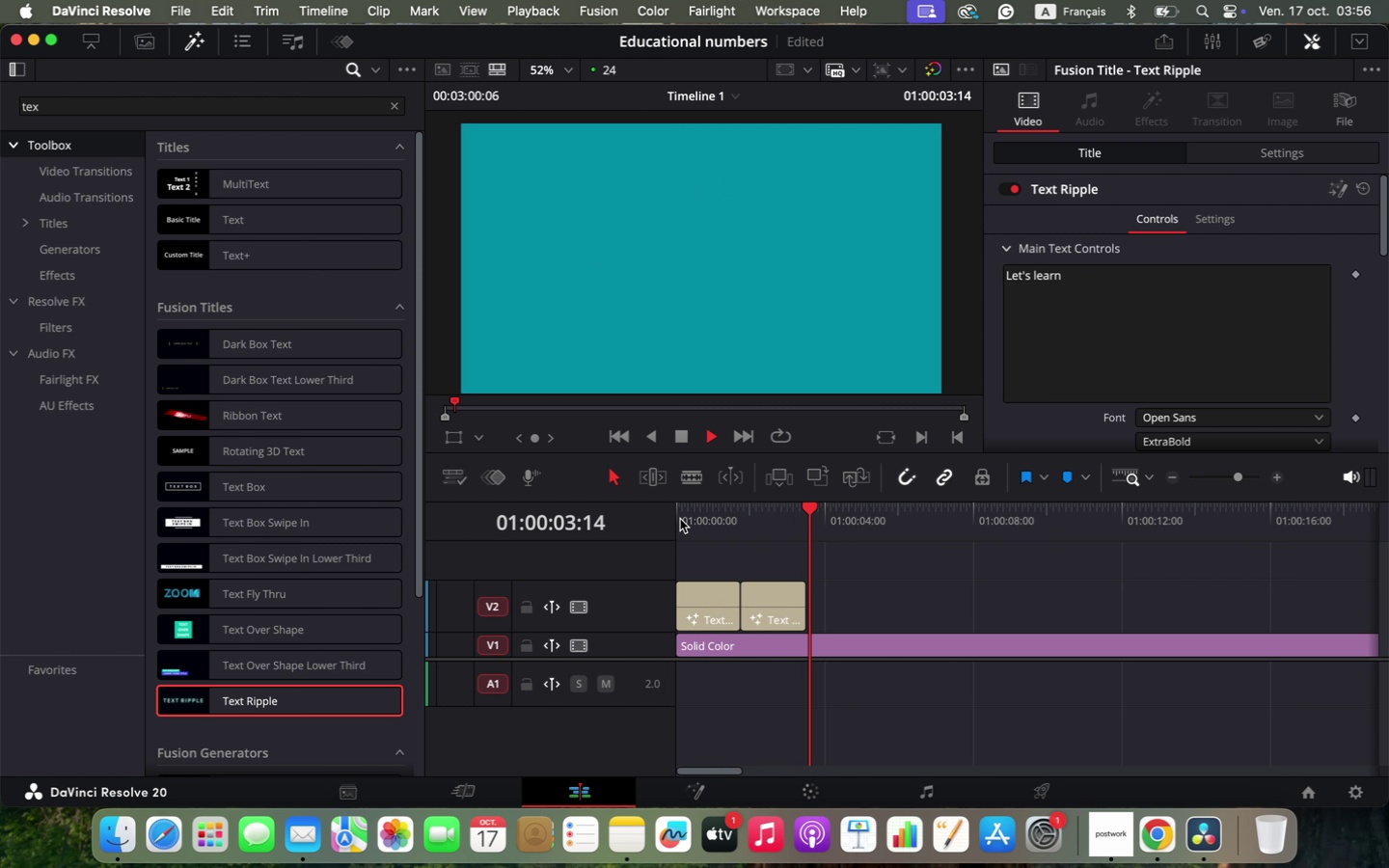 
left_click([680, 519])
 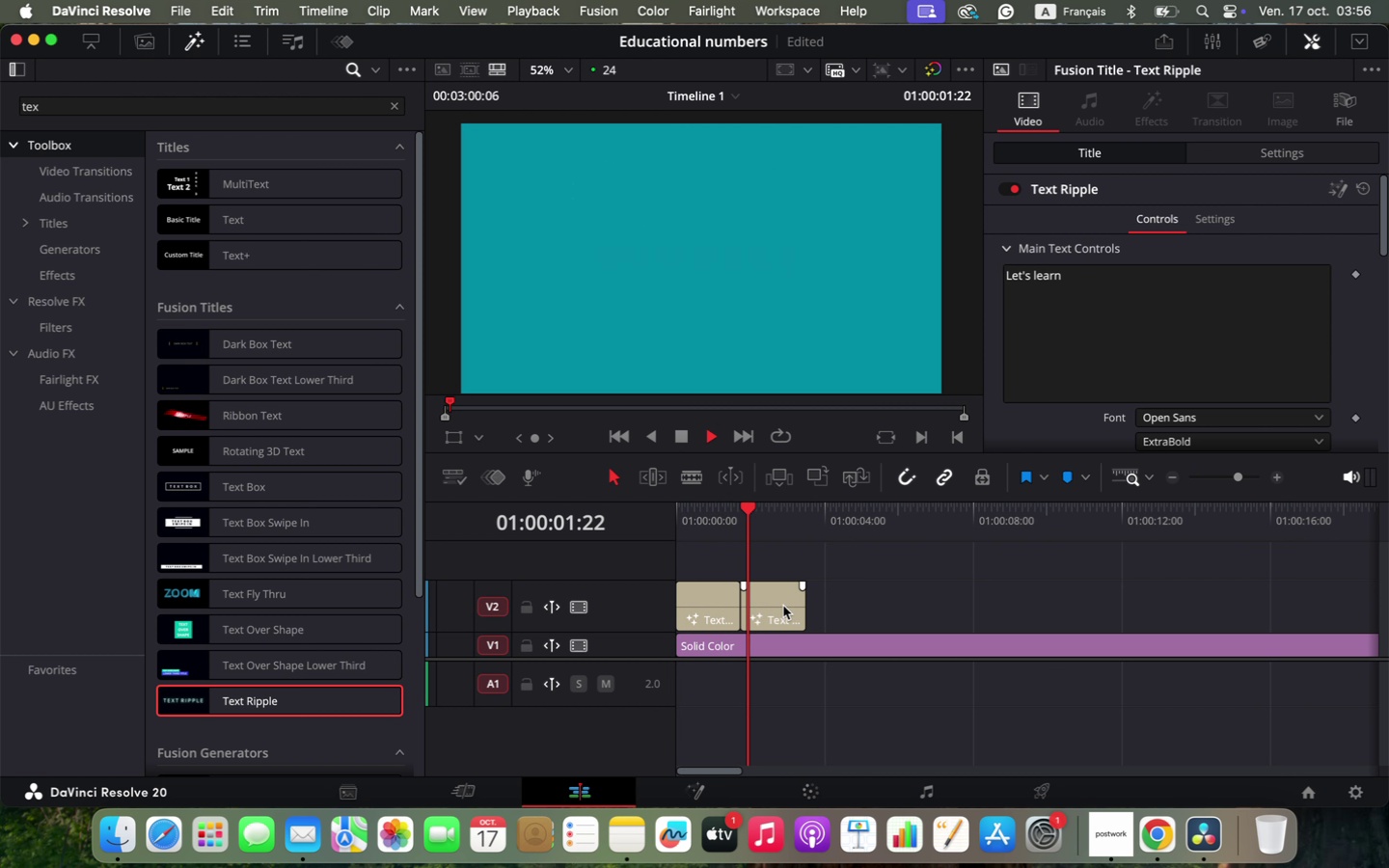 
key(Space)
 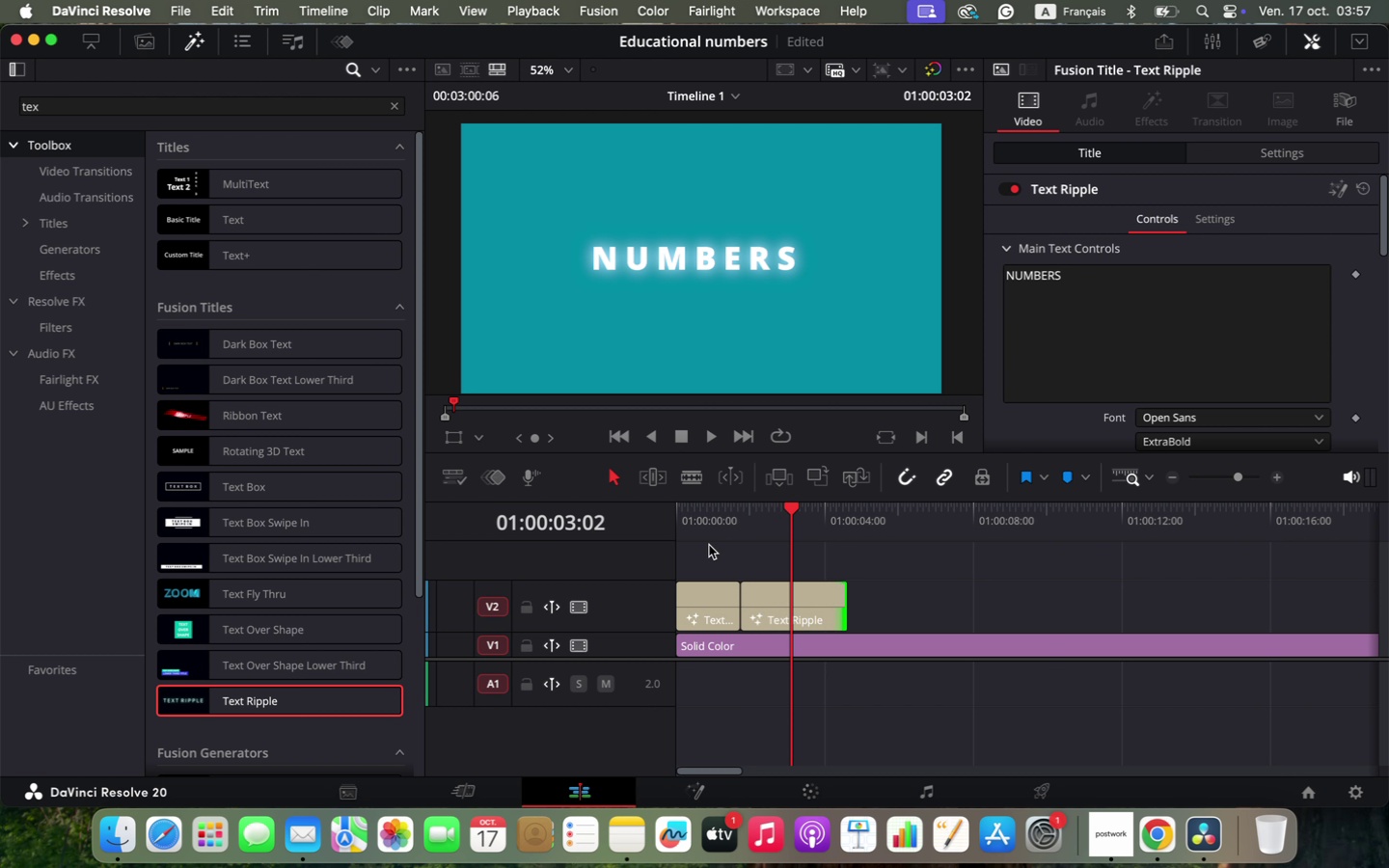 
left_click_drag(start_coordinate=[793, 604], to_coordinate=[836, 608])
 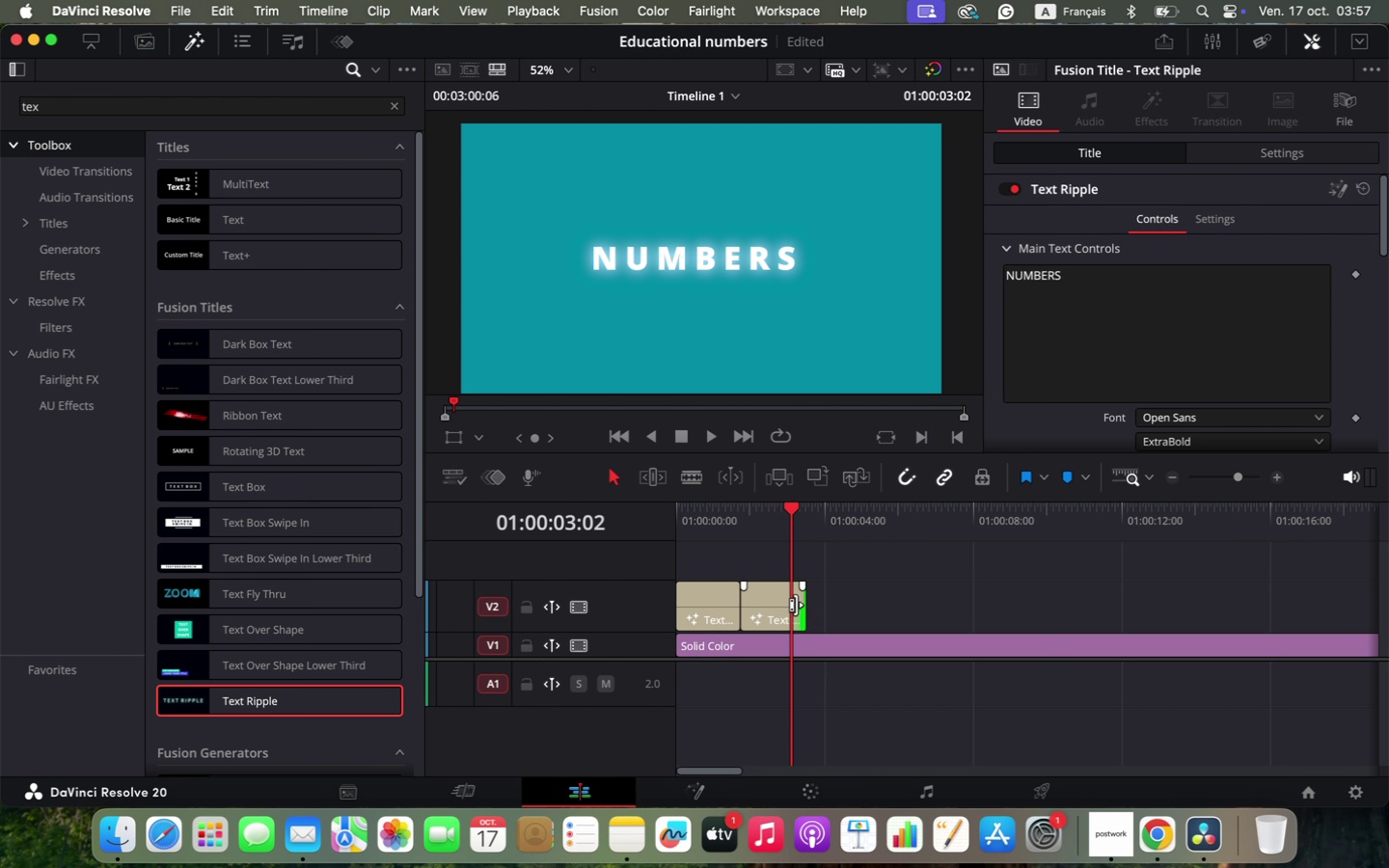 
left_click([679, 514])
 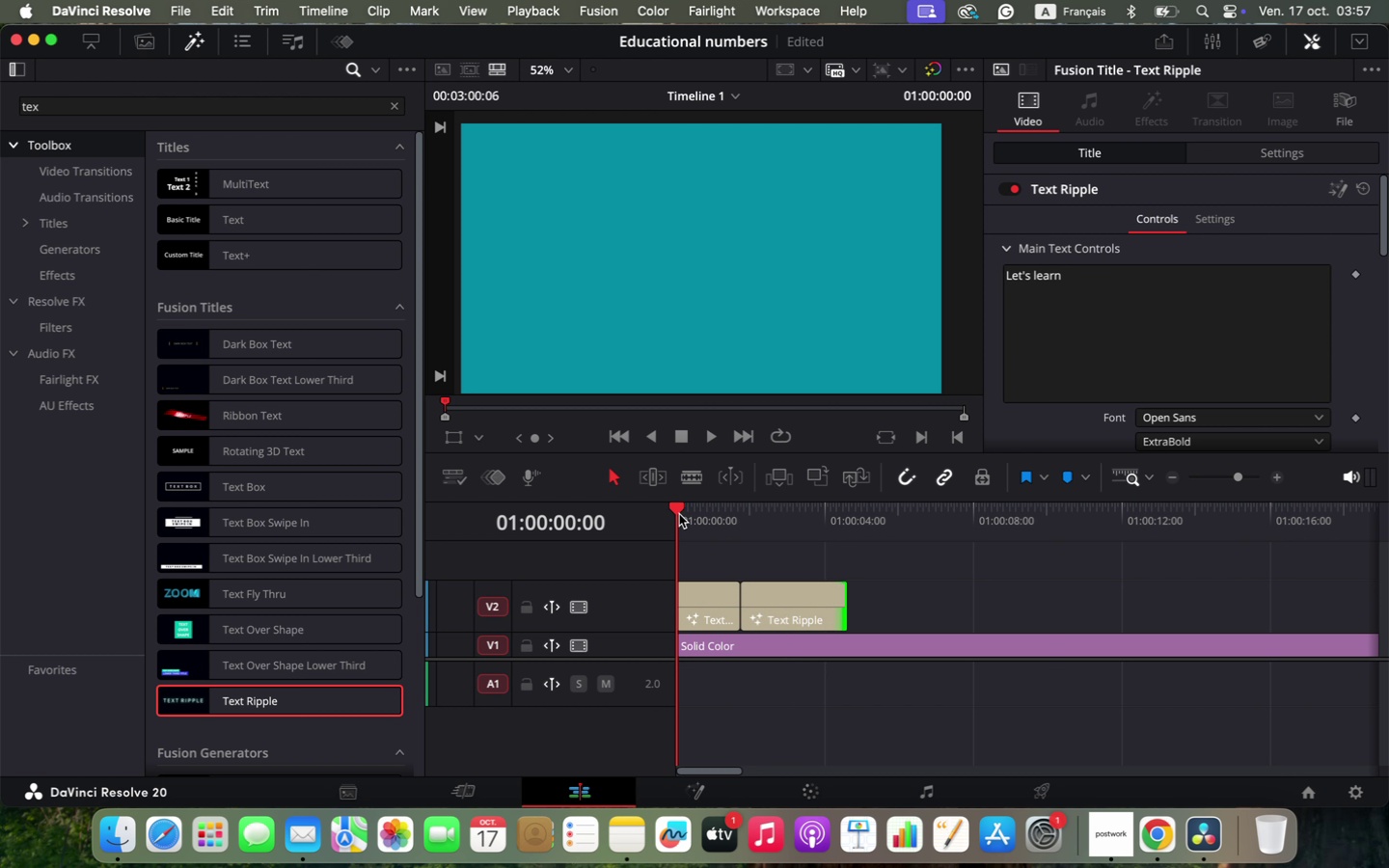 
key(Space)
 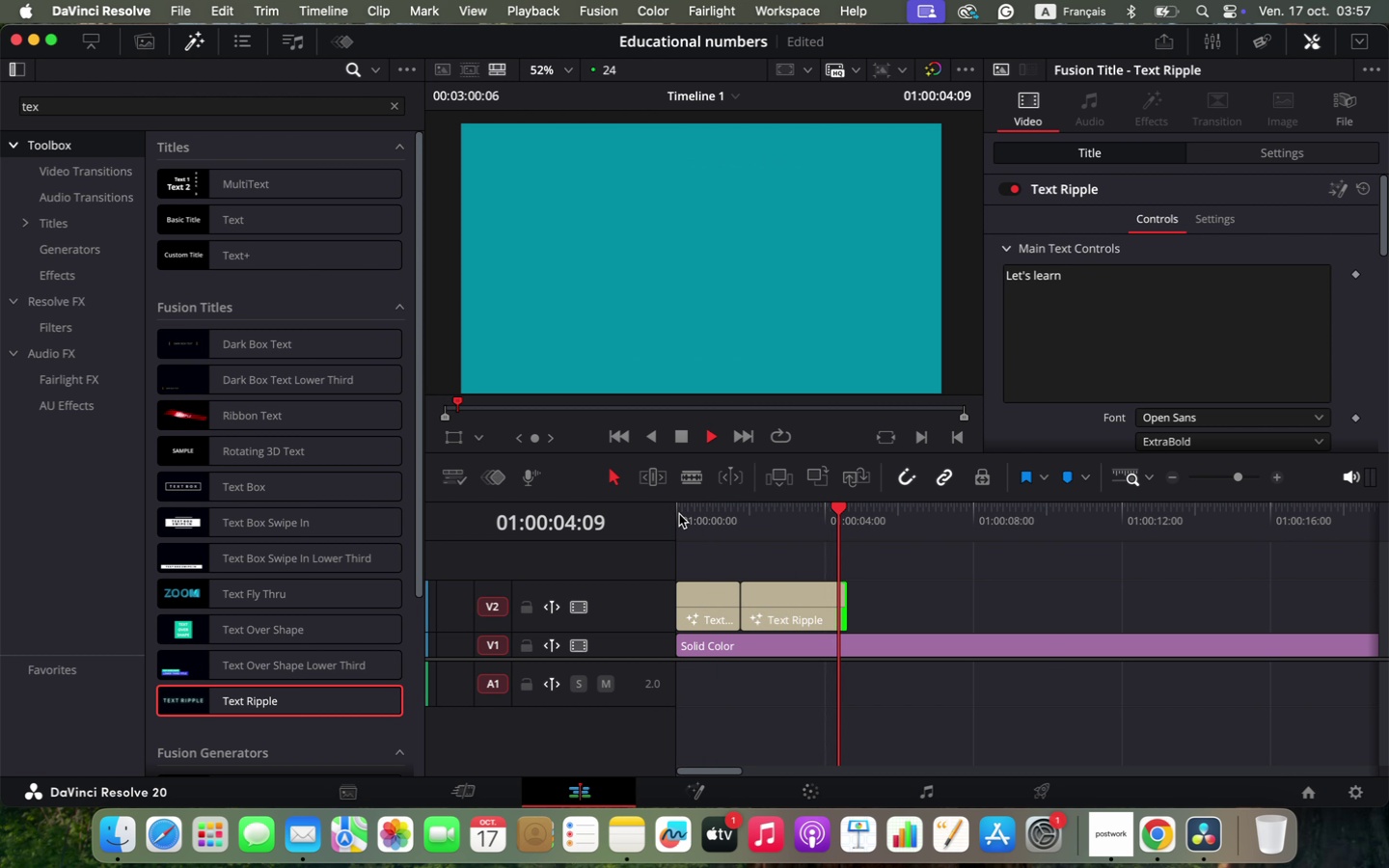 
wait(5.92)
 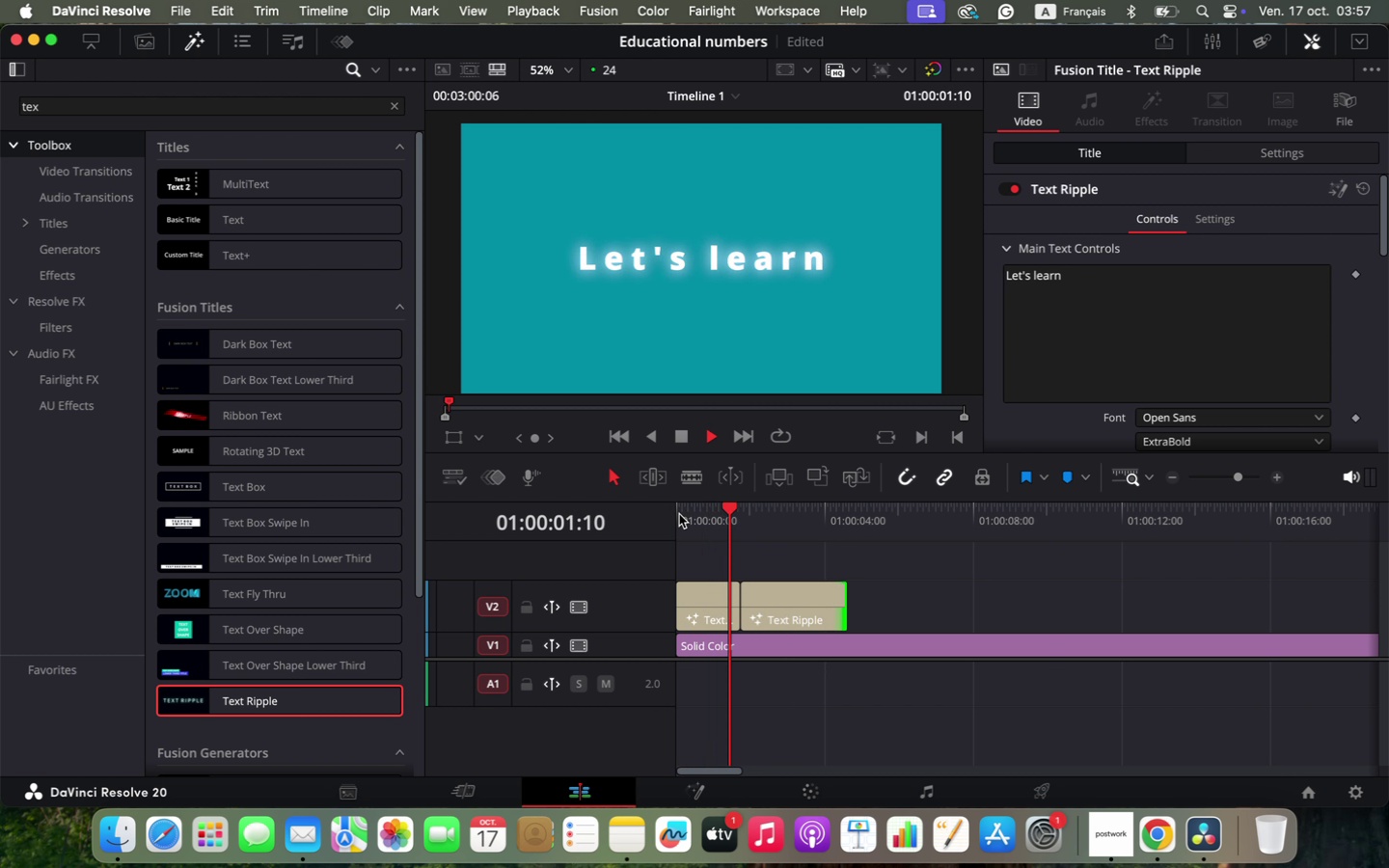 
left_click([679, 514])
 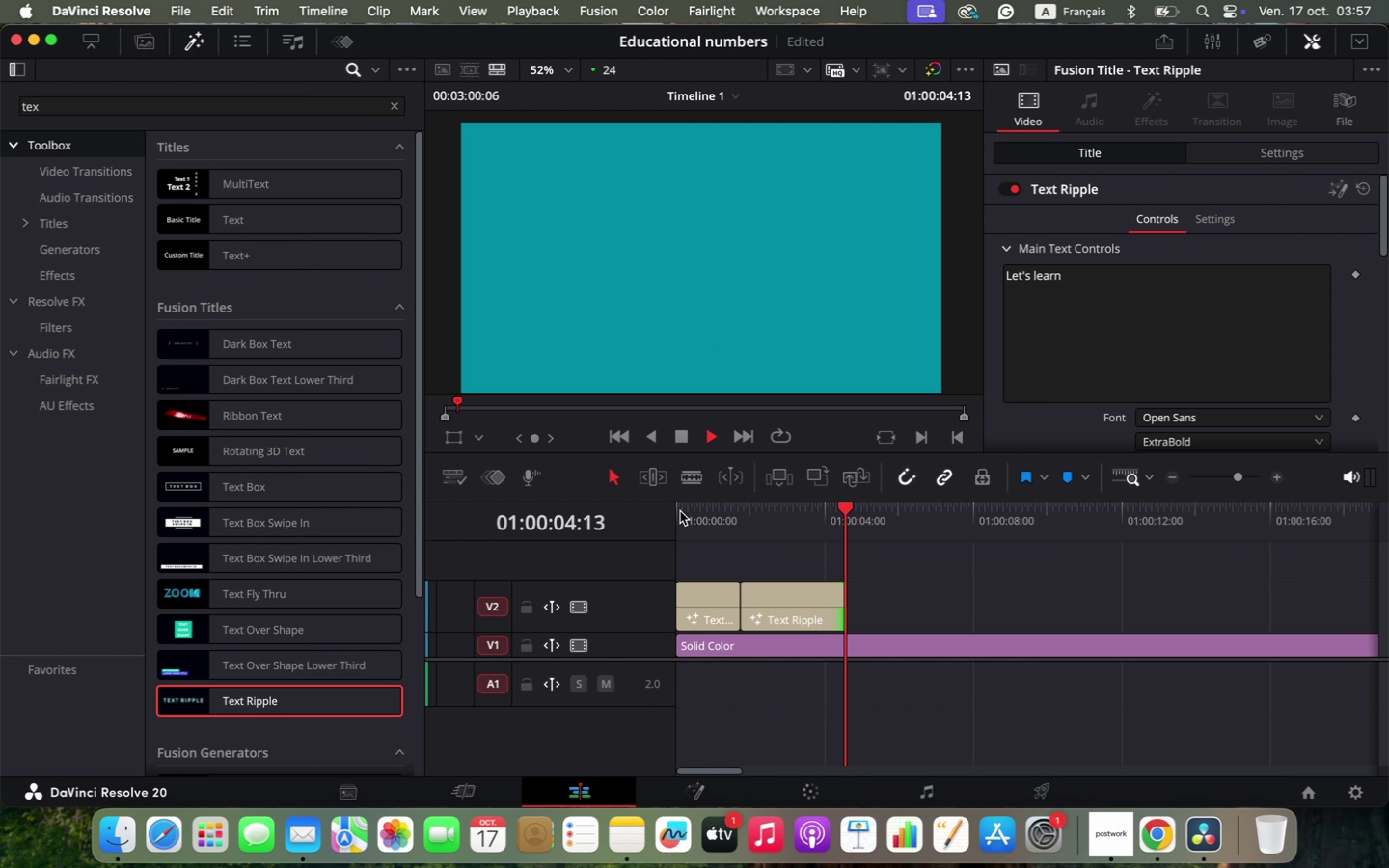 
wait(6.11)
 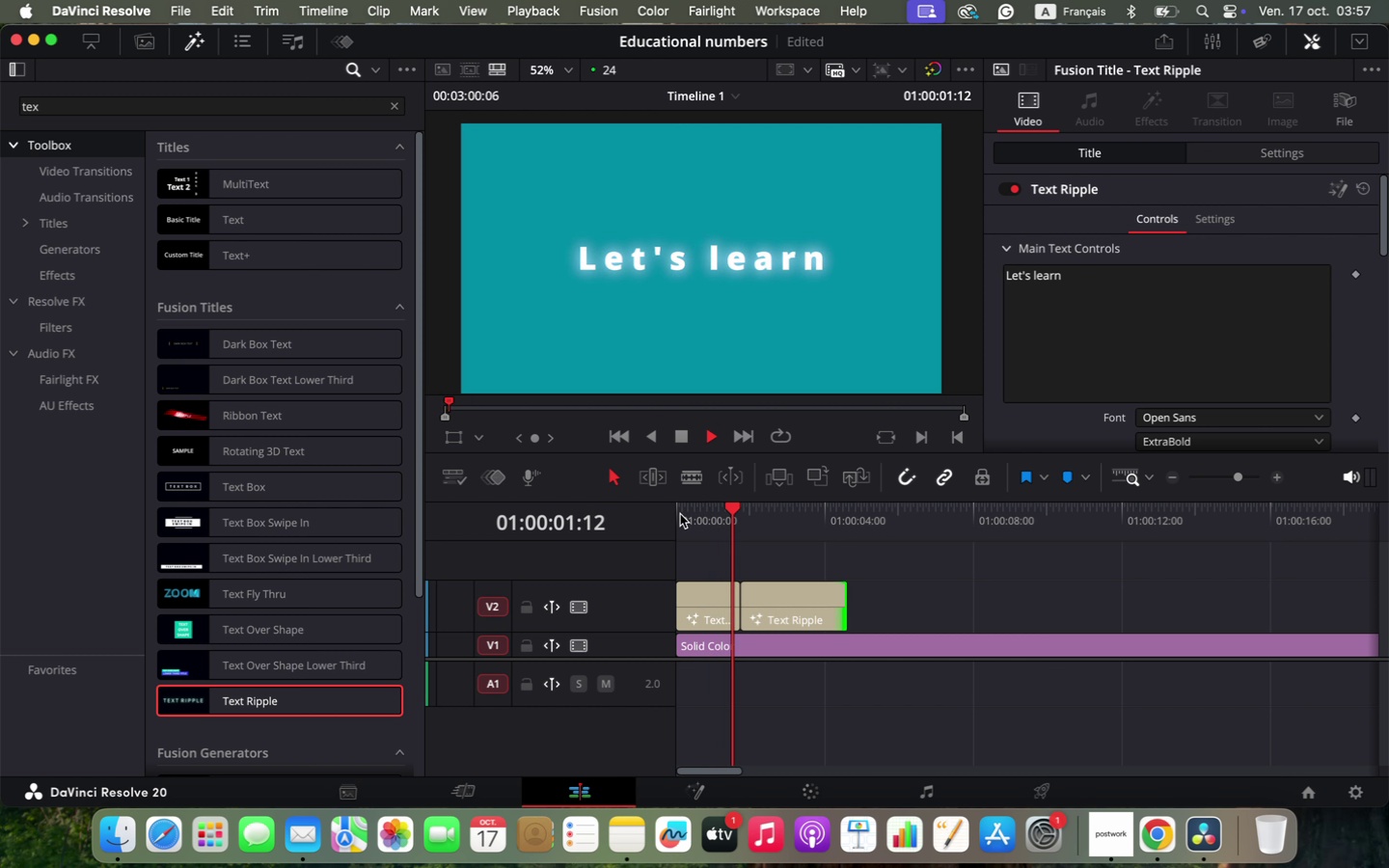 
key(Space)
 